 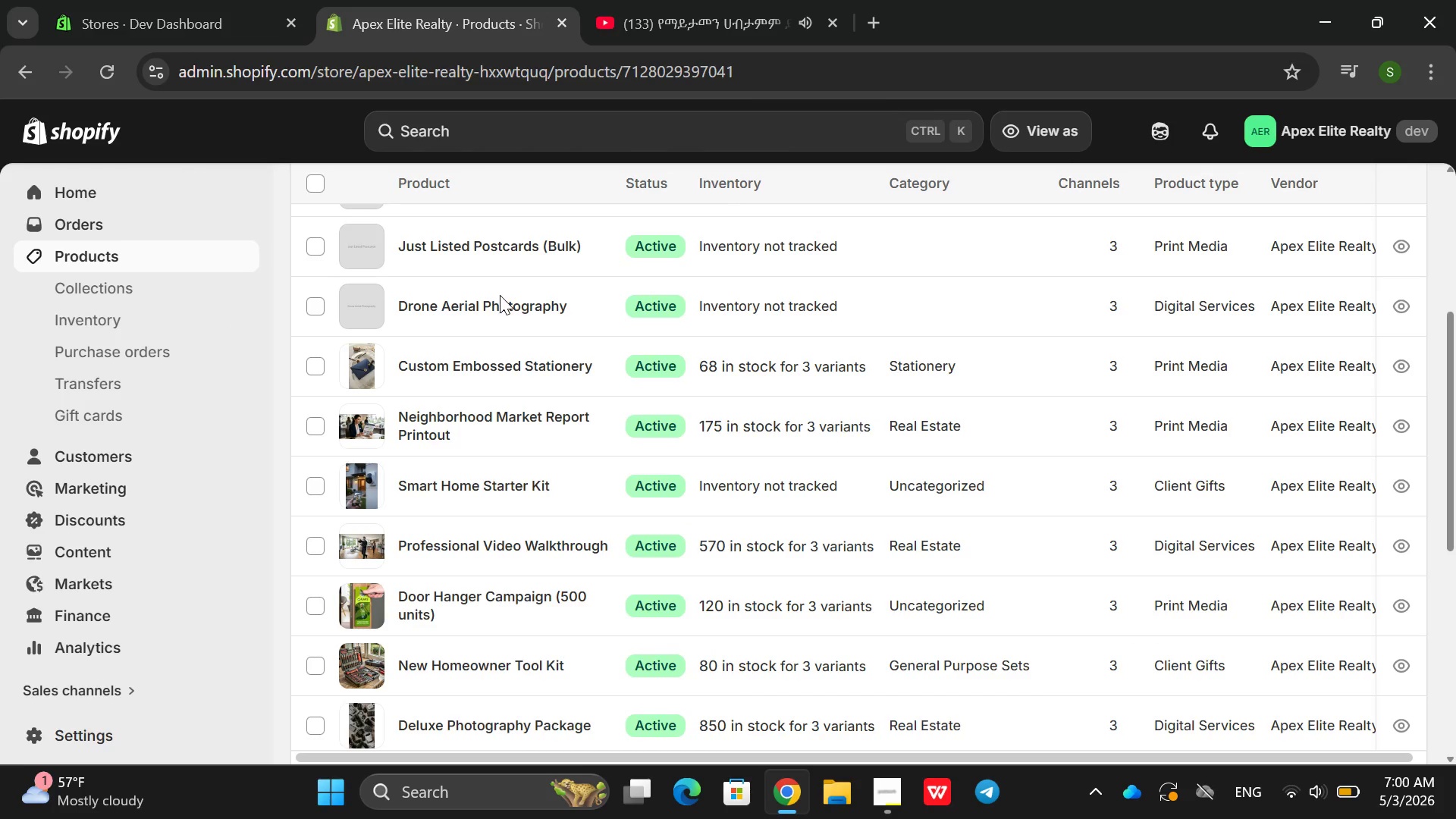 
left_click_drag(start_coordinate=[833, 414], to_coordinate=[315, 381])
 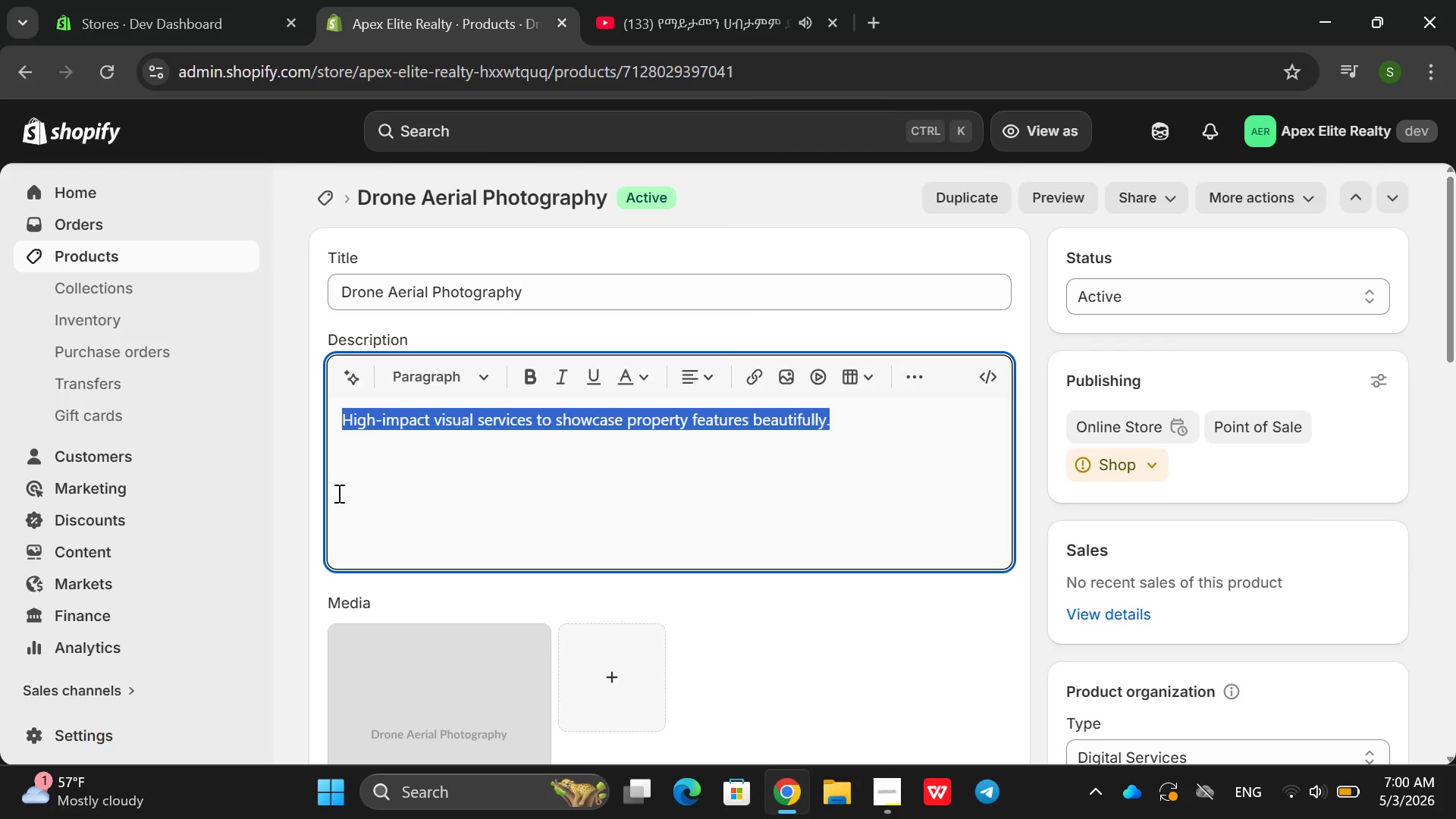 
key(Backspace)
 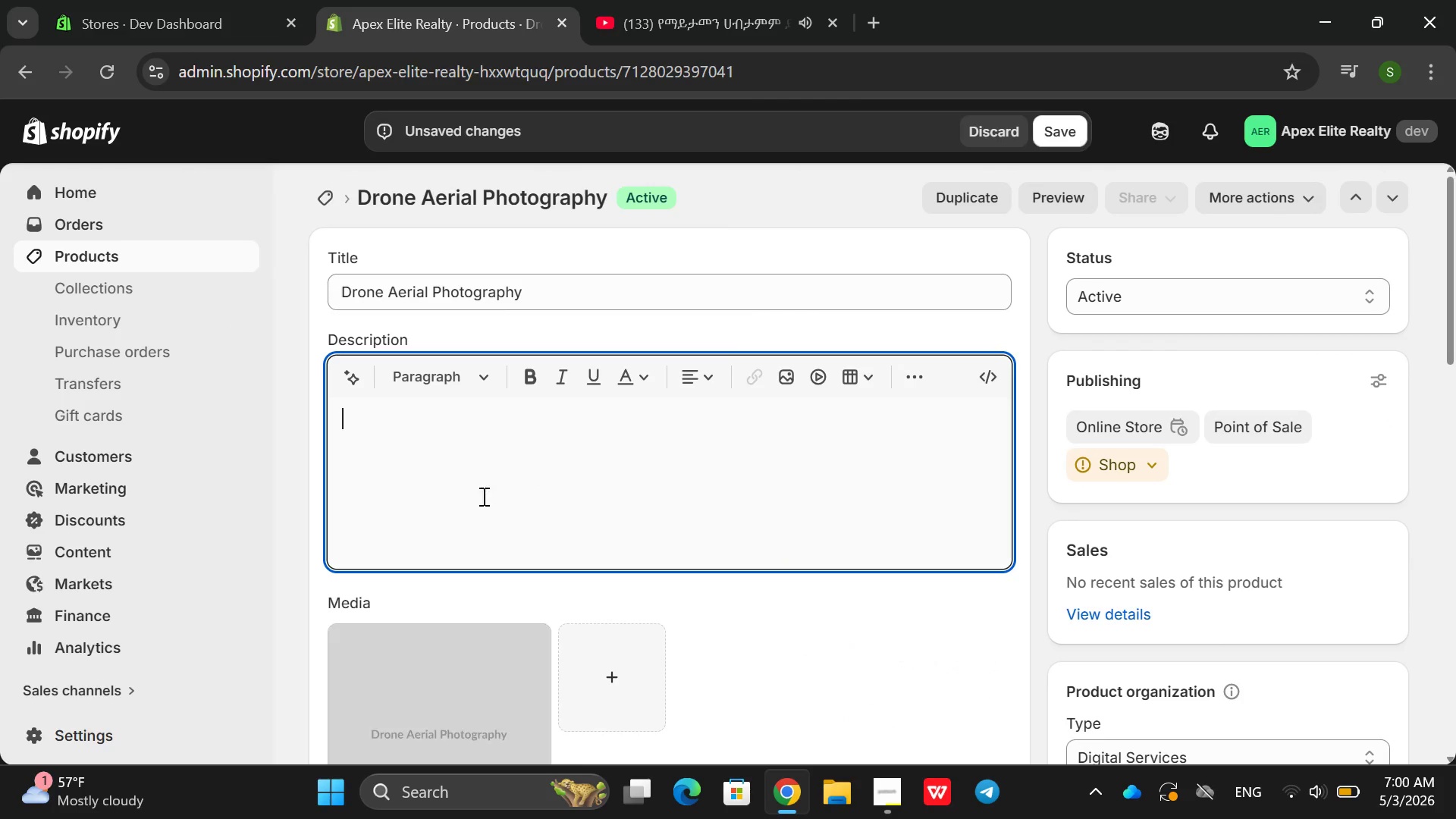 
scroll: coordinate [356, 522], scroll_direction: down, amount: 6.0
 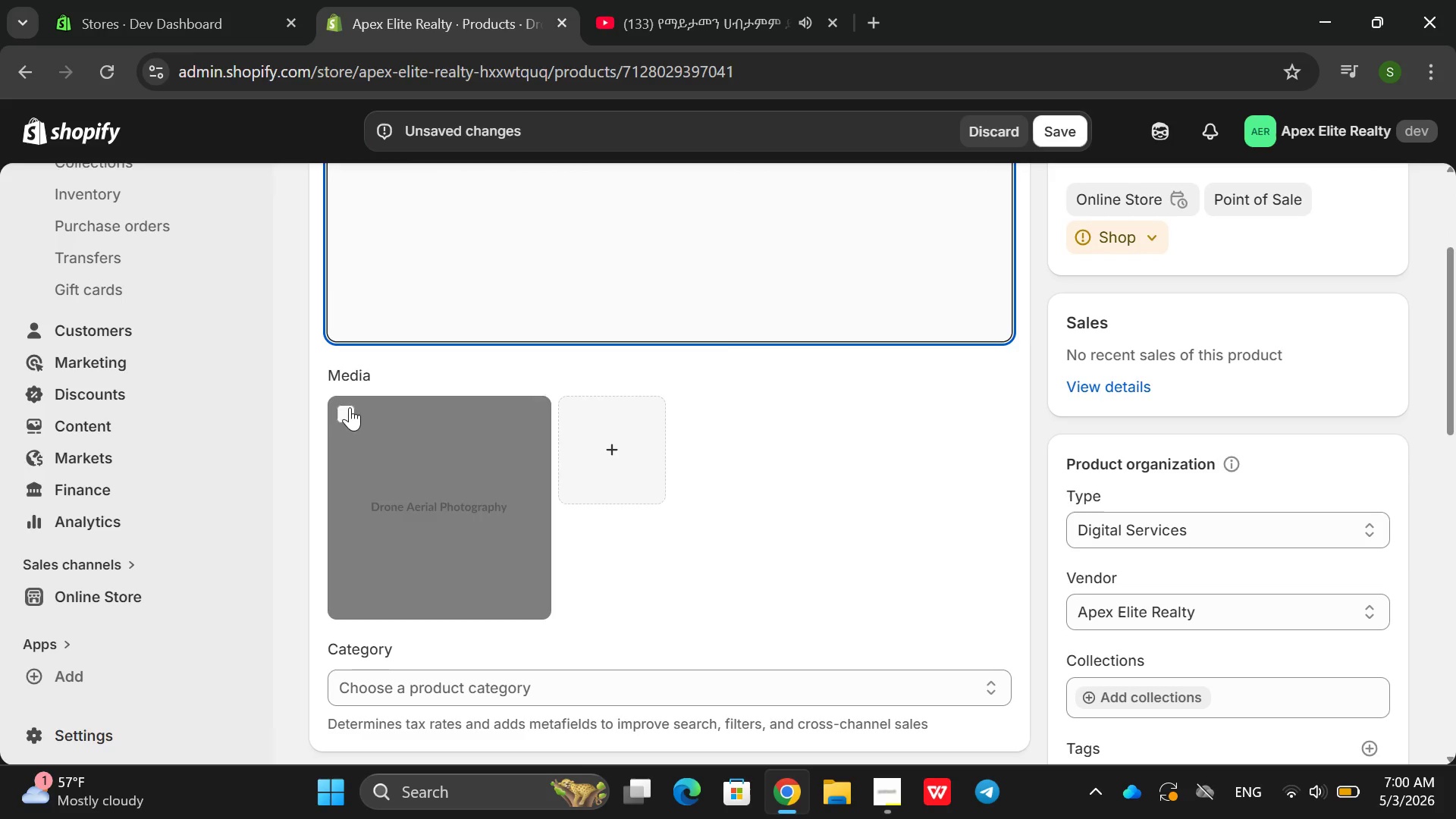 
left_click([350, 411])
 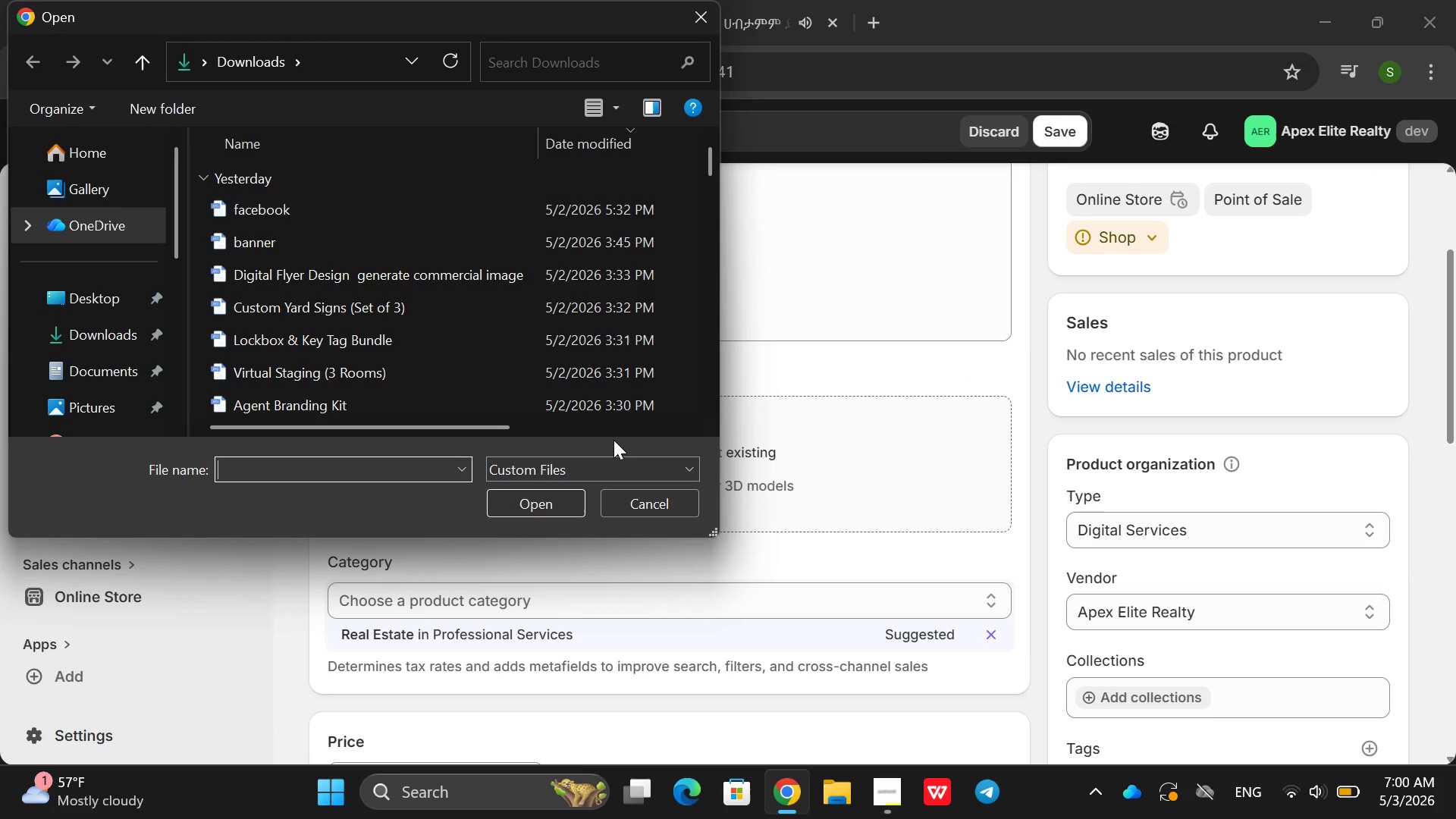 
wait(9.36)
 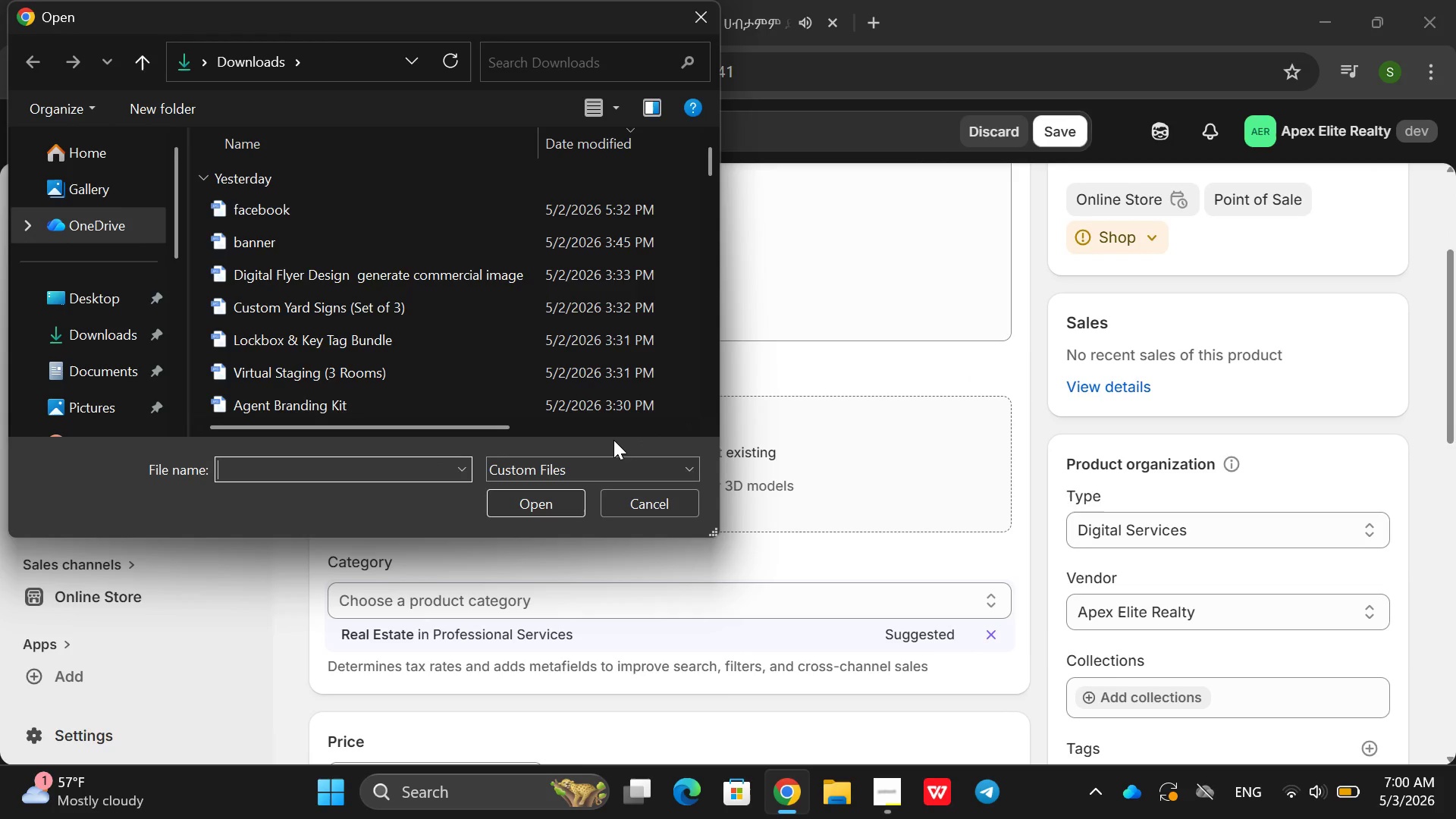 
left_click([792, 243])
 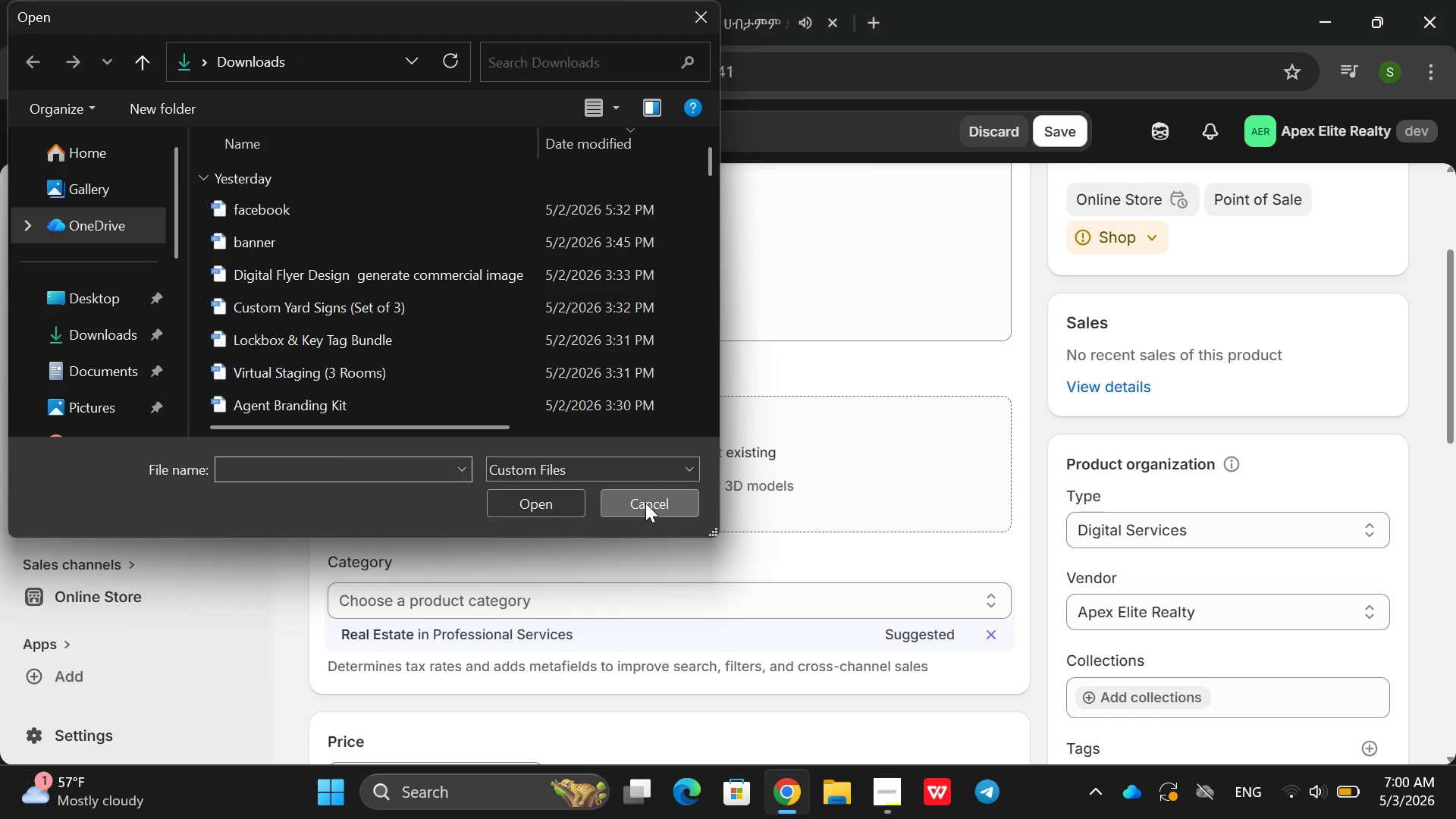 
scroll: coordinate [666, 479], scroll_direction: up, amount: 4.0
 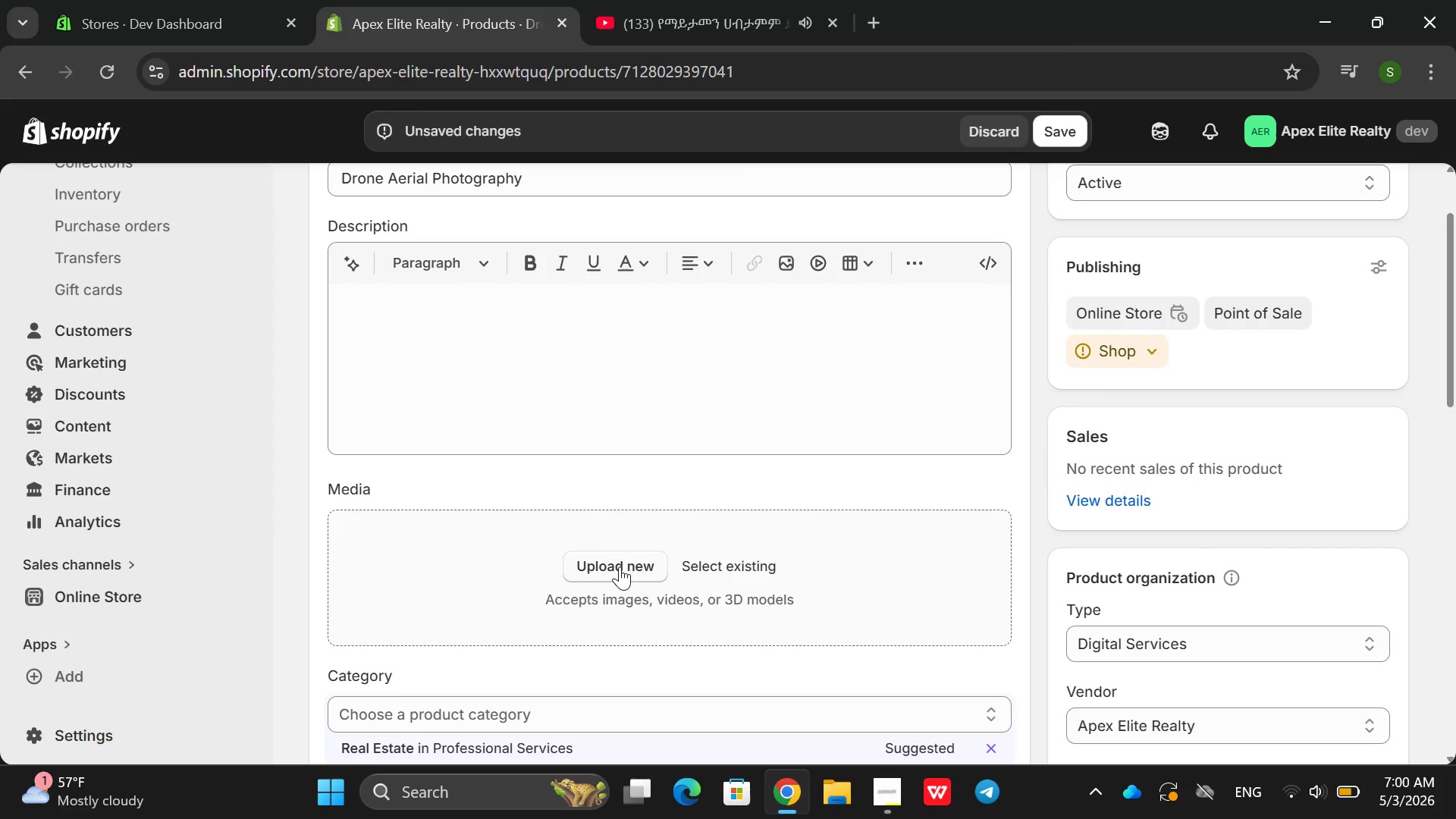 
left_click([620, 566])
 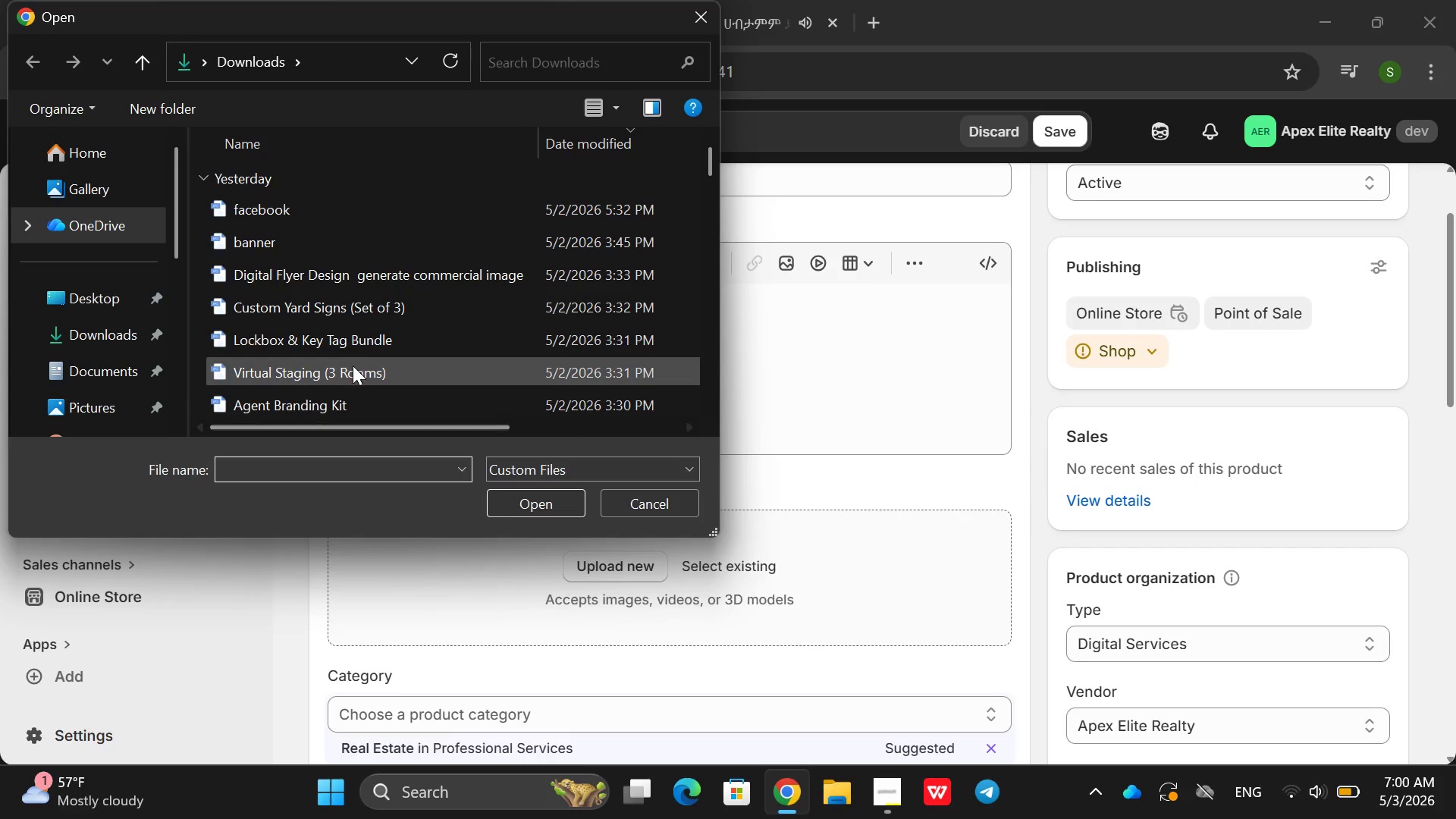 
scroll: coordinate [342, 337], scroll_direction: down, amount: 6.0
 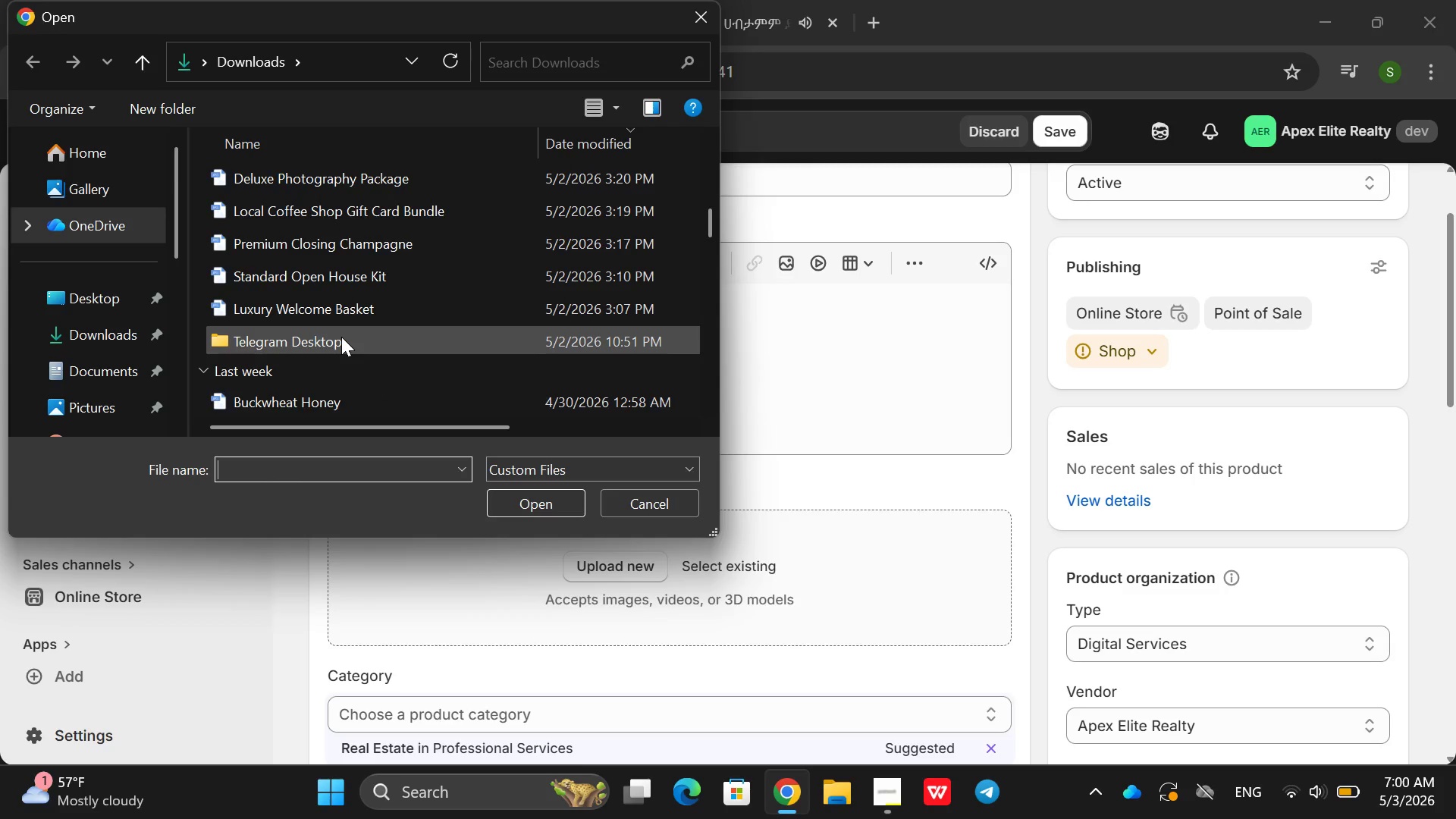 
scroll: coordinate [309, 292], scroll_direction: up, amount: 3.0
 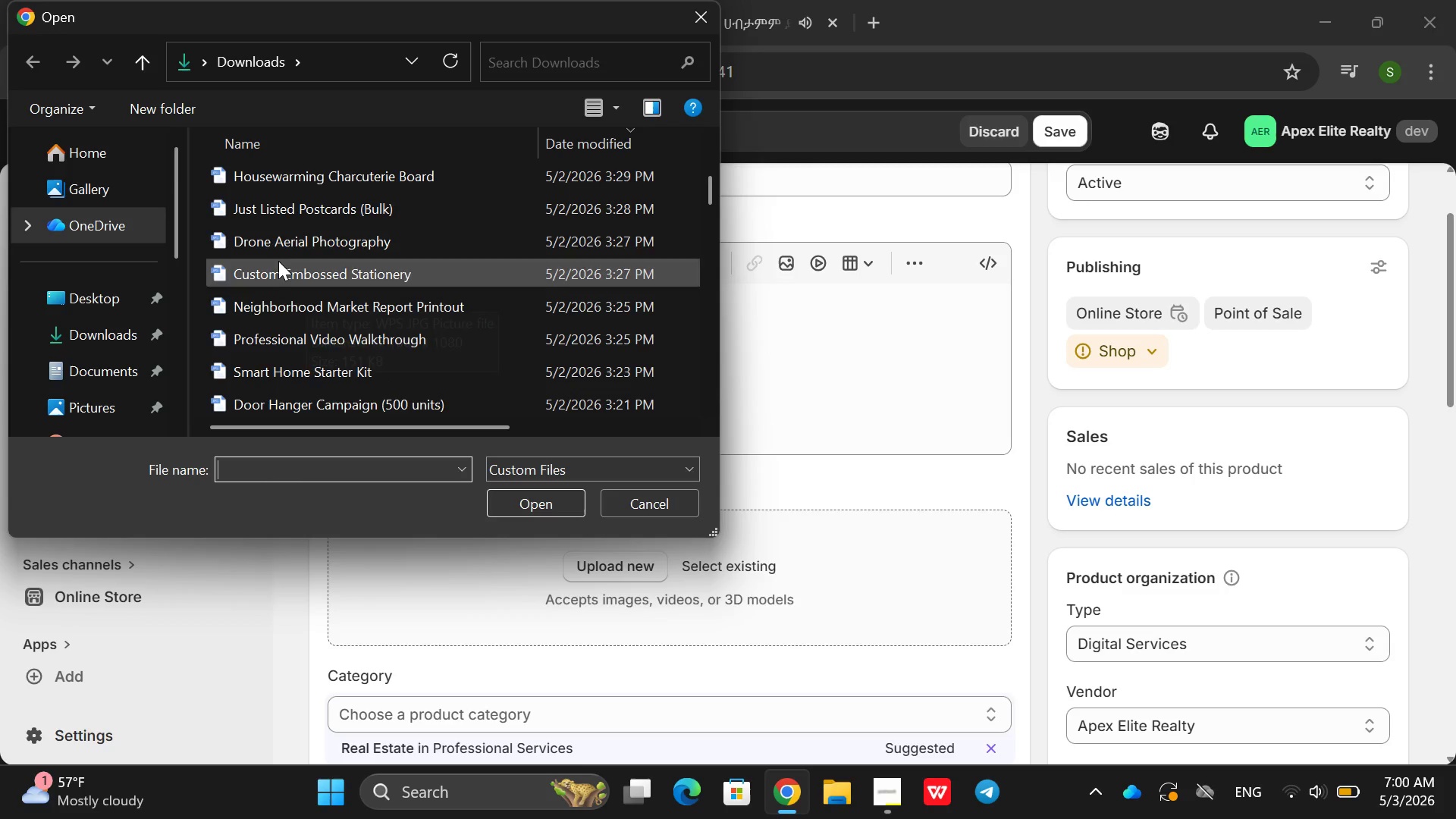 
left_click([275, 249])
 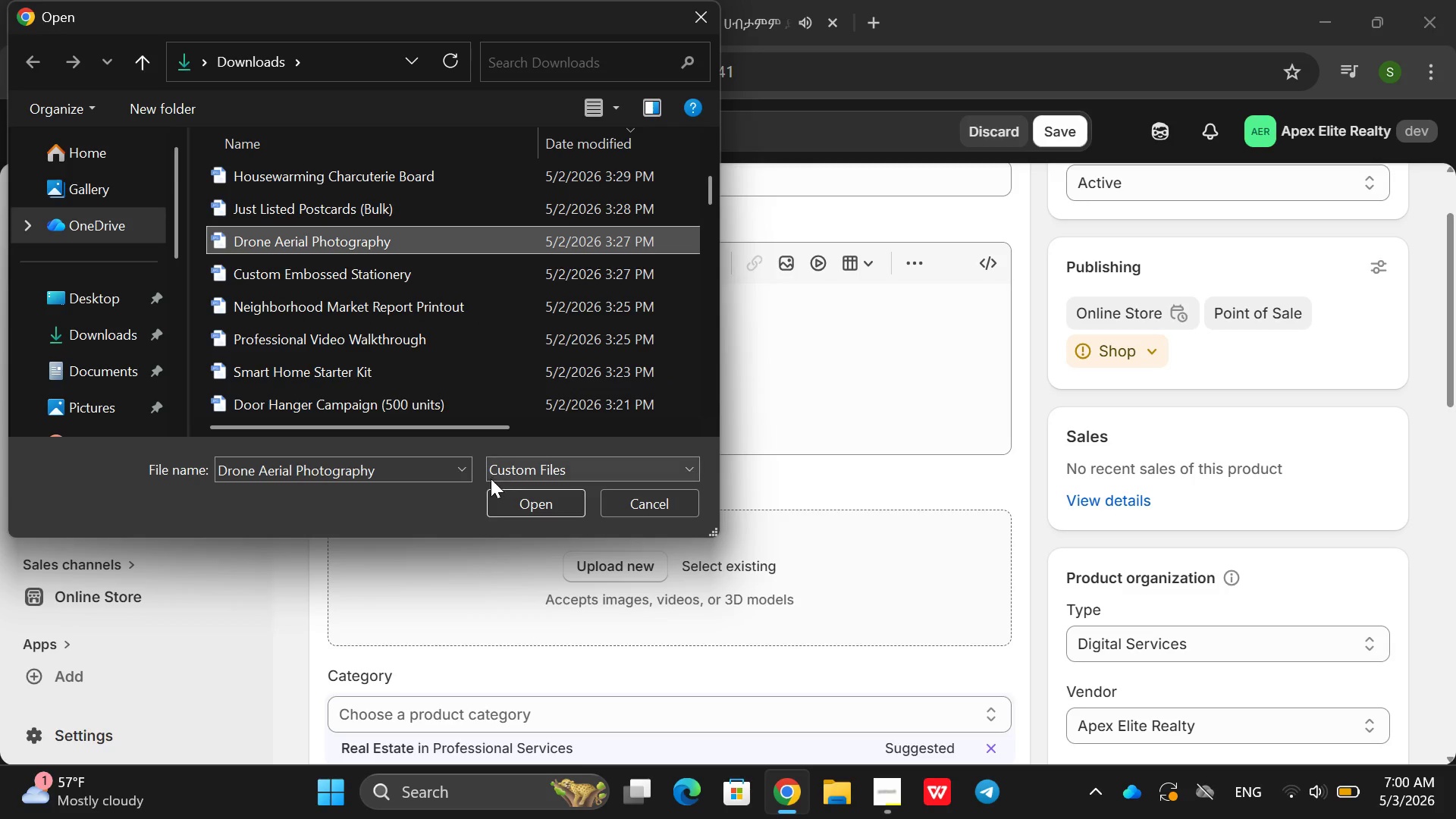 
left_click([516, 503])
 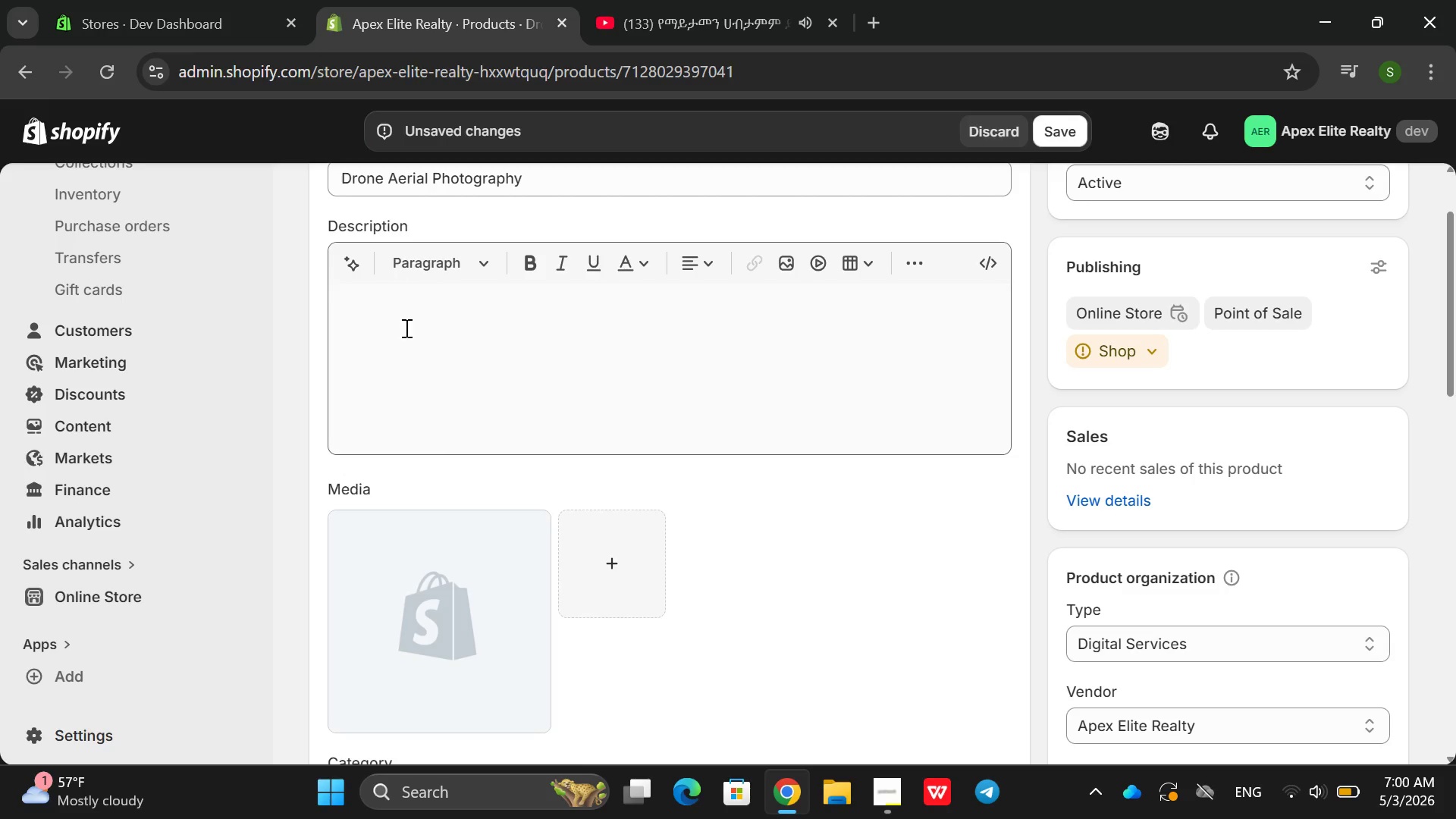 
wait(7.73)
 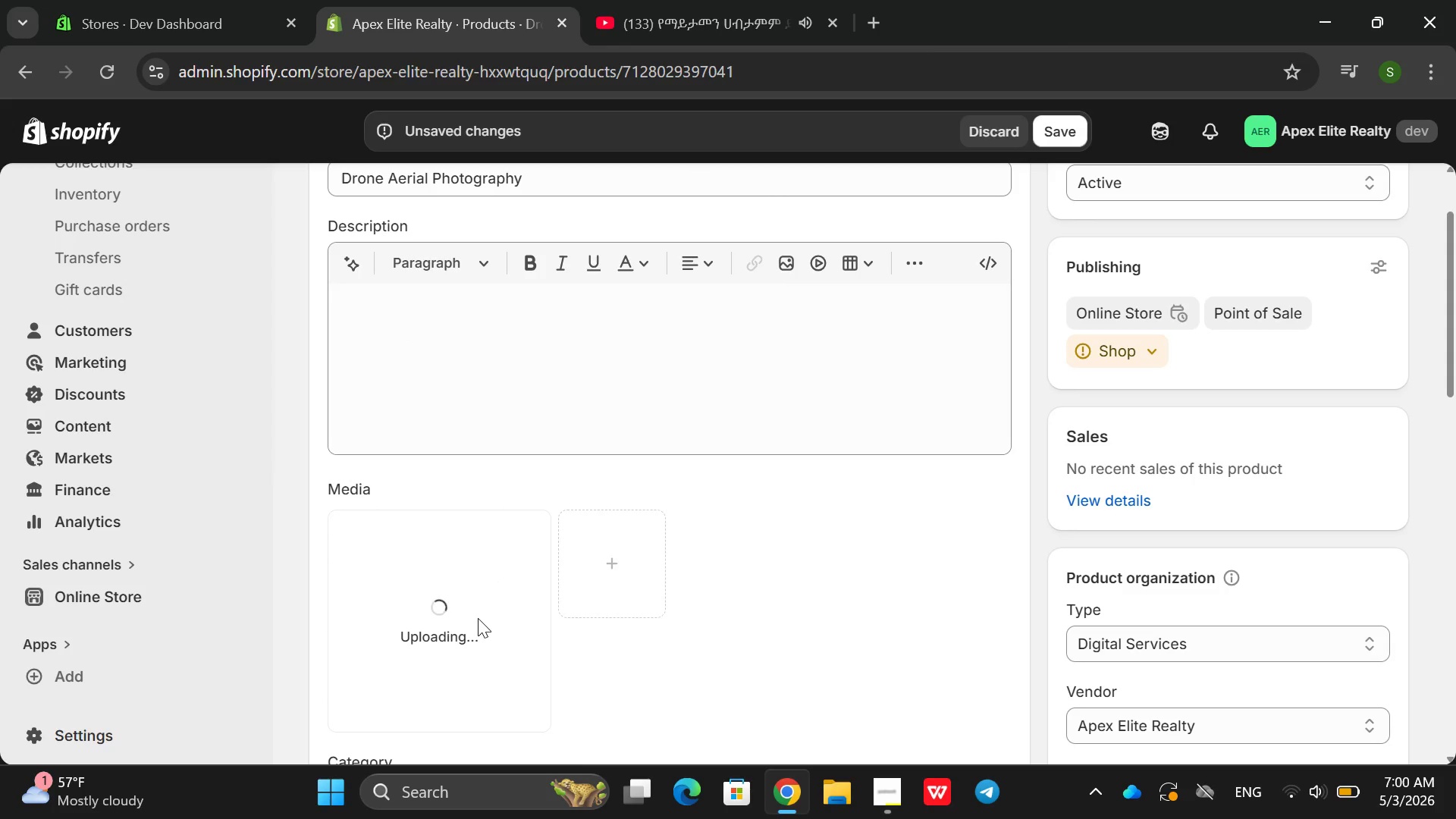 
left_click_drag(start_coordinate=[461, 597], to_coordinate=[468, 595])
 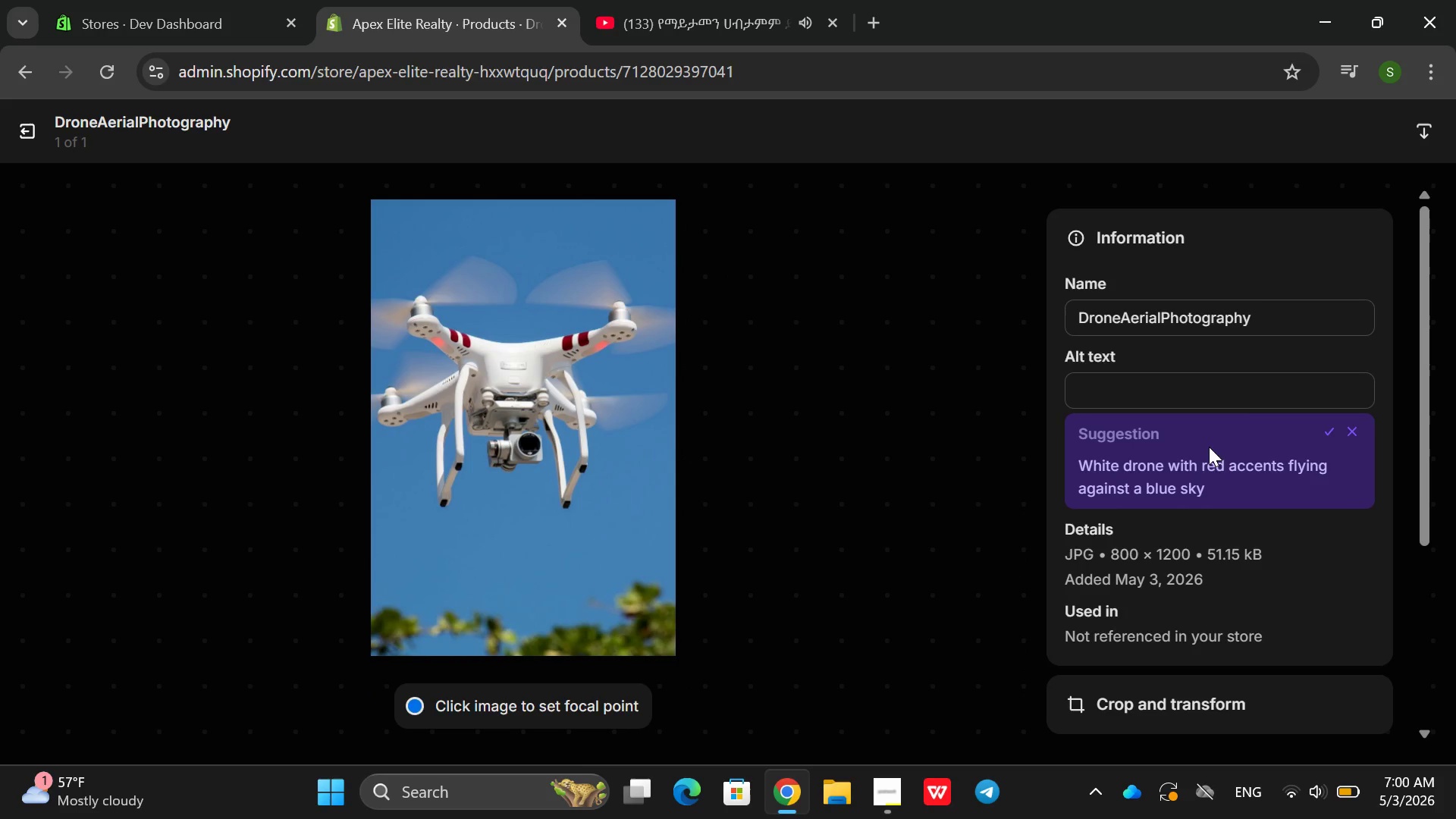 
left_click([1124, 394])
 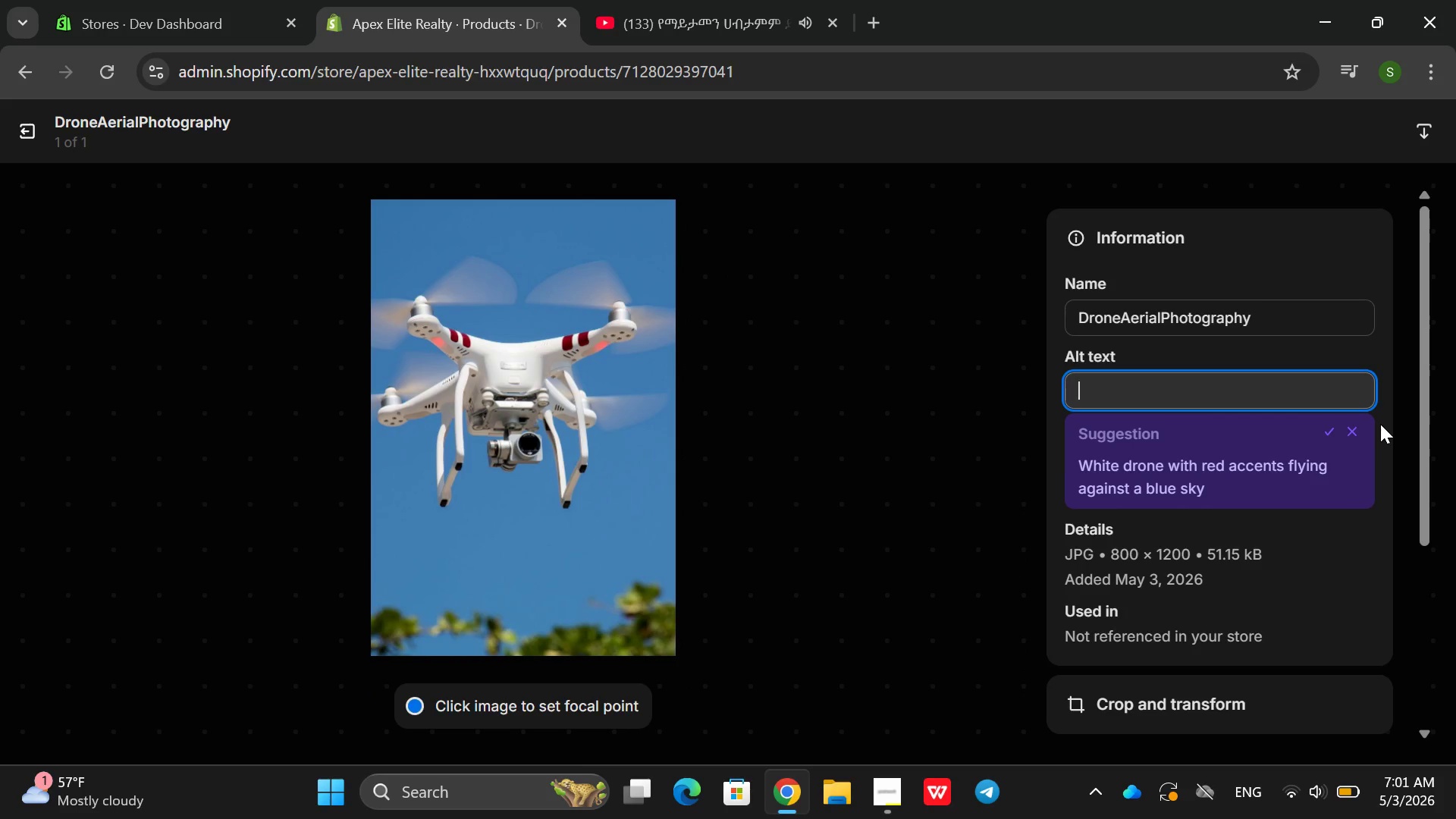 
type(Drone )
 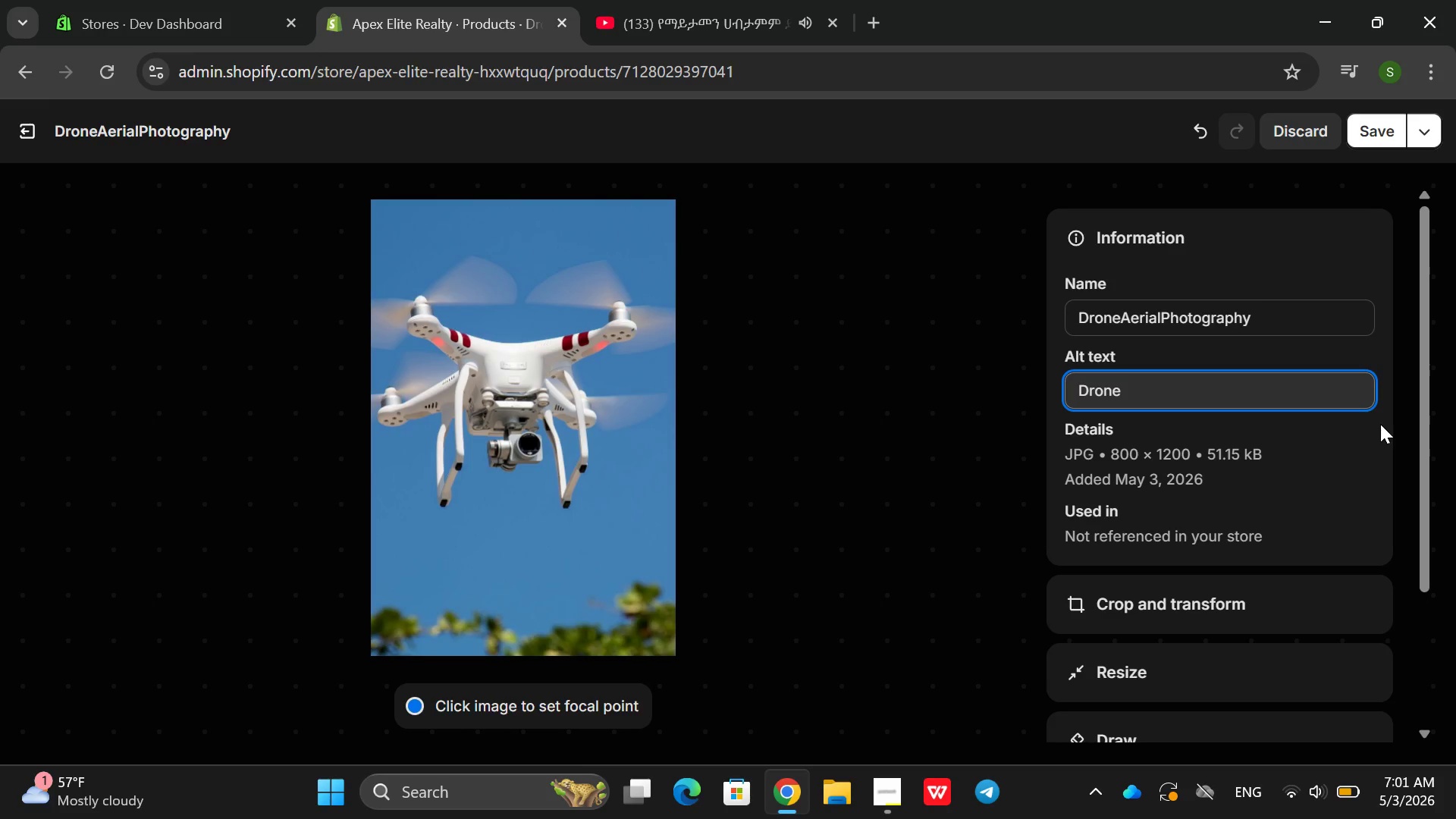 
type(Ar)
key(Backspace)
key(Backspace)
type(eora )
key(Backspace)
key(Backspace)
key(Backspace)
key(Backspace)
key(Backspace)
 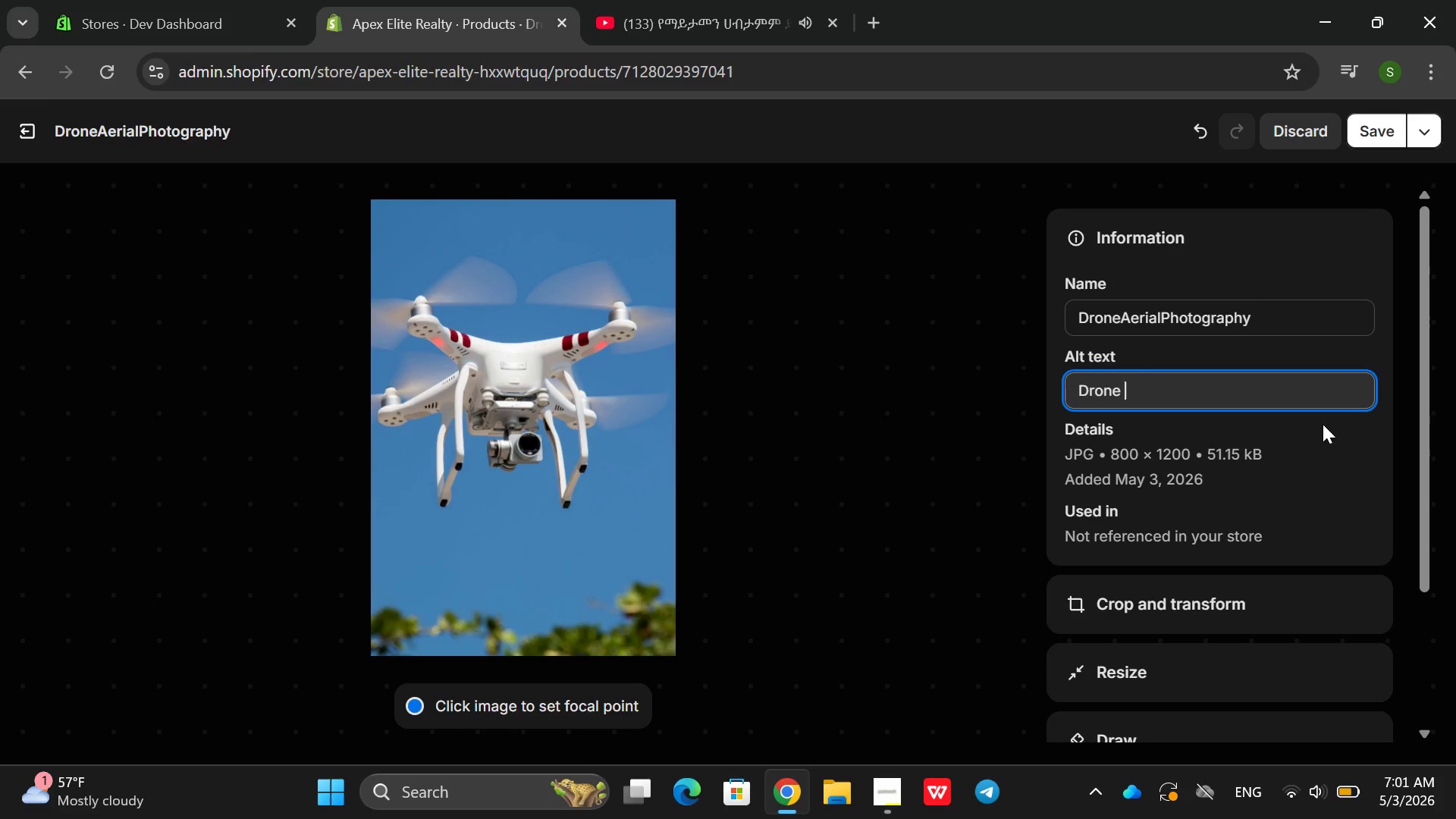 
wait(6.05)
 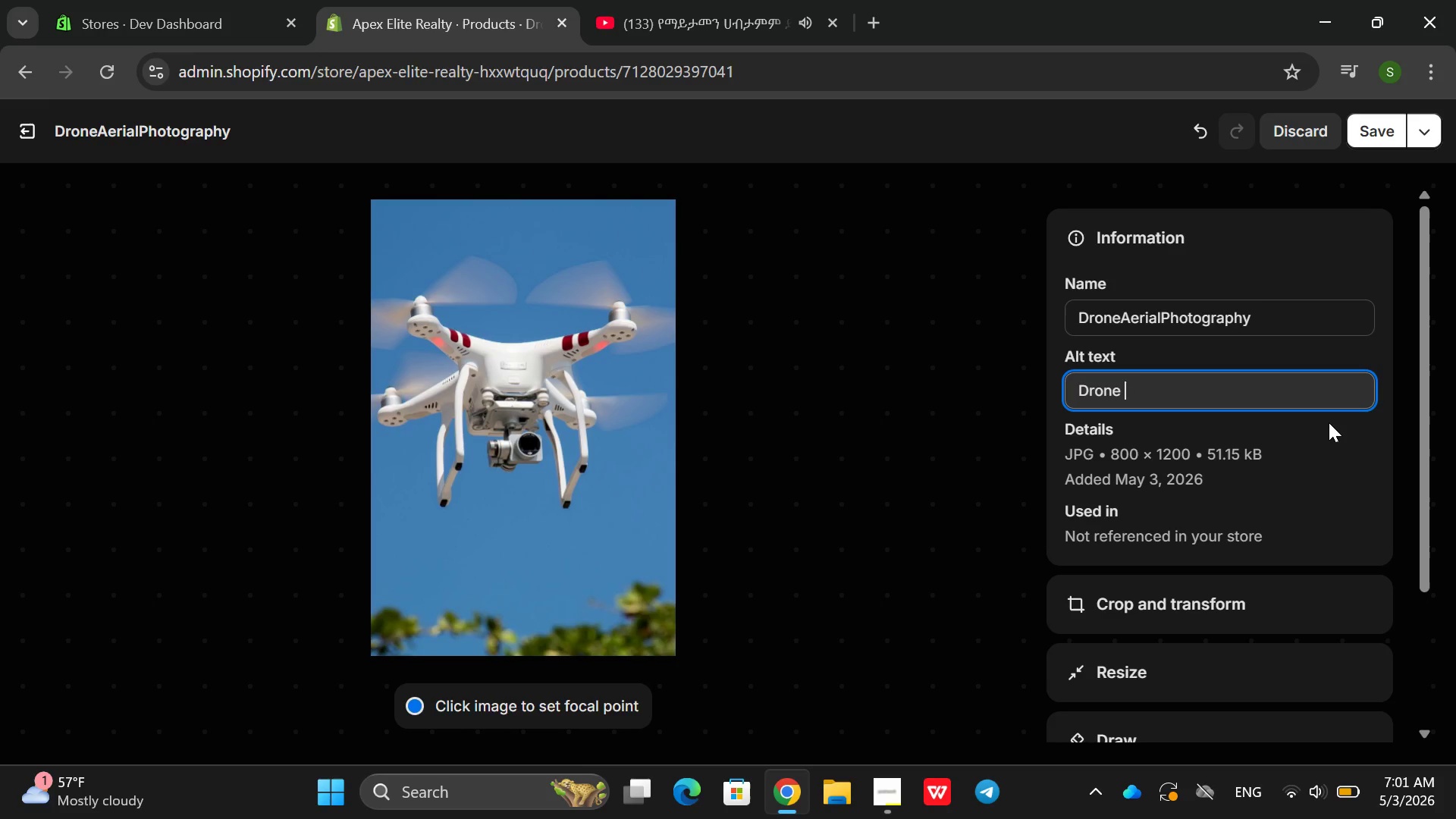 
type(aerial [h)
key(Backspace)
key(Backspace)
type(photof)
key(Backspace)
type(graphy a)
key(Backspace)
type(capturing lus\xi)
key(Backspace)
key(Backspace)
key(Backspace)
key(Backspace)
type(xury real esa)
key(Backspace)
type(tate property exterior and surrounf)
key(Backspace)
type(ding lansa)
key(Backspace)
type(cape view)
 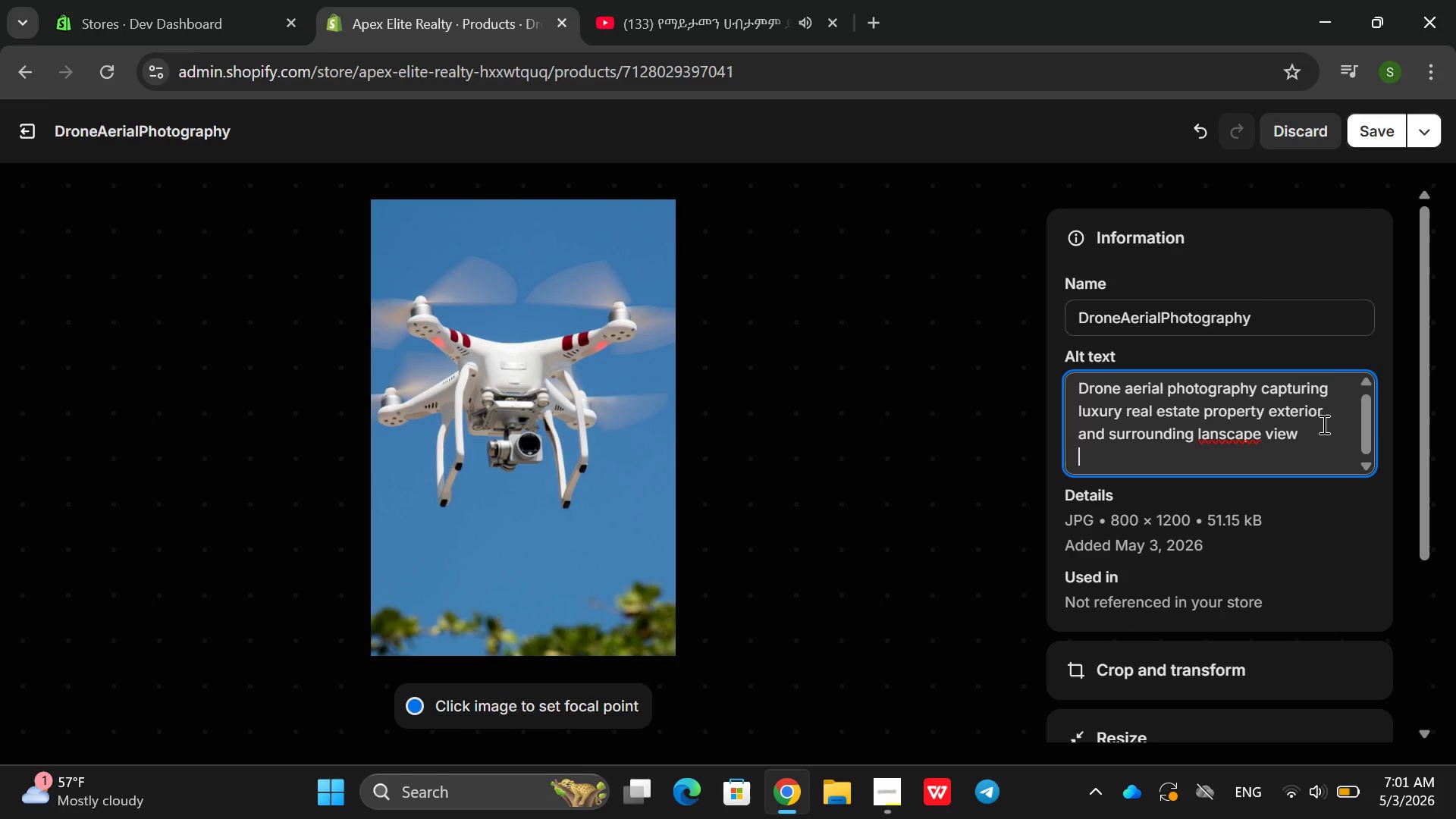 
key(Enter)
 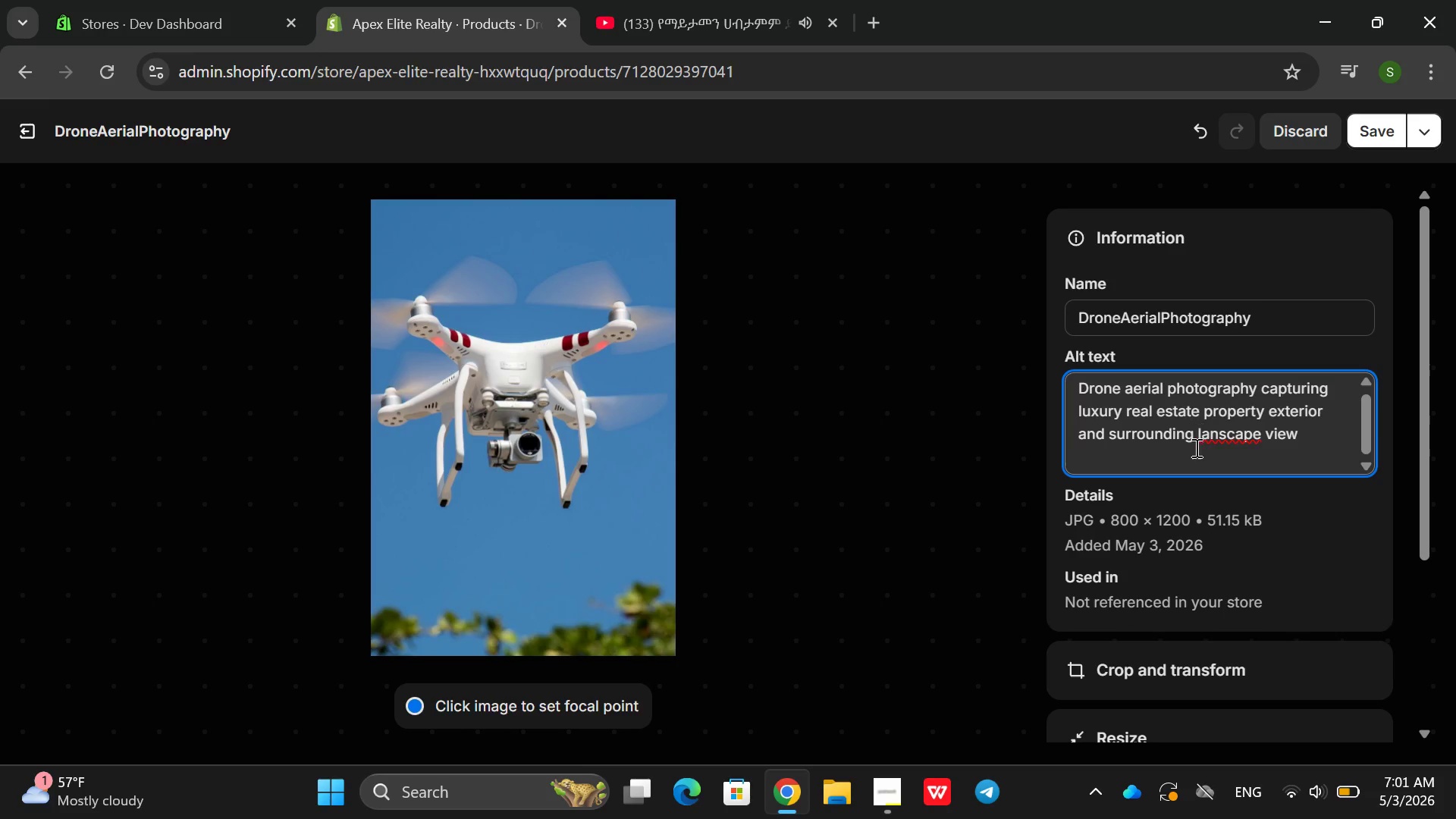 
left_click_drag(start_coordinate=[1216, 438], to_coordinate=[1221, 438])
 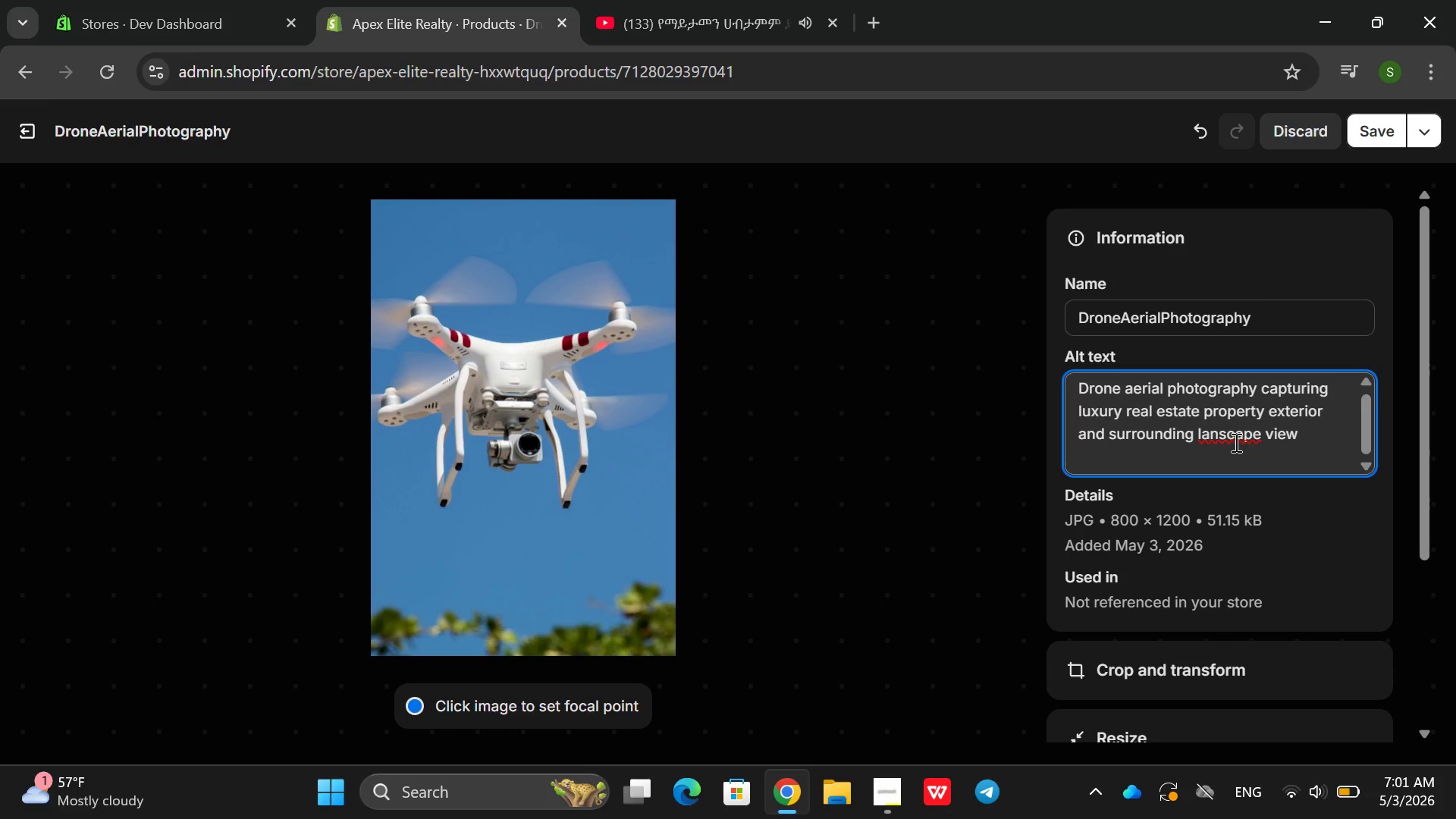 
key(D)
 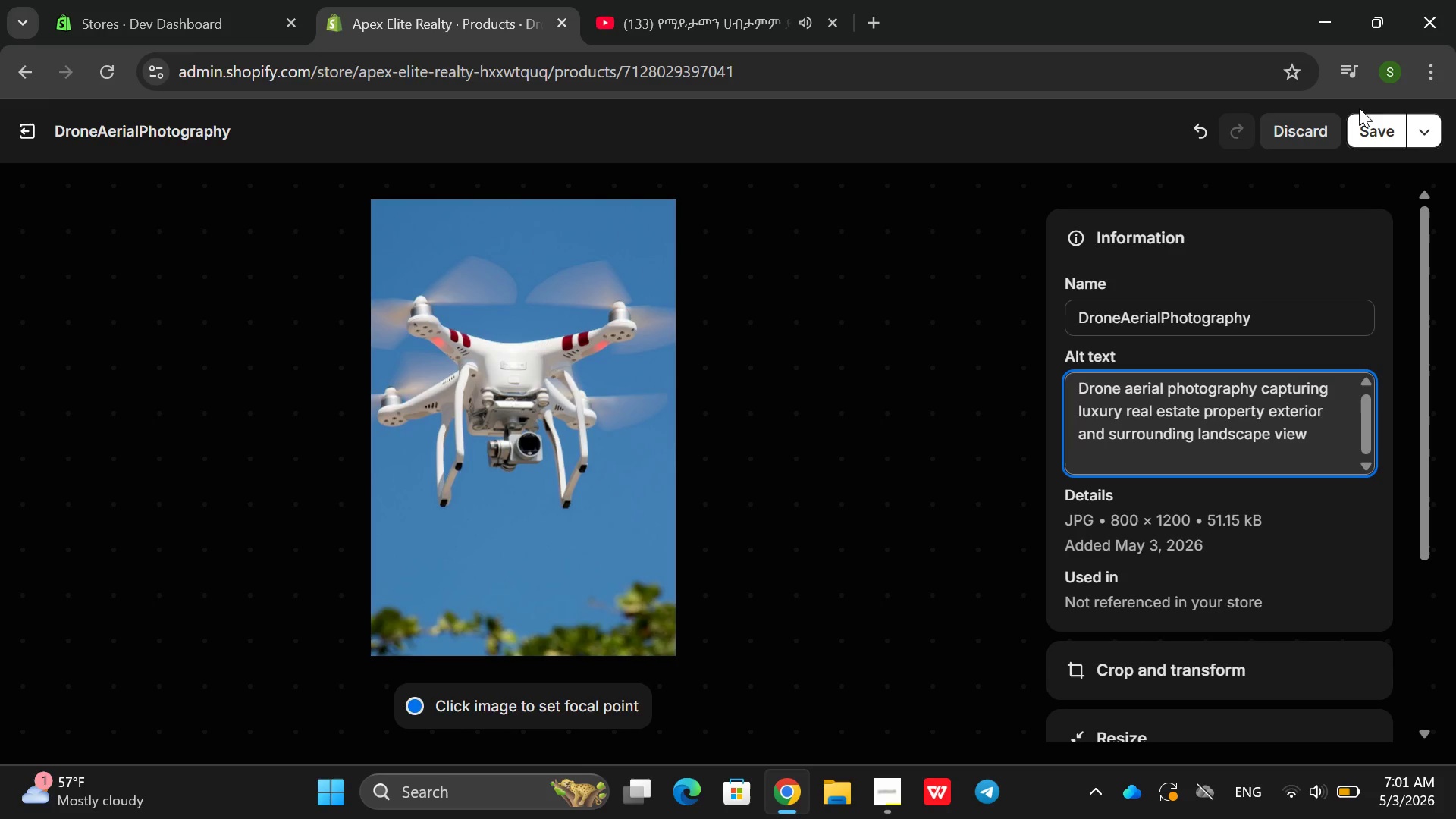 
left_click([1368, 115])
 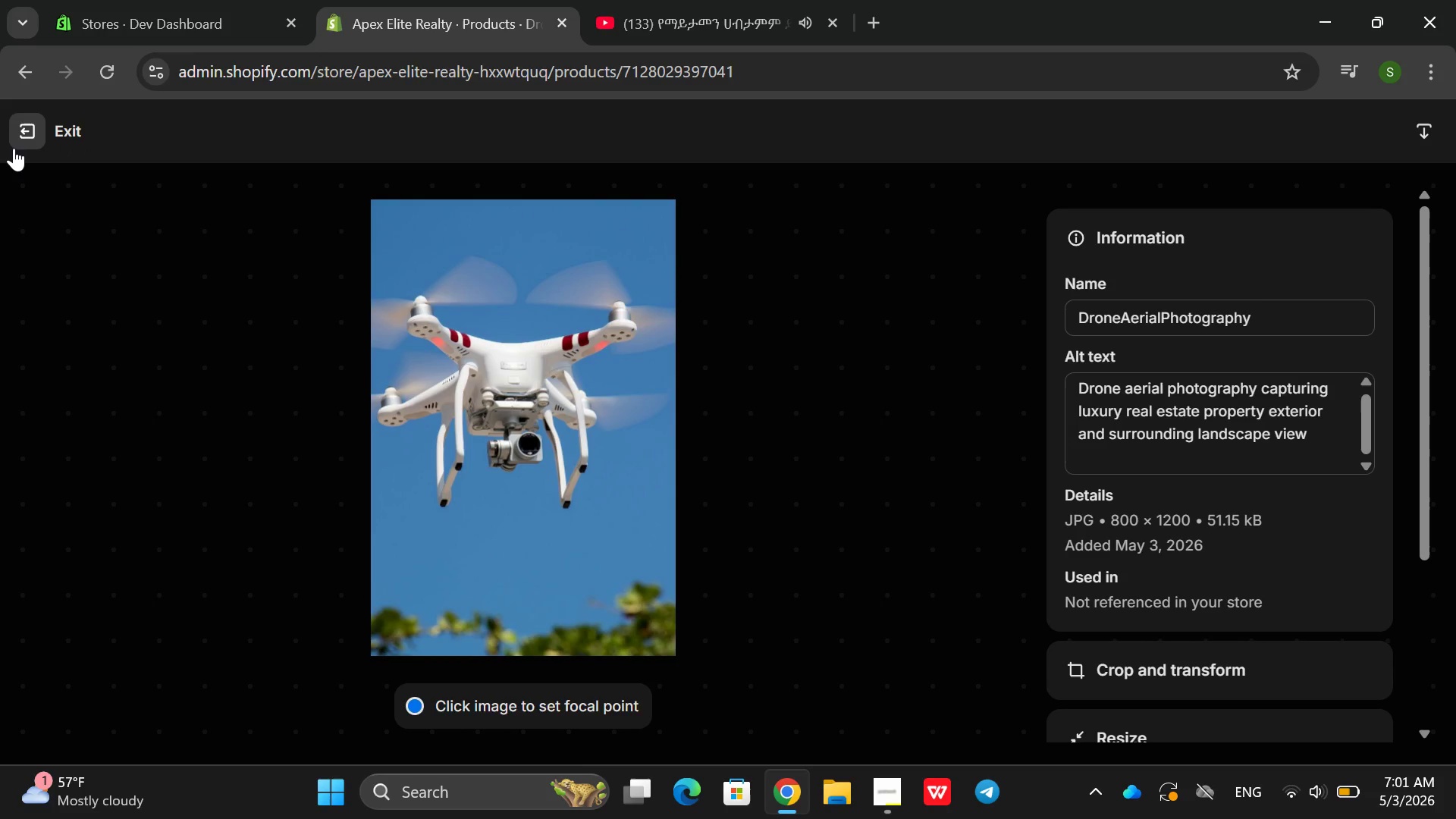 
left_click([14, 146])
 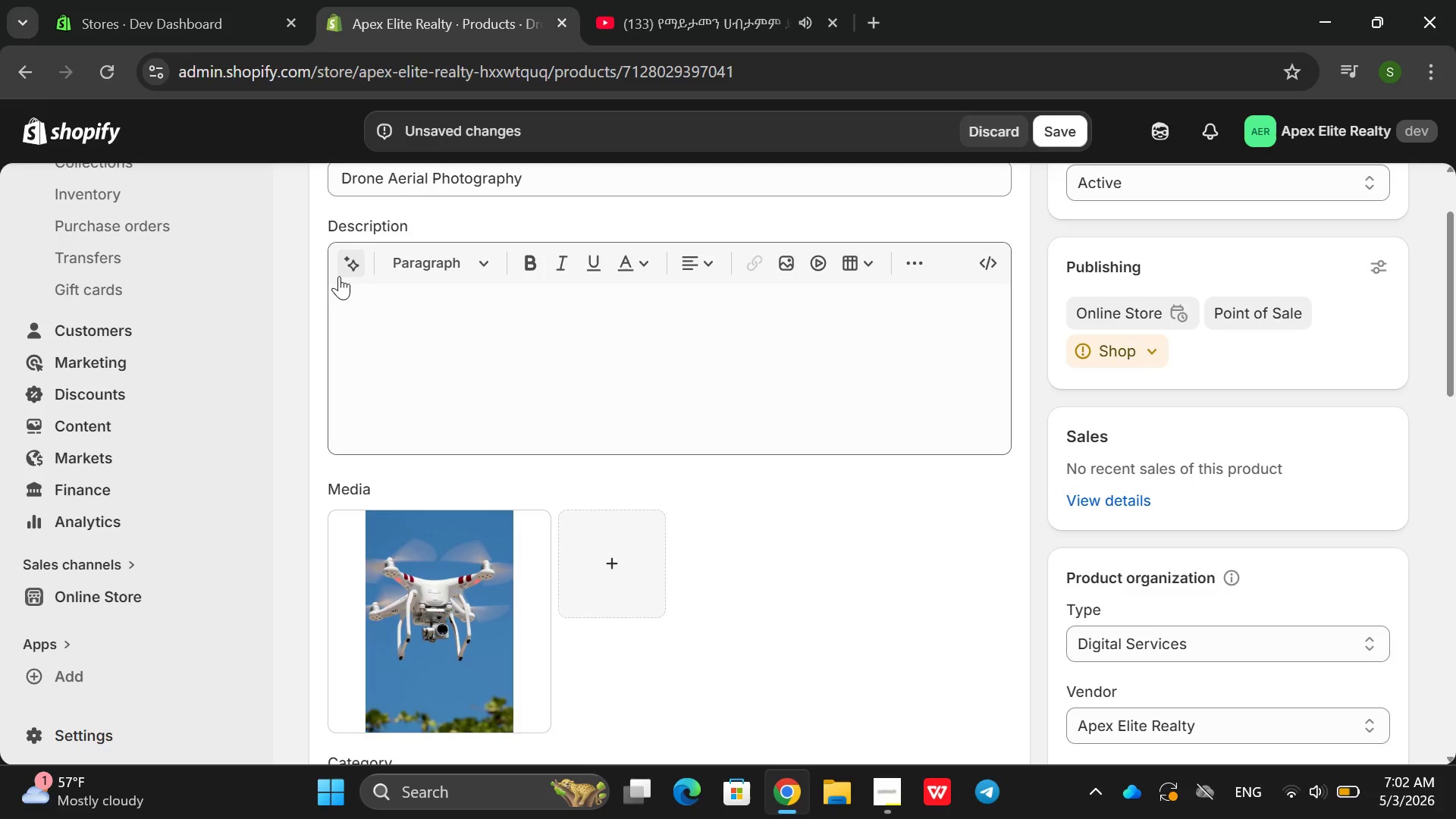 
left_click_drag(start_coordinate=[331, 281], to_coordinate=[335, 286])
 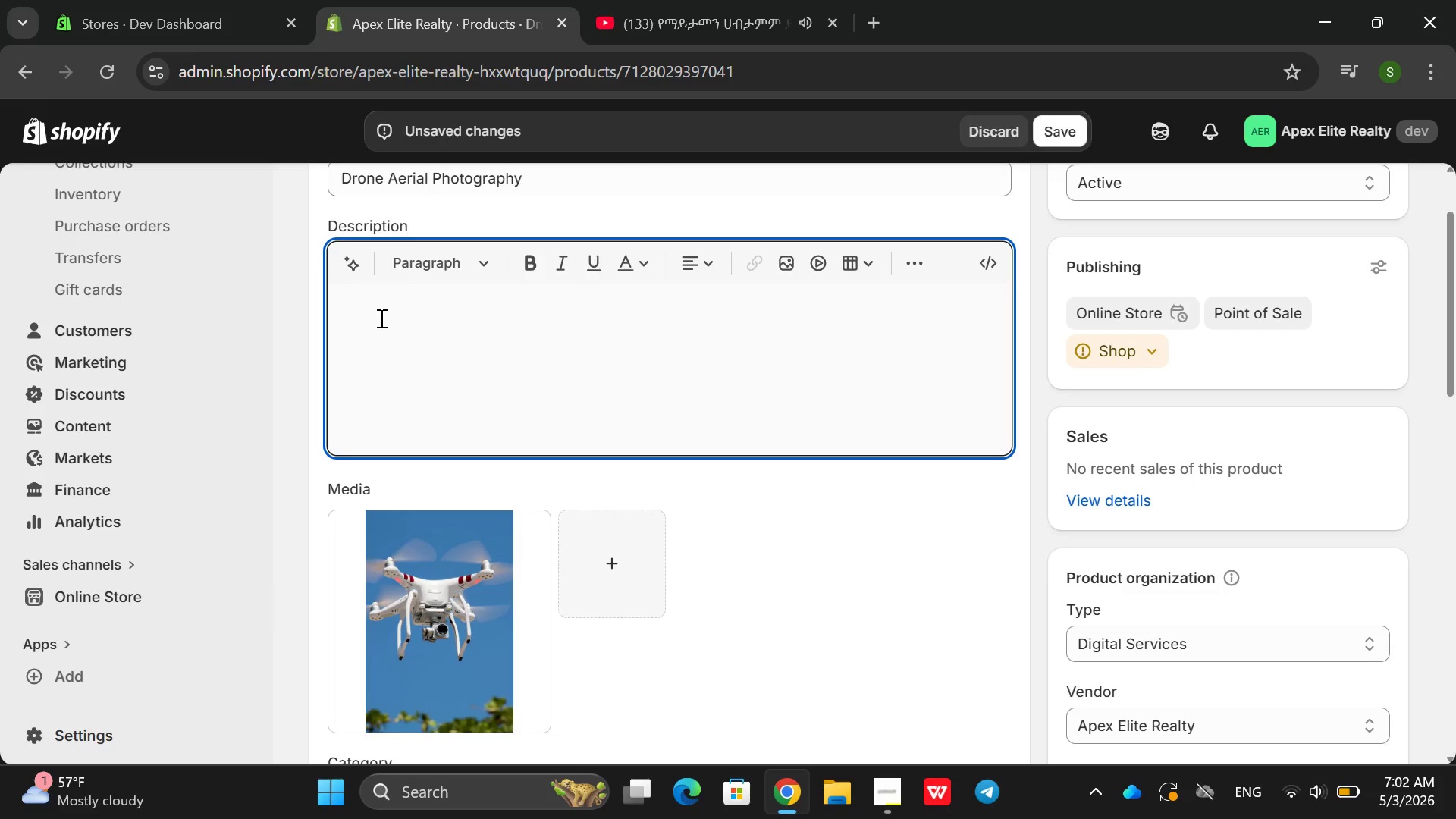 
double_click([380, 318])
 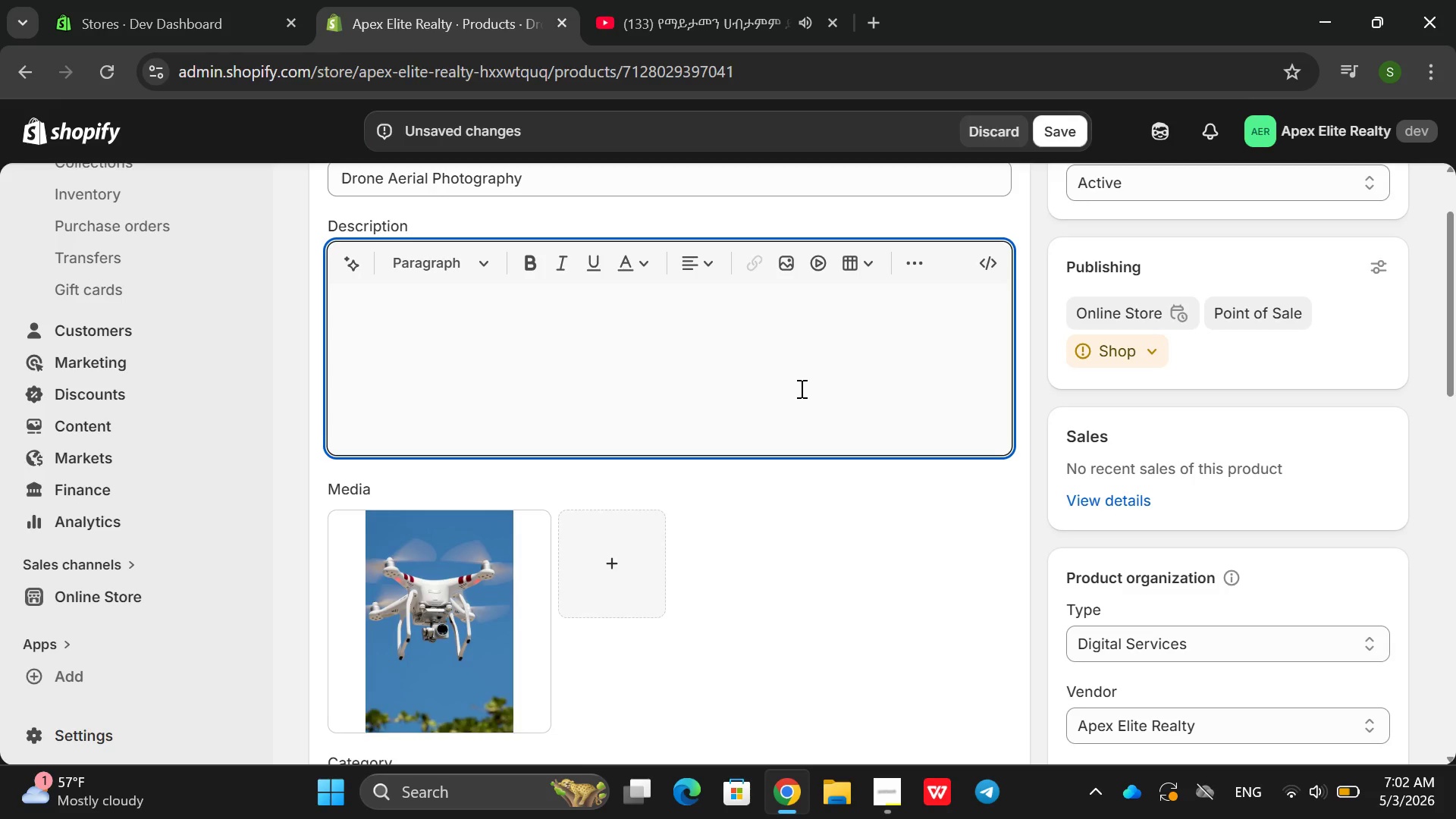 
type(Drone ar)
key(Backspace)
key(Backspace)
type(Aero)
key(Backspace)
type(ial photof)
key(Backspace)
type(graphy is hihg)
key(Backspace)
key(Backspace)
type(gh impact real estate markei)
key(Backspace)
key(Backspace)
type(eting service designed to showcase properities from a sig)
key(Backspace)
key(Backspace)
key(Backspace)
type(powerful visual pr)
key(Backspace)
type(erspective ,)
key(Backspace)
type(. By cx)
key(Backspace)
type(apturing elevt)
key(Backspace)
type(ated ore)
key(Backspace)
key(Backspace)
key(Backspace)
key(Backspace)
type(vire)
key(Backspace)
key(Backspace)
key(Backspace)
key(Backspace)
type( views of home)
key(Backspace)
type(s )
key(Backspace)
key(Backspace)
type(es and surrounfin)
key(Backspace)
key(Backspace)
key(Backspace)
type(ding landas)
key(Backspace)
key(Backspace)
type(scape . It highlights scale location af)
key(Backspace)
type(dvantages and proprty appeal in a wy standard photof)
key(Backspace)
type(graphy cannot achien)
key(Backspace)
type(ce )
key(Backspace)
key(Backspace)
key(Backspace)
type(ve )
 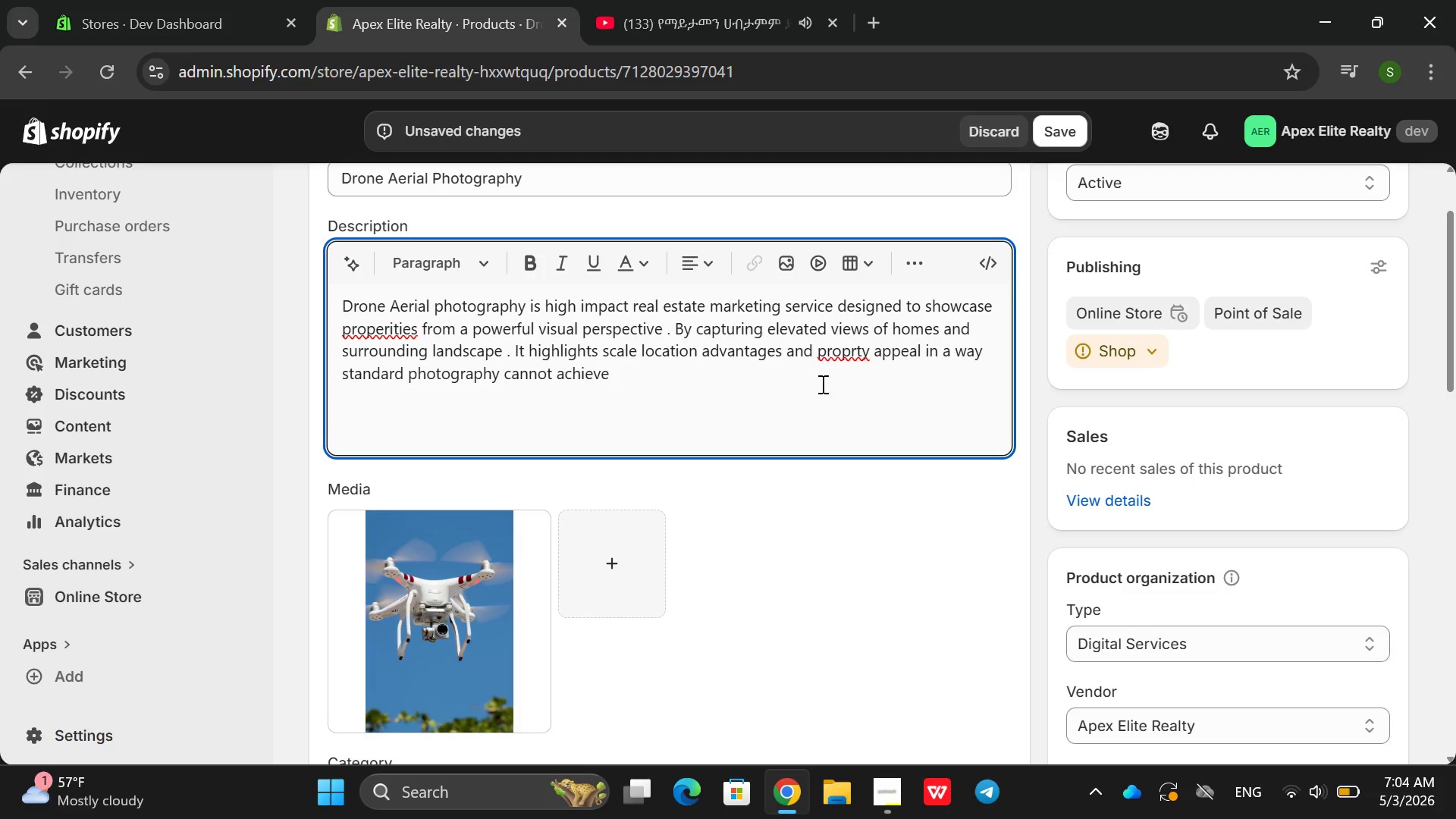 
left_click([850, 351])
 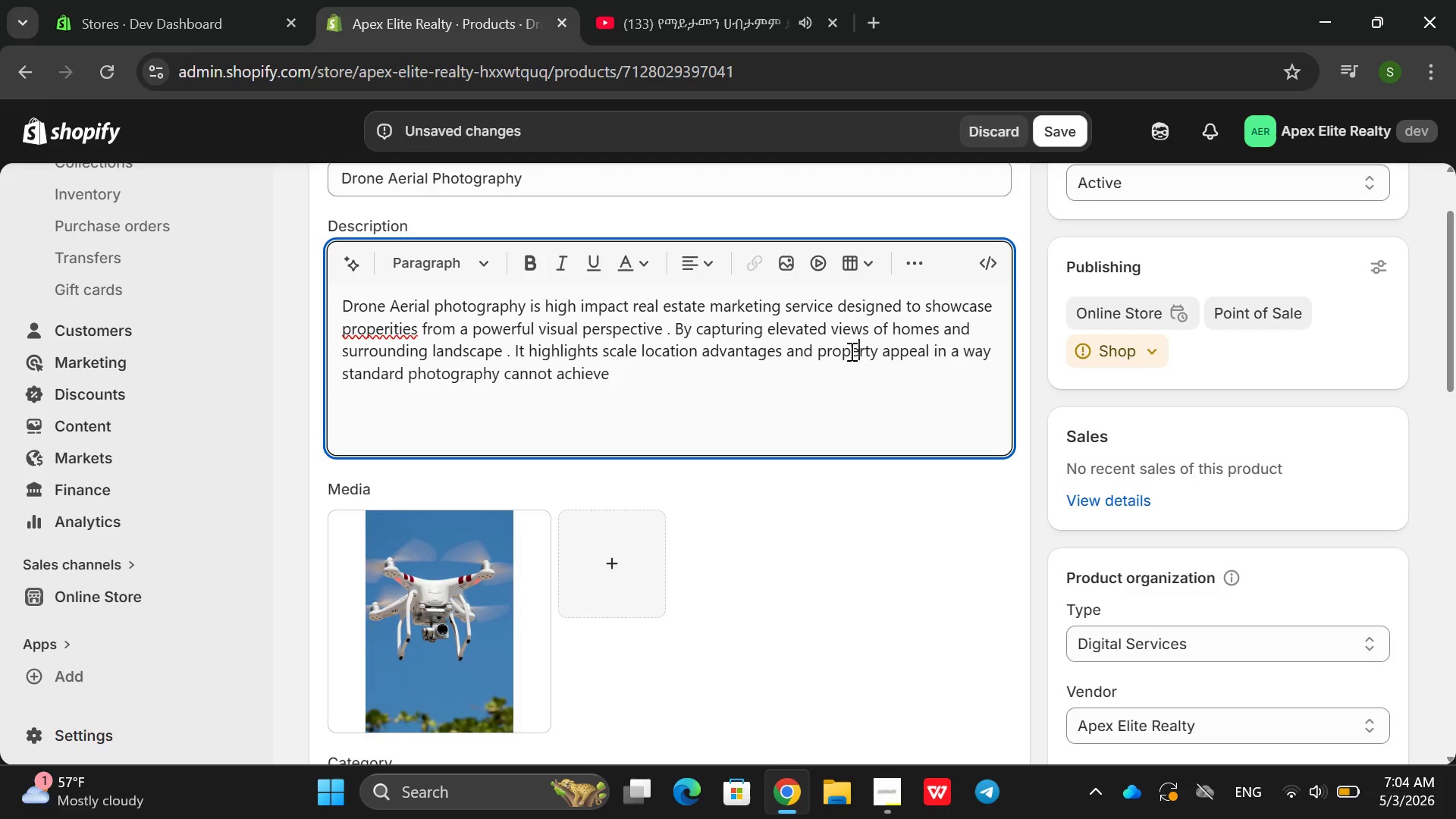 
key(E)
 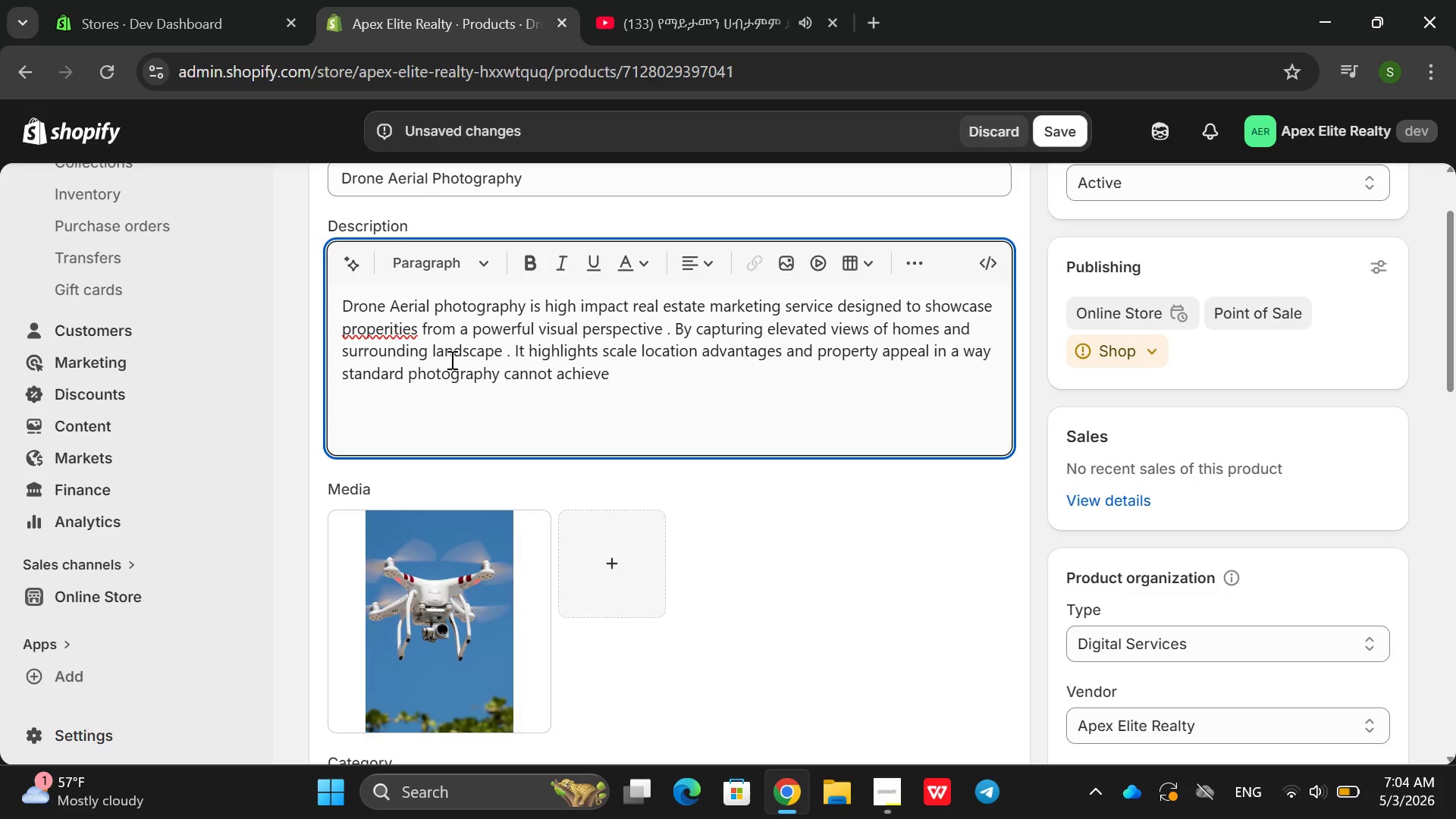 
left_click([585, 383])
 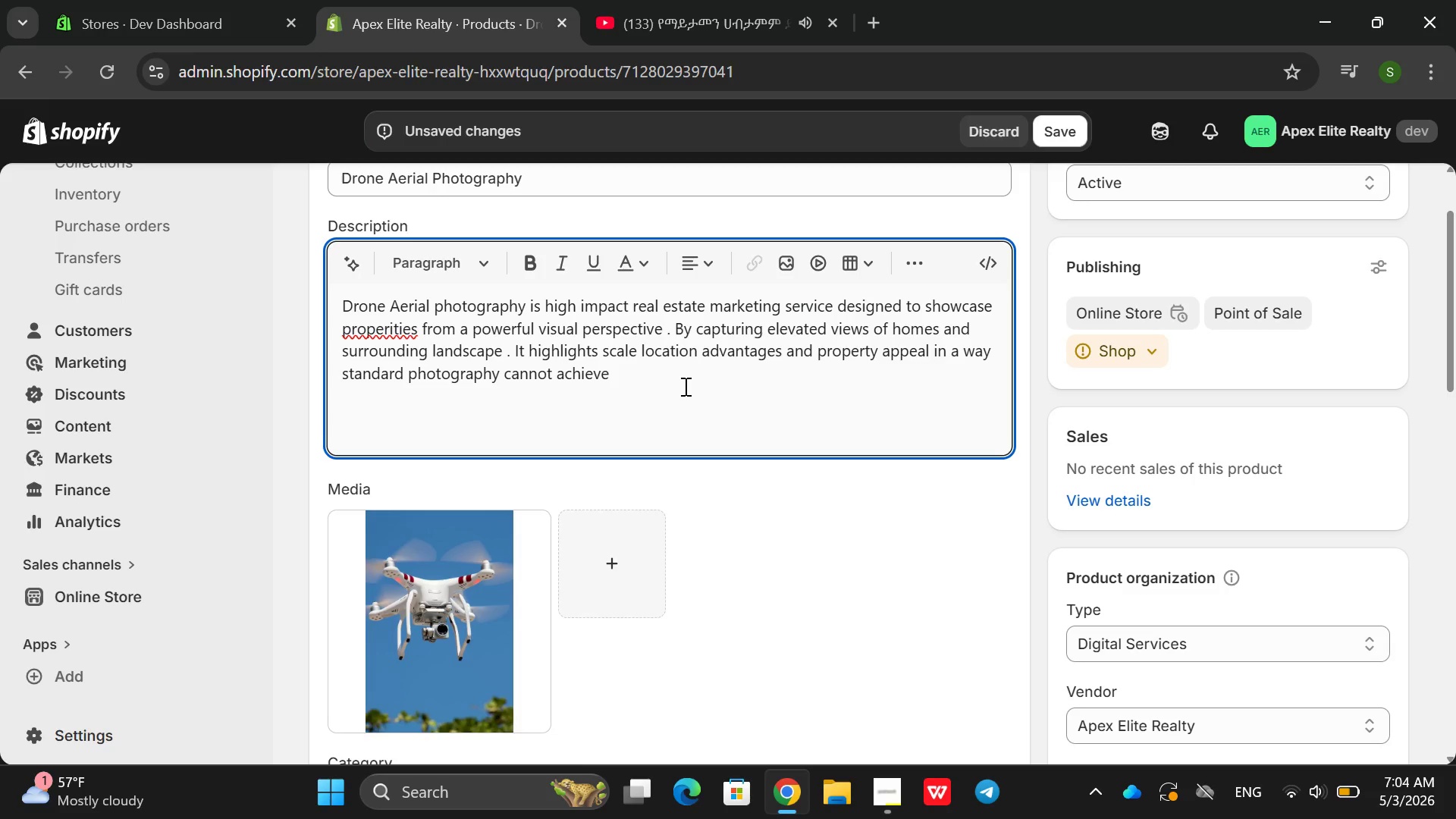 
left_click([684, 386])
 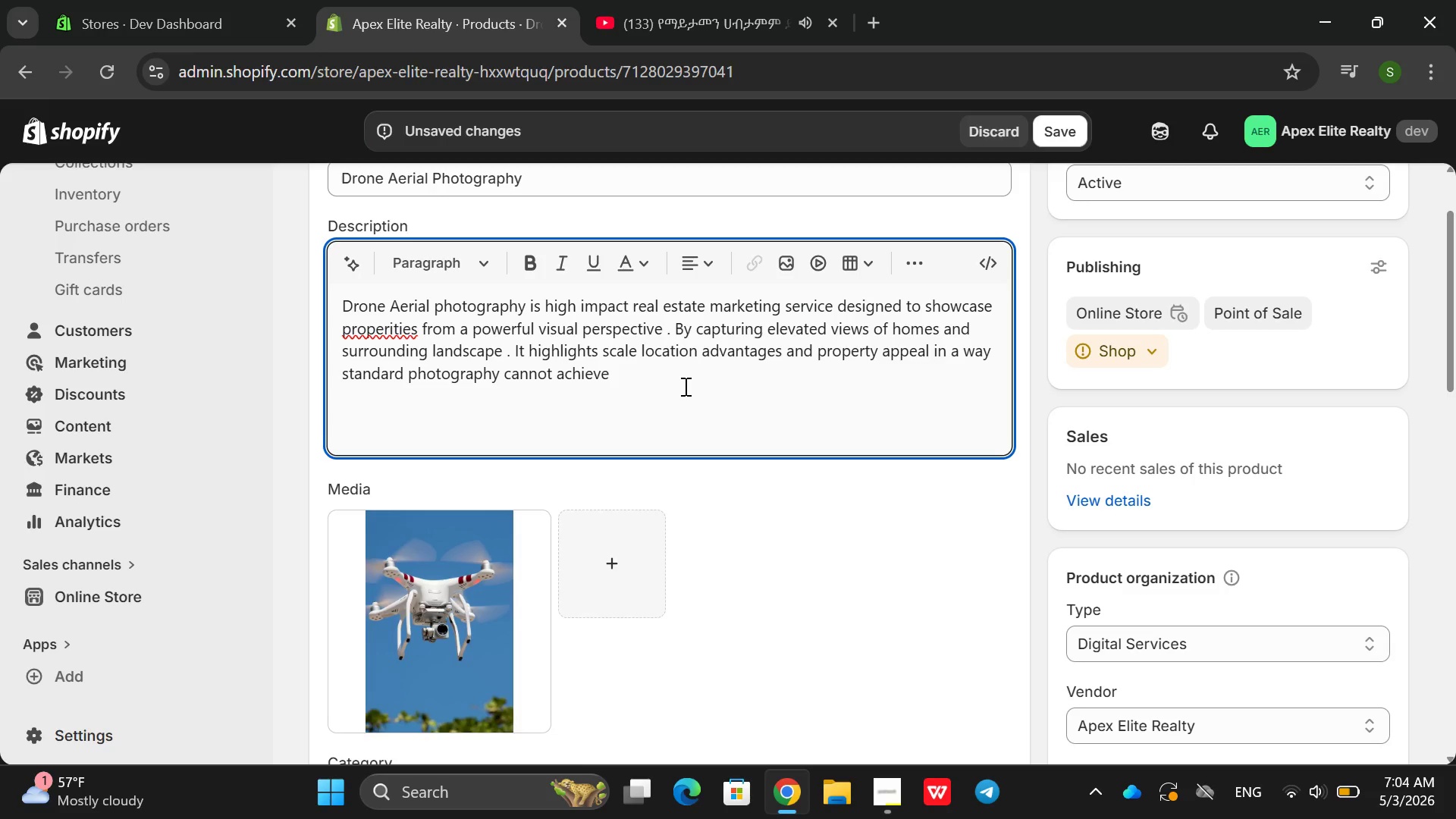 
key(Backspace)
 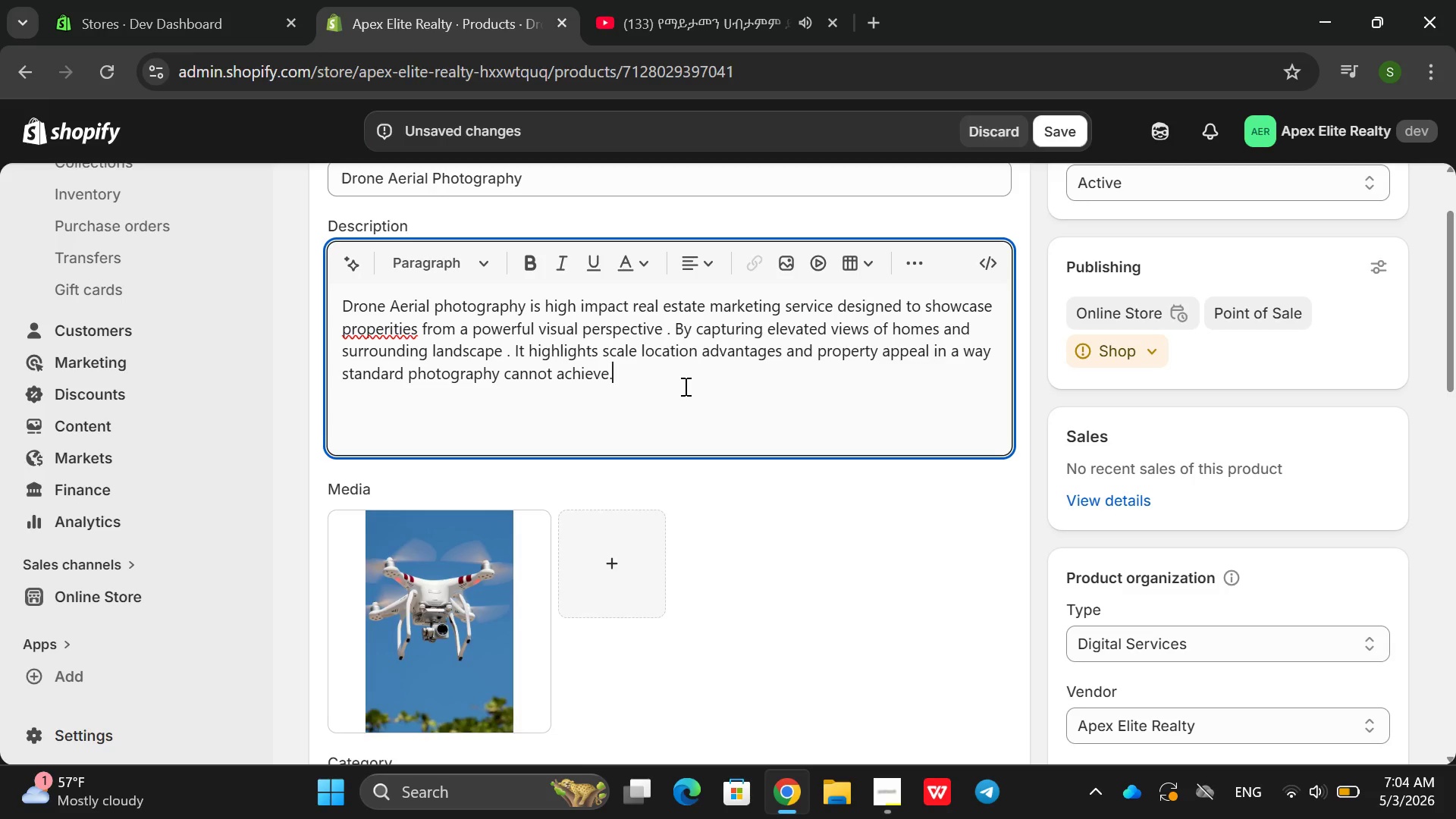 
key(Period)
 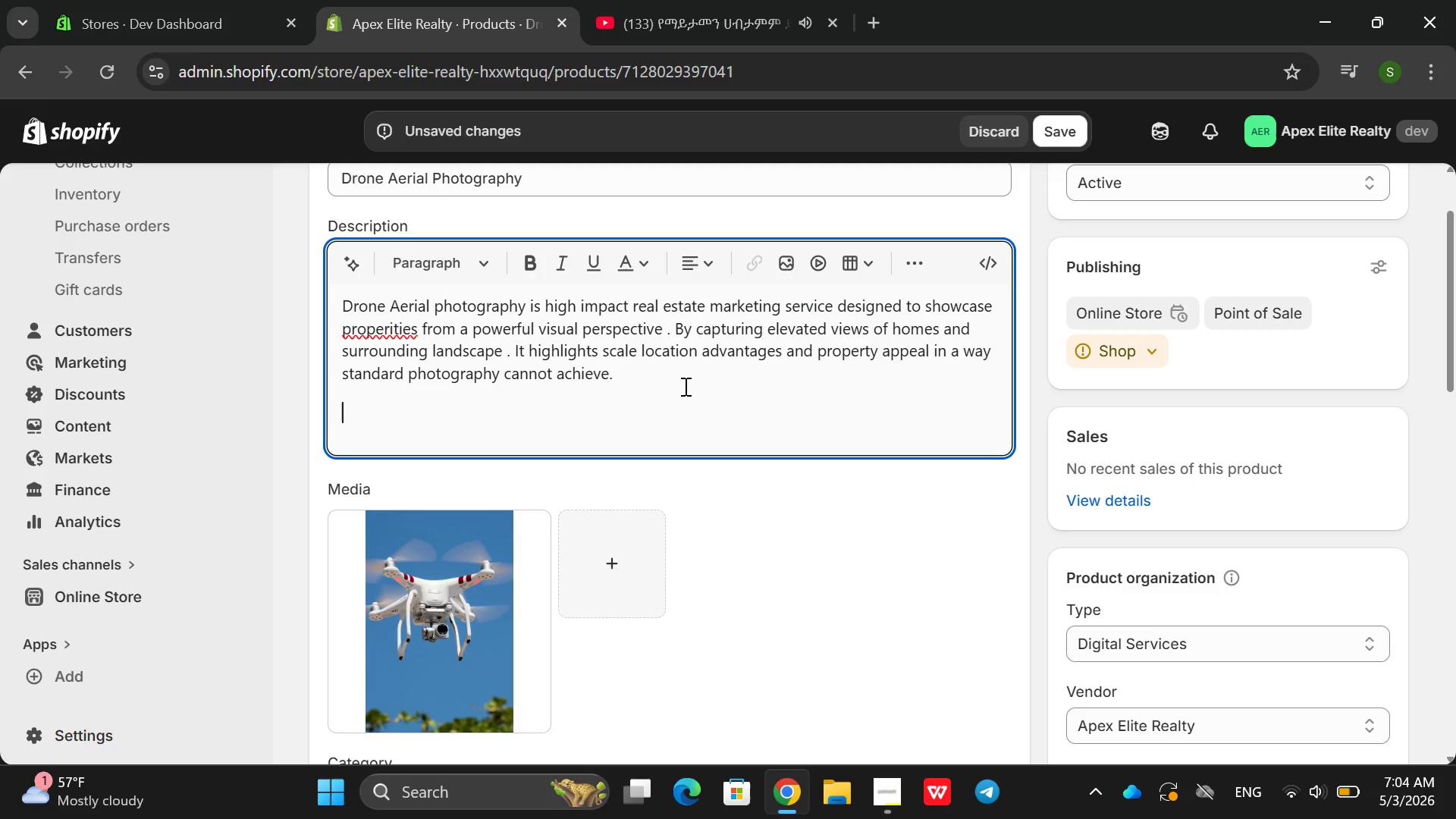 
key(Enter)
 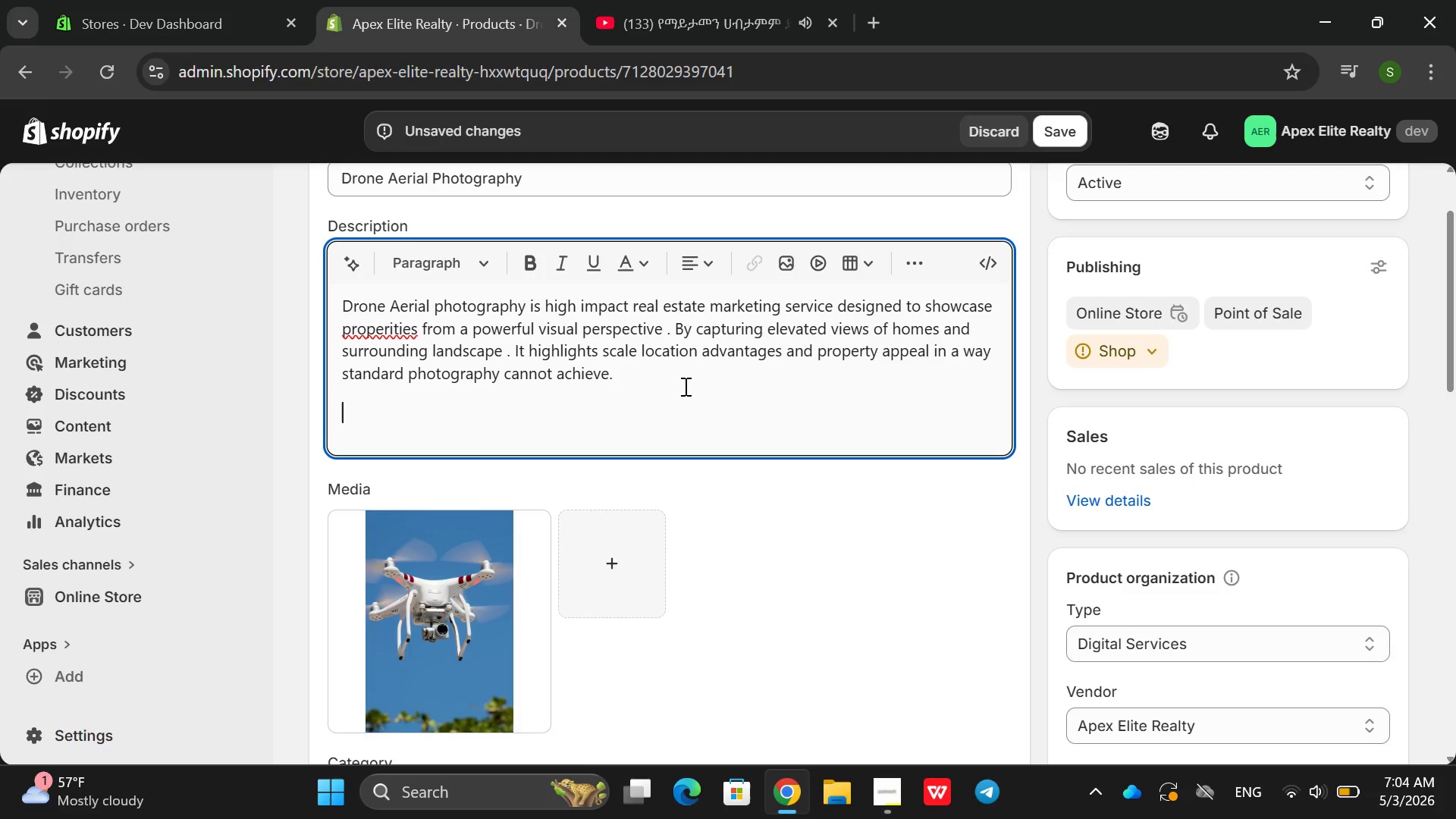 
type(This ervices is essential  for moderna r)
key(Backspace)
key(Backspace)
key(Backspace)
type( real estta)
key(Backspace)
key(Backspace)
type(tat)
key(Backspace)
key(Backspace)
key(Backspace)
type(ate markei)
key(Backspace)
type(tiing )
key(Backspace)
type(,e )
key(Backspace)
key(Backspace)
type( espic)
key(Backspace)
key(Backspace)
type(ecila)
key(Backspace)
key(Backspace)
type(l)
key(Backspace)
type(all)
 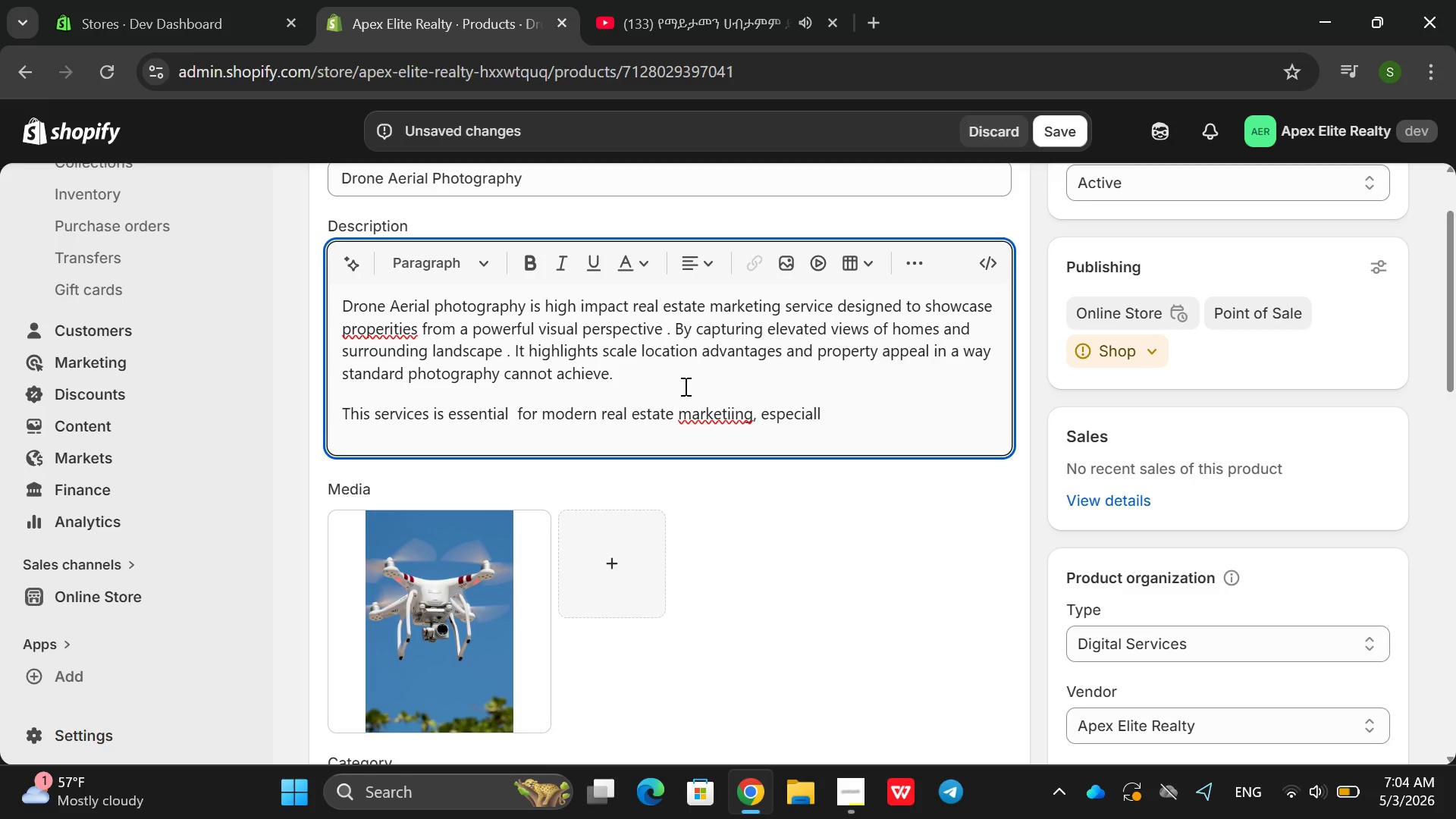 
type(y fir )
key(Backspace)
key(Backspace)
key(Backspace)
type(or arge properties ,luxuty)
key(Backspace)
key(Backspace)
type(ry lis)
key(Backspace)
key(Backspace)
type(isting and homswith significat)
key(Backspace)
type(nt outfoor )
key(Backspace)
key(Backspace)
key(Backspace)
key(Backspace)
key(Backspace)
type(door features n)
key(Backspace)
type(, Arial )
key(Backspace)
key(Backspace)
key(Backspace)
key(Backspace)
key(Backspace)
key(Backspace)
type(erial visual help buyers understadning )
key(Backspace)
key(Backspace)
key(Backspace)
key(Backspace)
key(Backspace)
key(Backspace)
type(an)
key(Backspace)
key(Backspace)
type(an)
key(Backspace)
key(Backspace)
type(nding the full value of a proppe)
key(Backspace)
key(Backspace)
type(erty )
key(Backspace)
type(, including neighborhood context and eniv)
key(Backspace)
key(Backspace)
type(vieomental surrounfing)
key(Backspace)
key(Backspace)
key(Backspace)
type(d)
key(Backspace)
key(Backspace)
type(diing)
key(Backspace)
key(Backspace)
key(Backspace)
type(ng)
 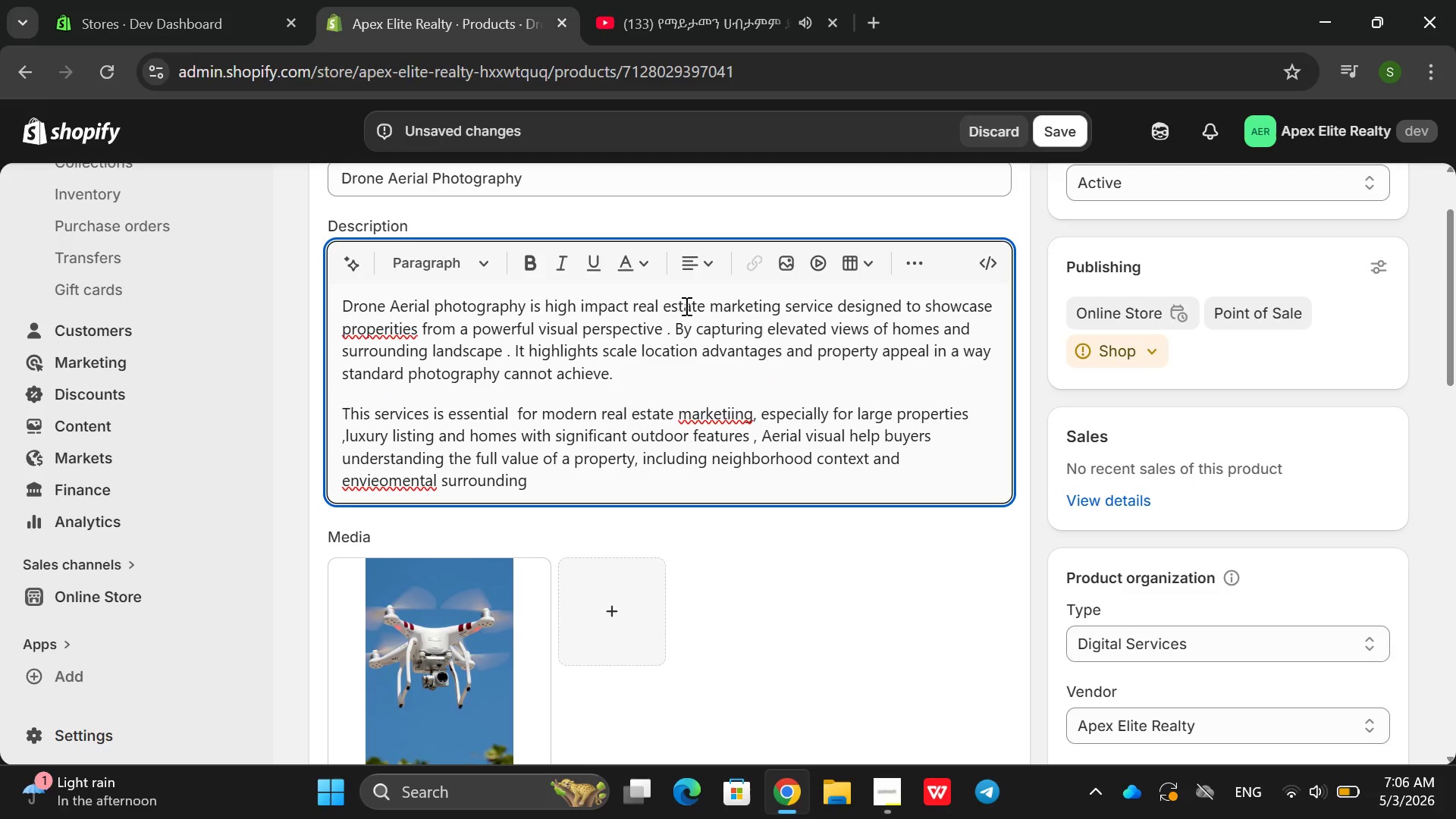 
left_click([383, 486])
 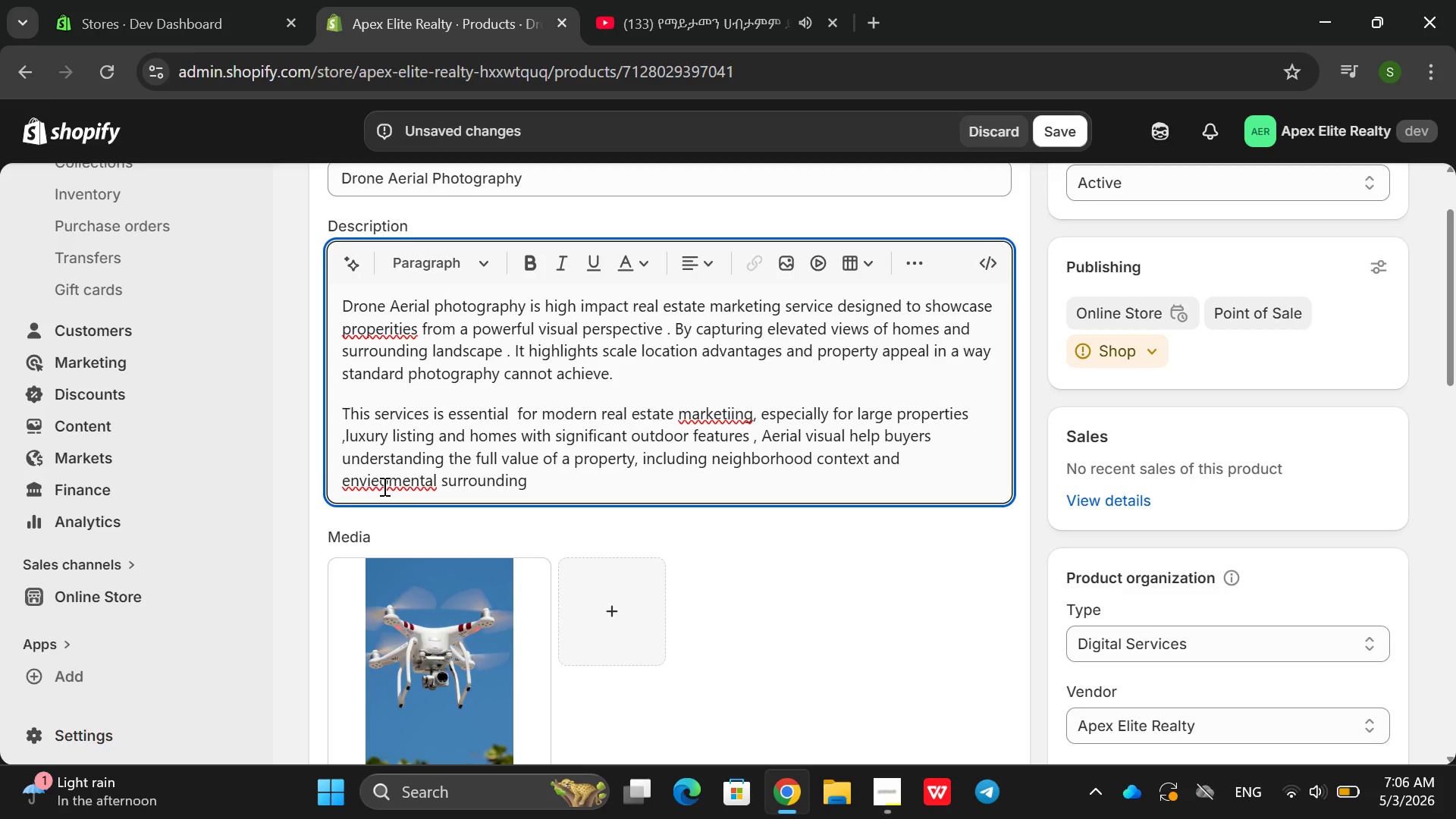 
key(Backspace)
 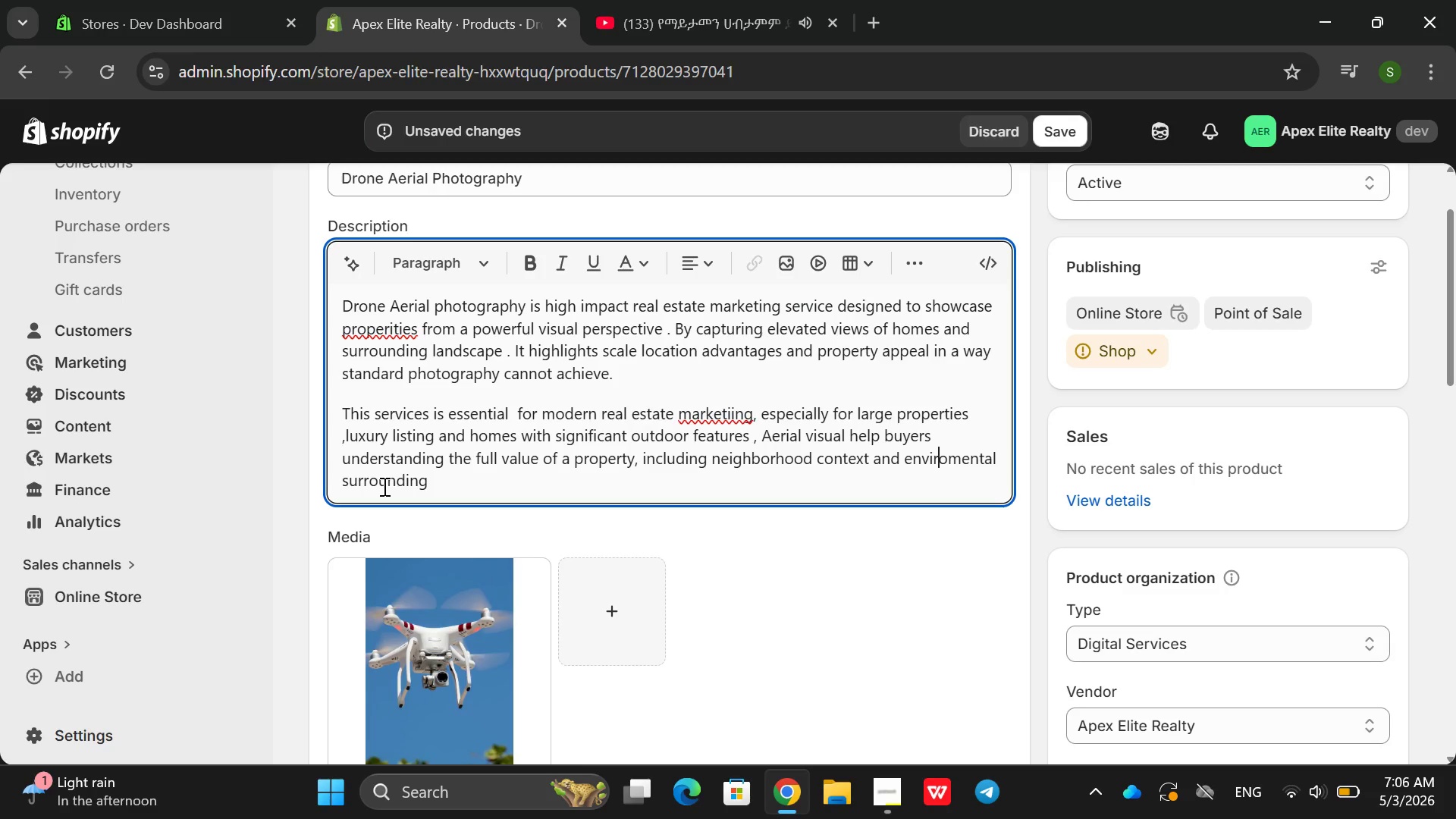 
key(R)
 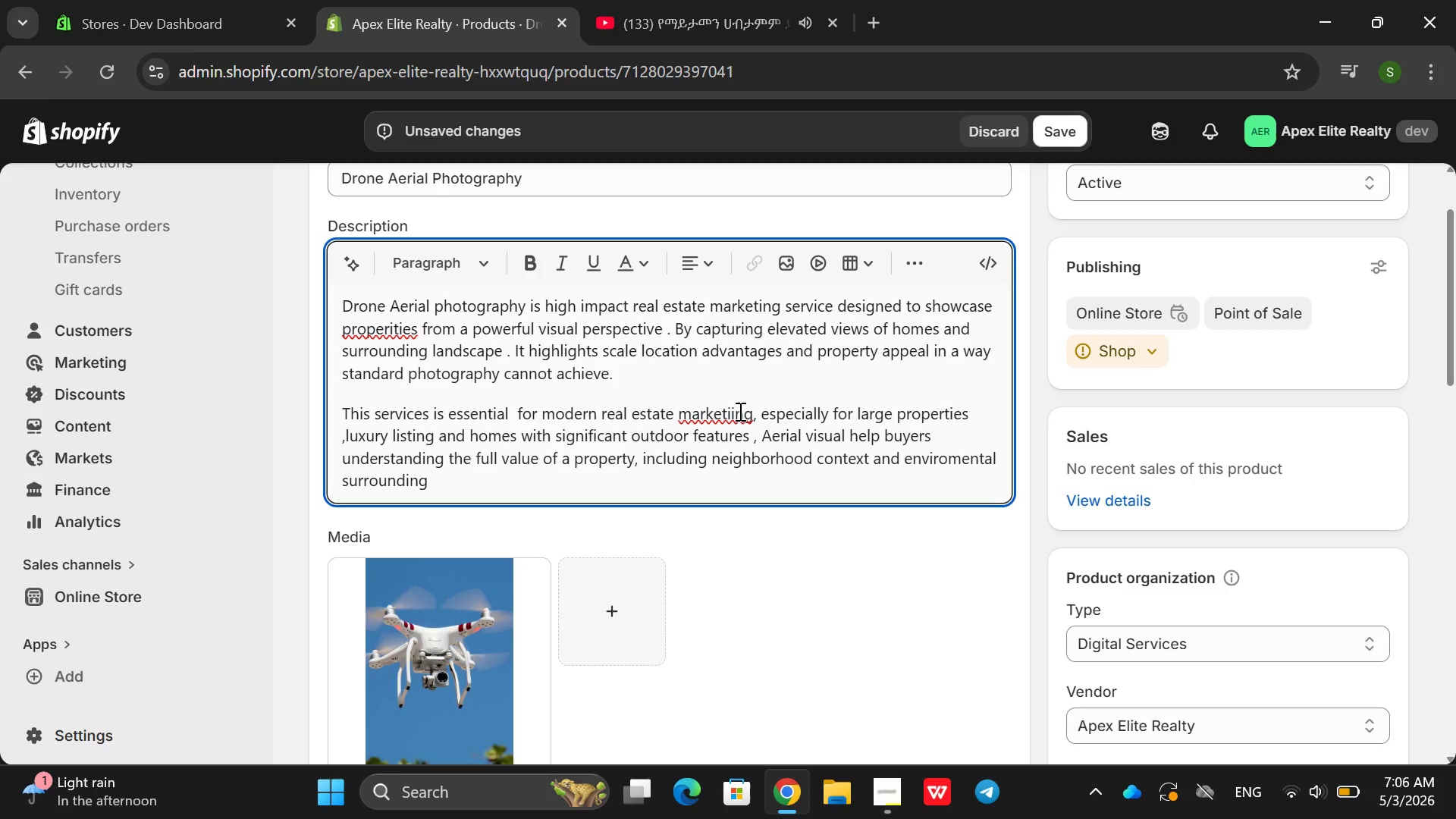 
left_click([731, 420])
 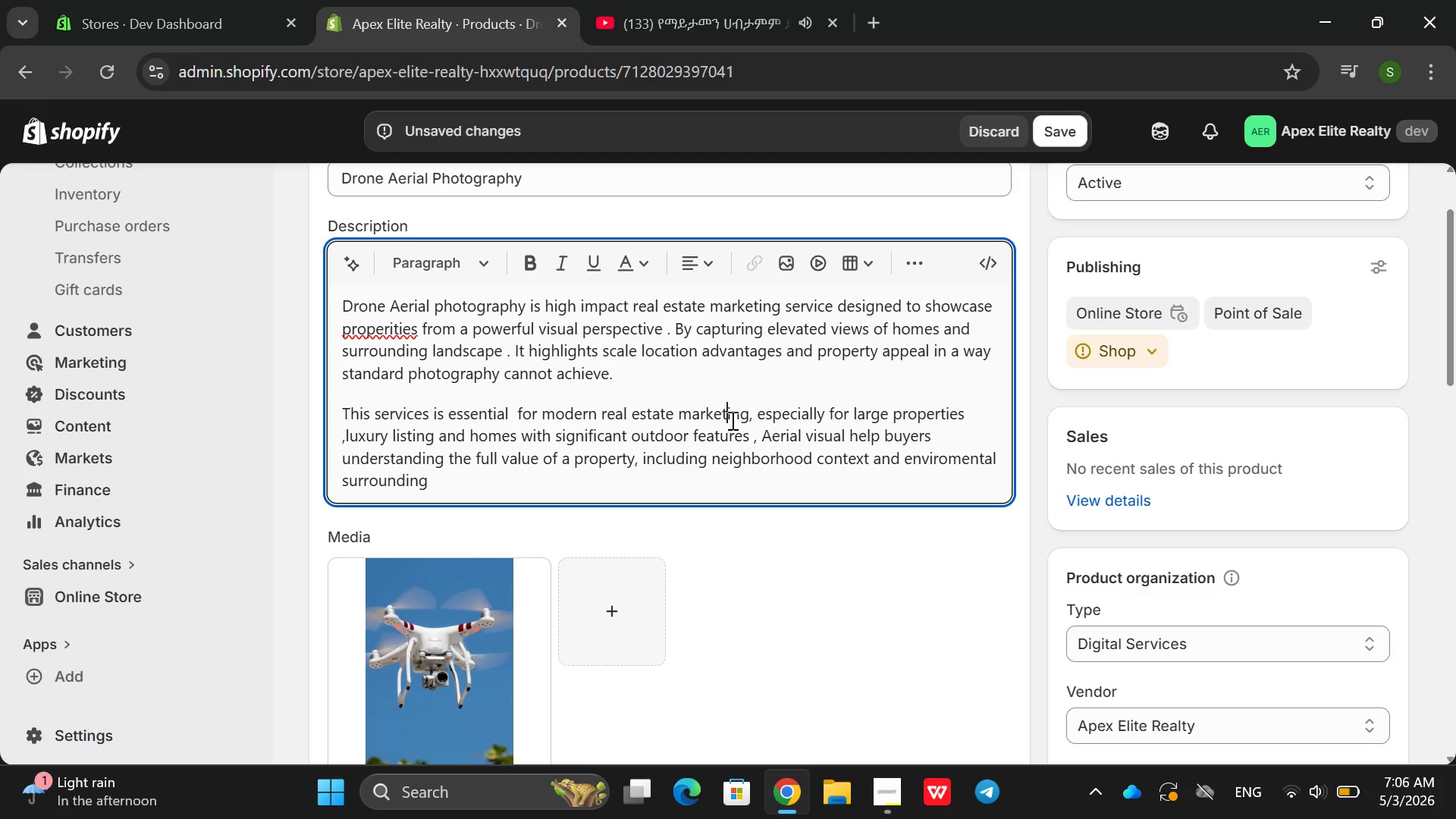 
key(Backspace)
 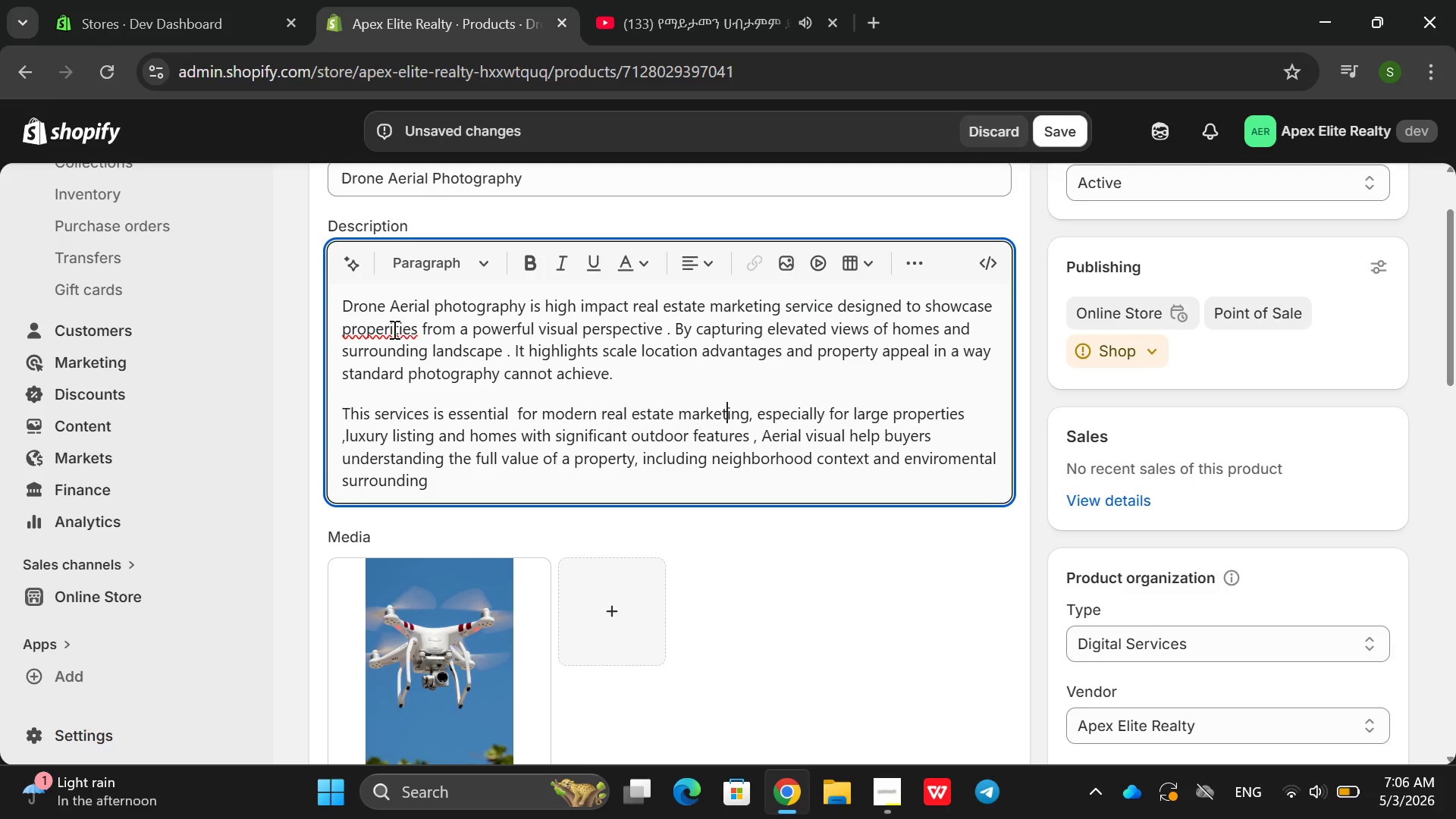 
left_click([395, 326])
 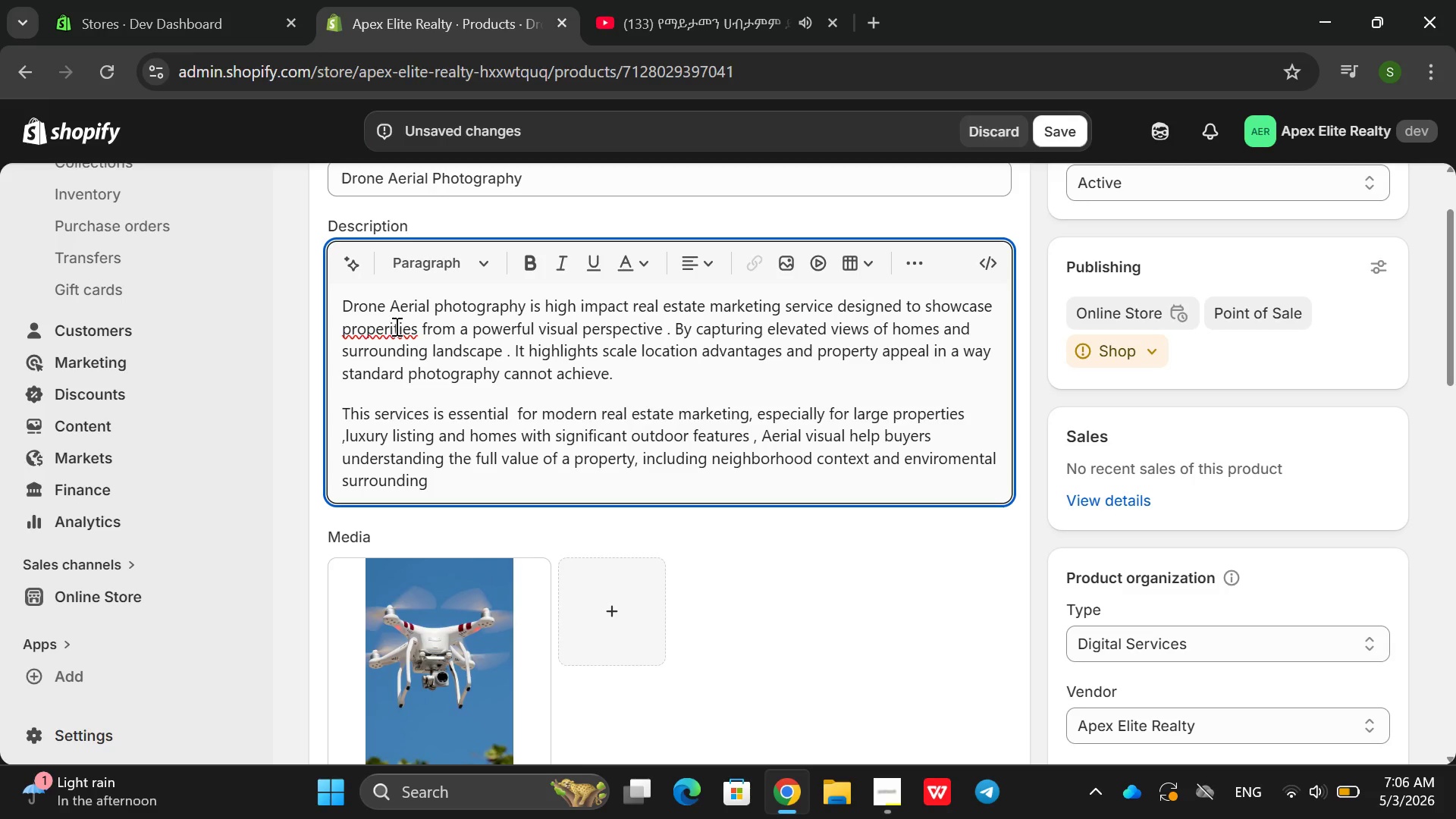 
key(Backspace)
 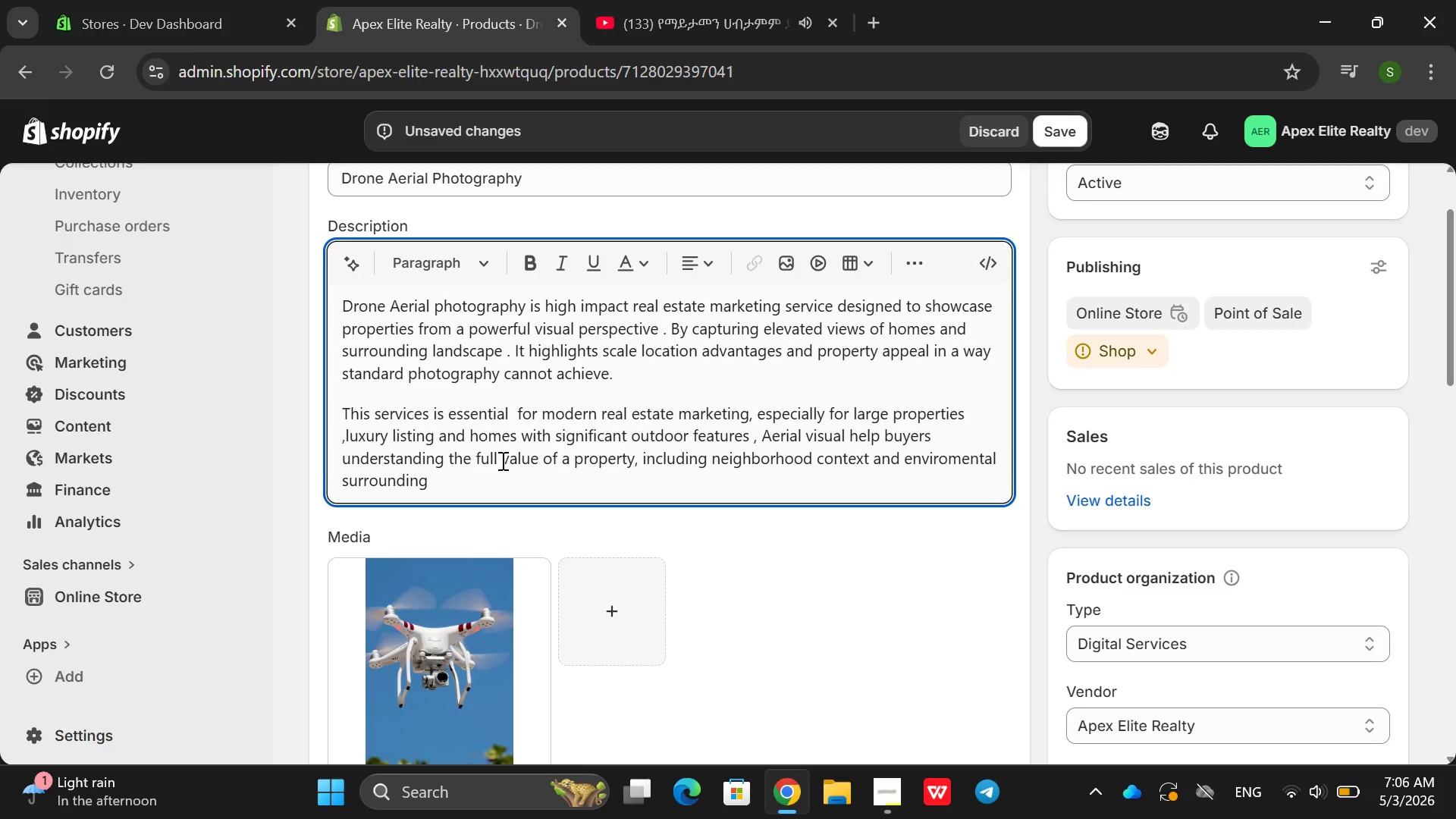 
left_click([501, 460])
 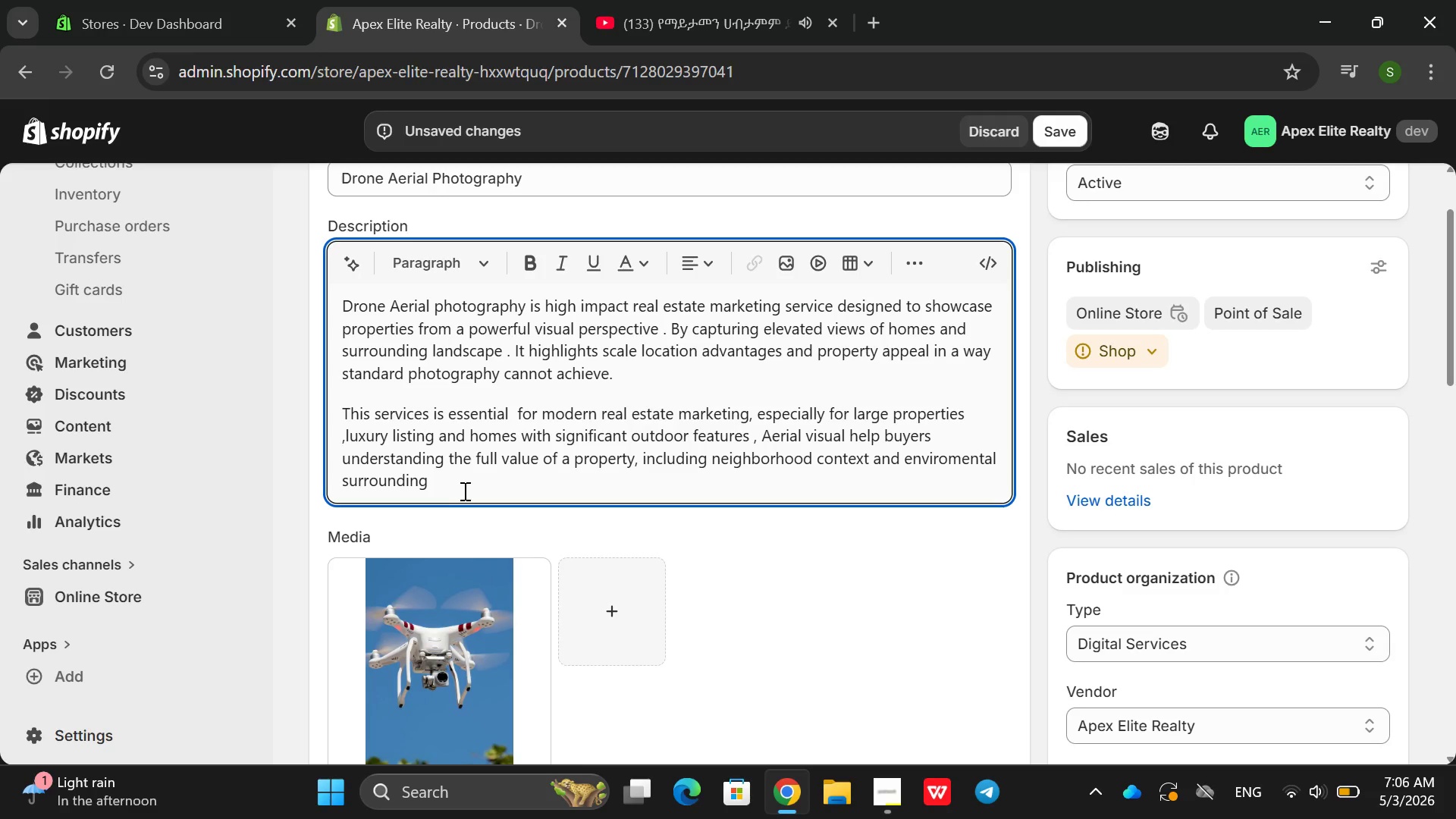 
left_click([463, 491])
 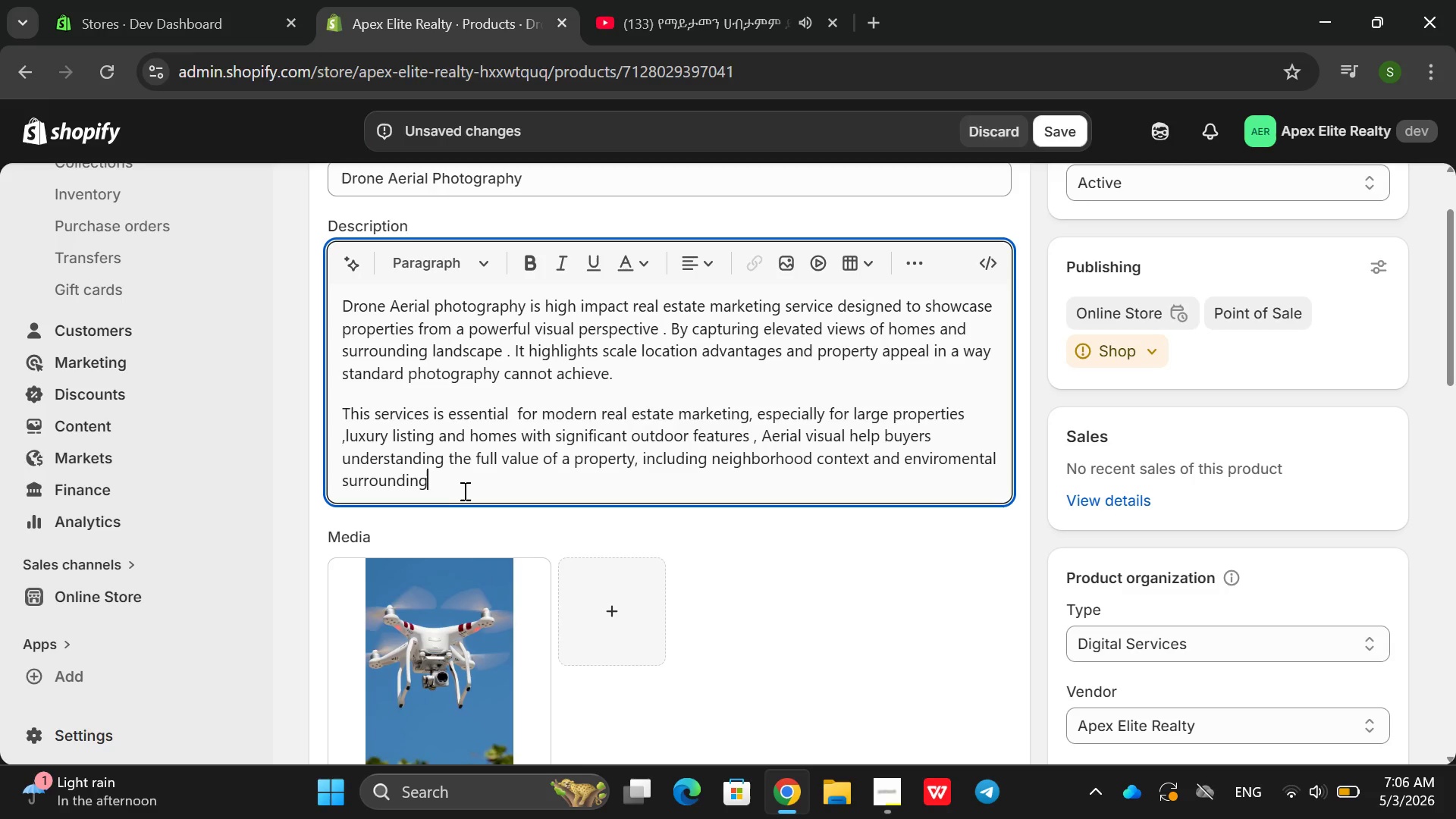 
key(S)
 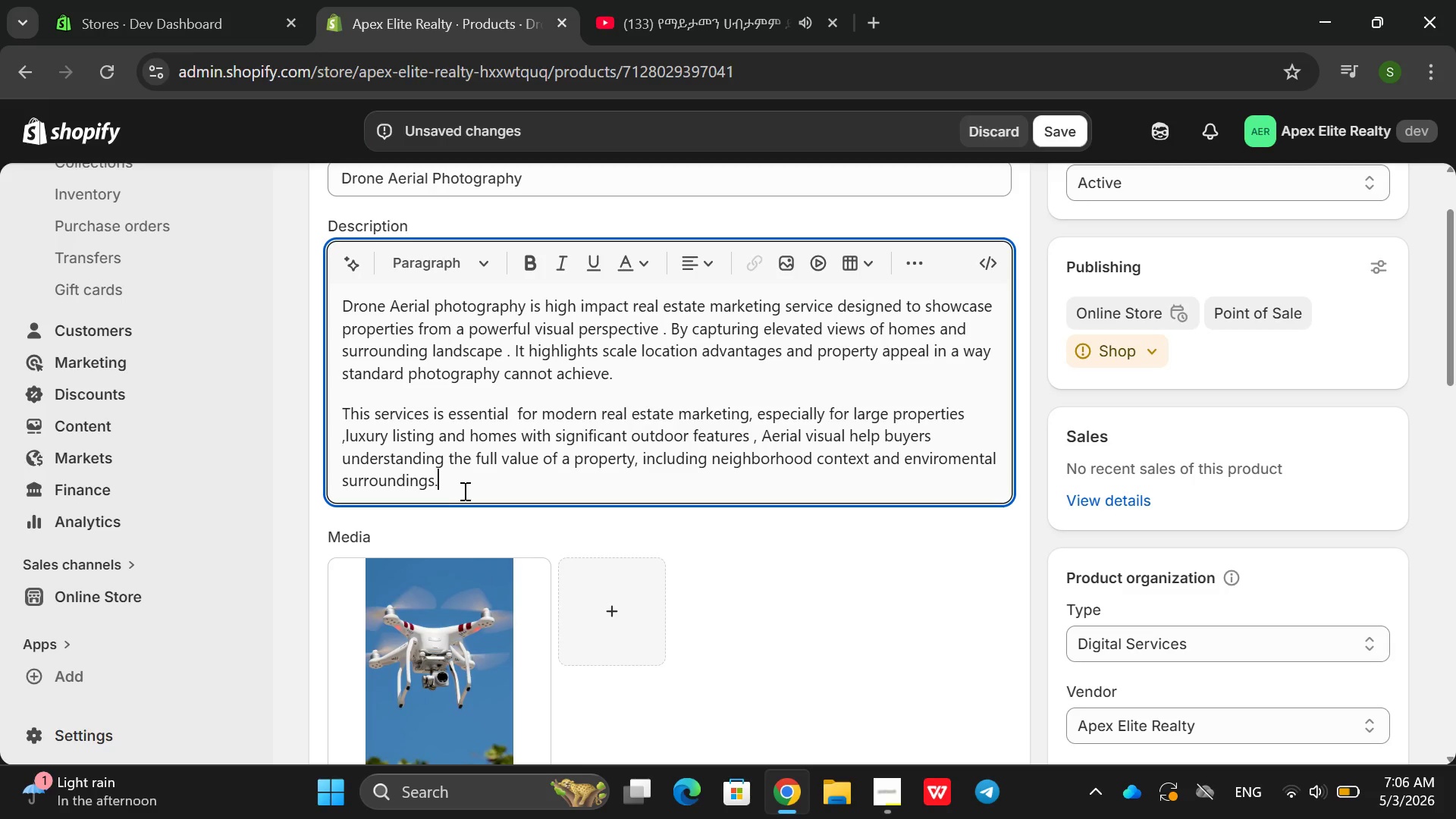 
key(Period)
 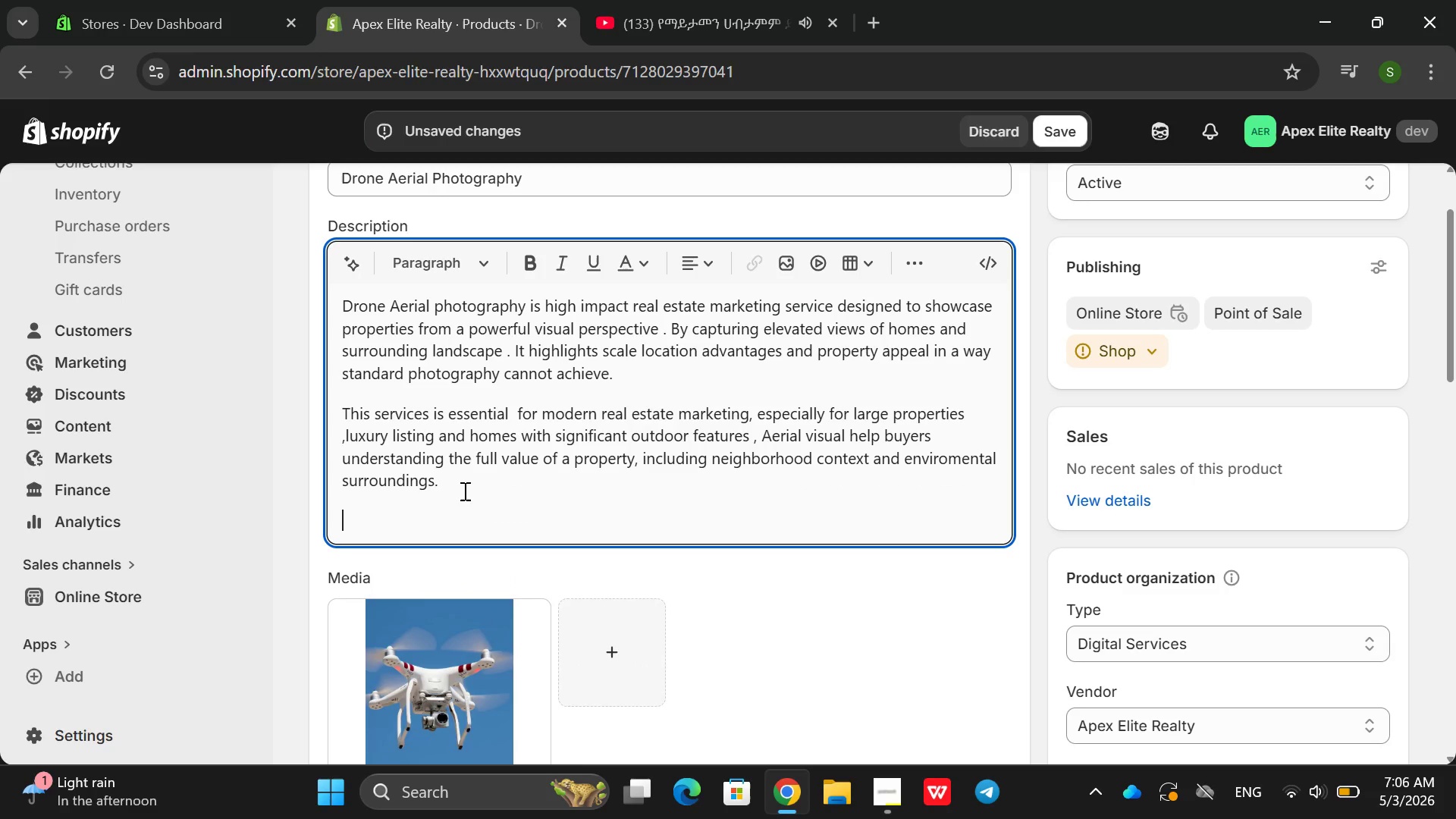 
key(Enter)
 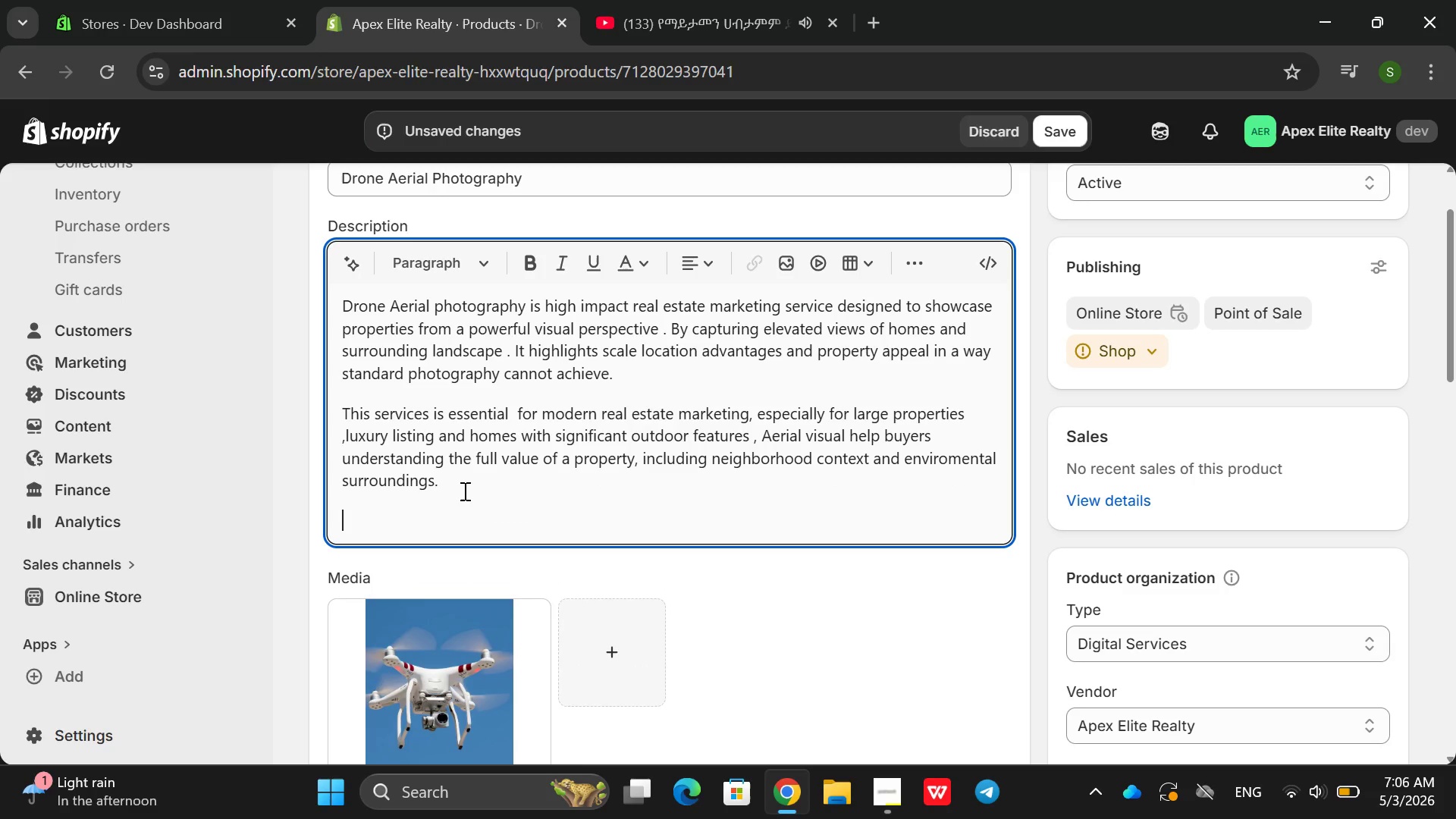 
type(The Silver tier includes sta)
key(Backspace)
type(andard )
 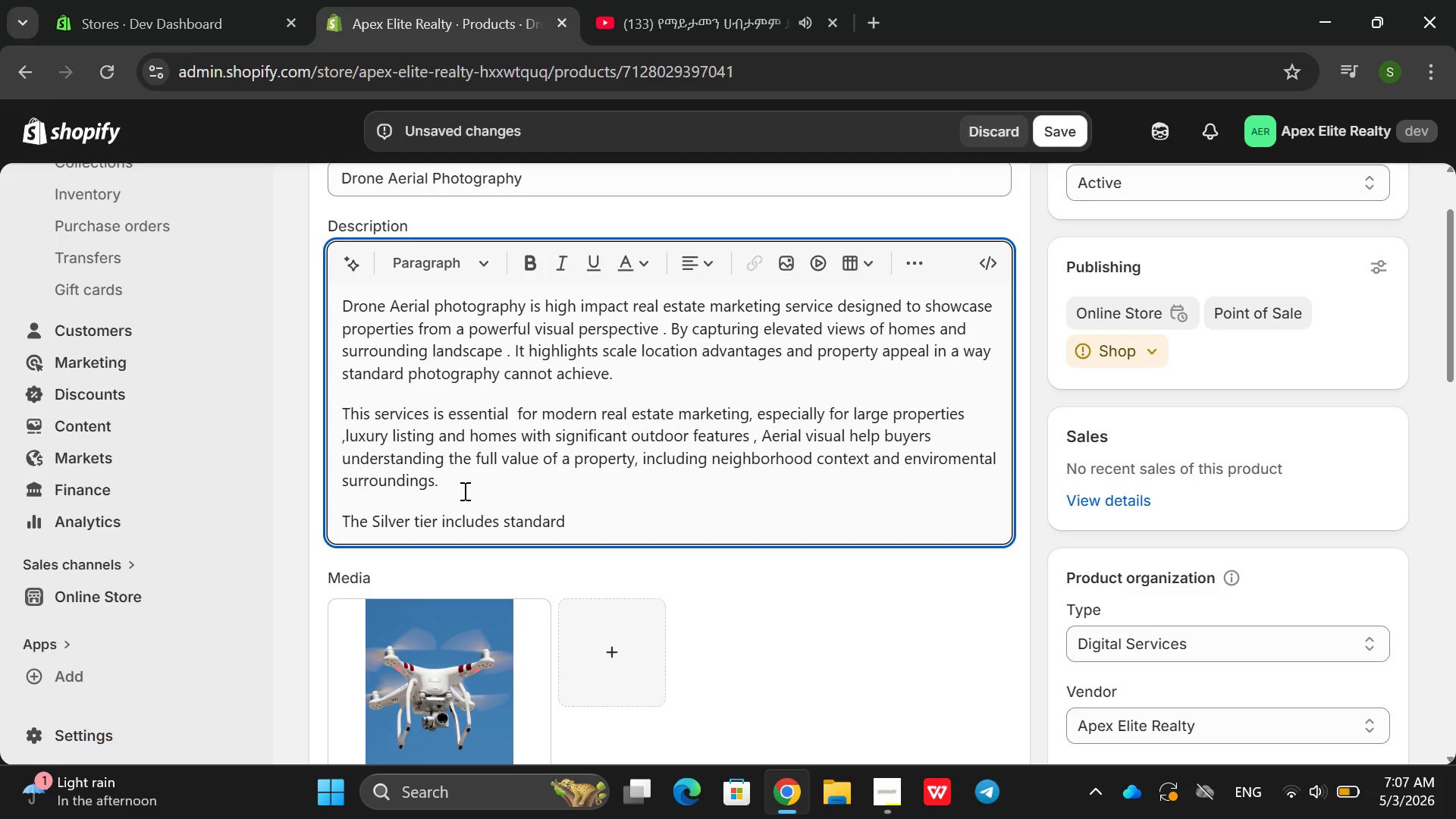 
wait(8.78)
 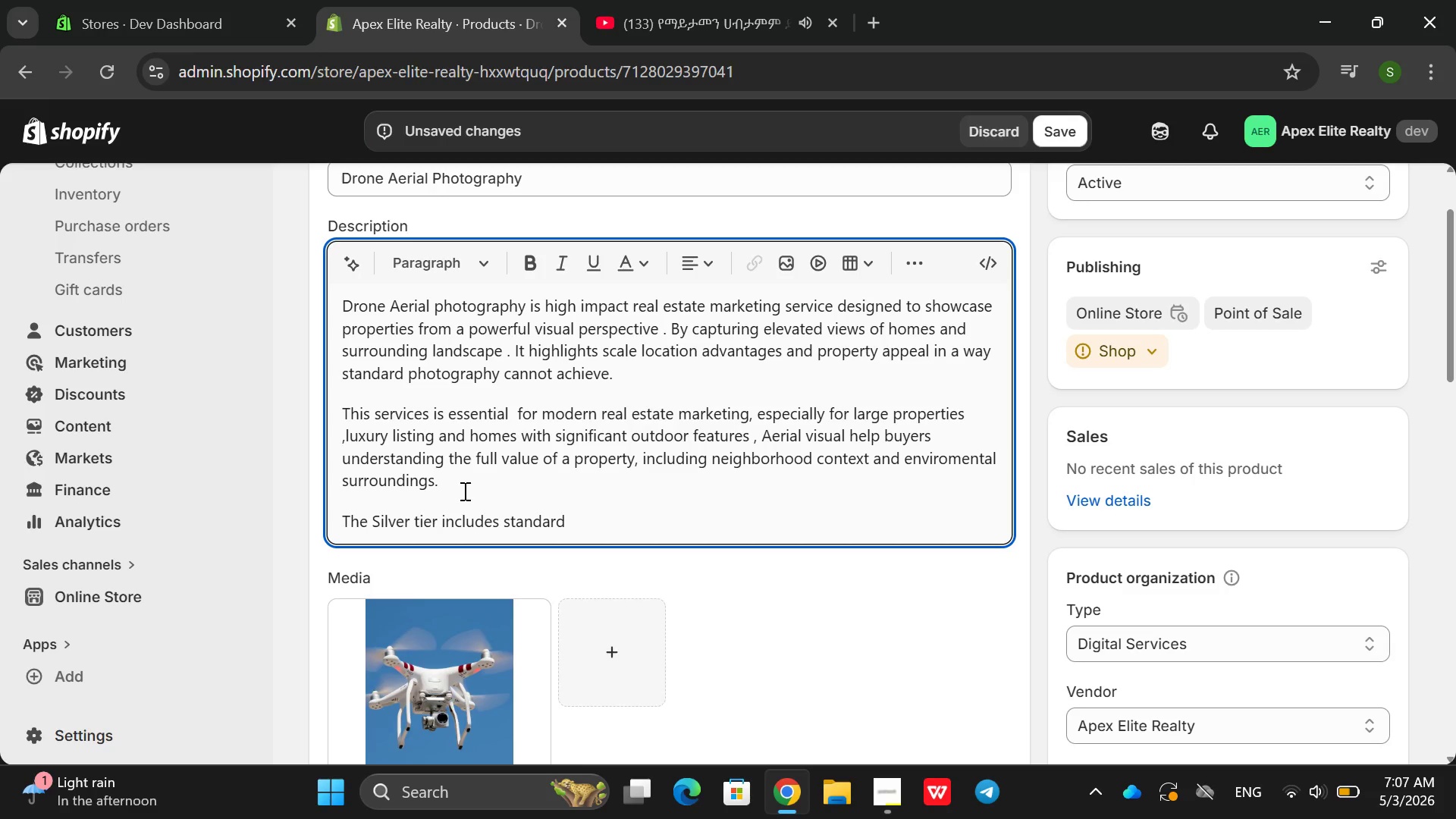 
type(dae)
key(Backspace)
key(Backspace)
key(Backspace)
type(aerial photo a)
key(Backspace)
type(captuiri)
key(Backspace)
key(Backspace)
key(Backspace)
type(re with basic )
 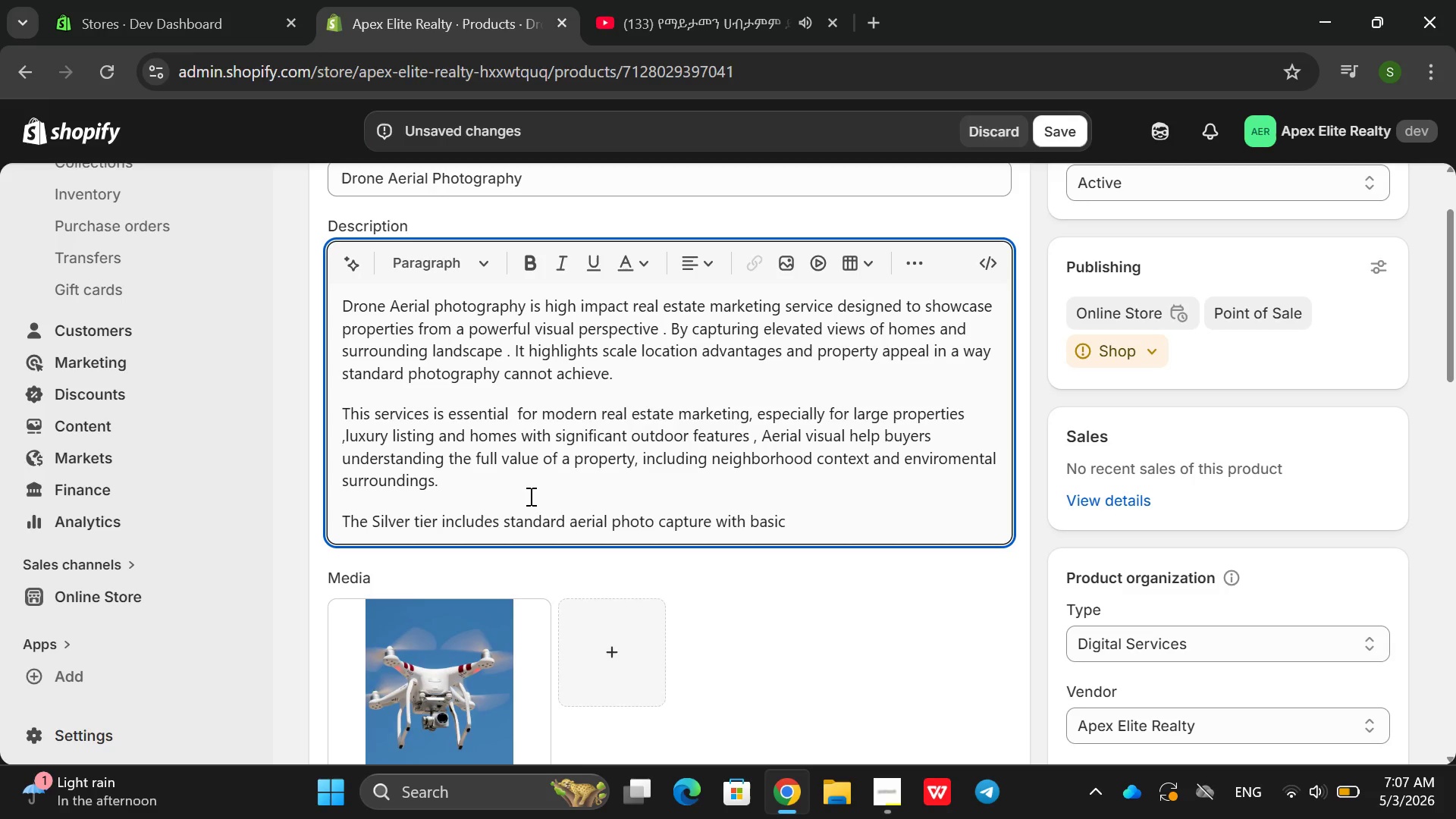 
type(angels and ese)
key(Backspace)
type(sential property coverage, The gold i)
key(Backspace)
type(tier enhances the expe)
key(Backspace)
type(er)
 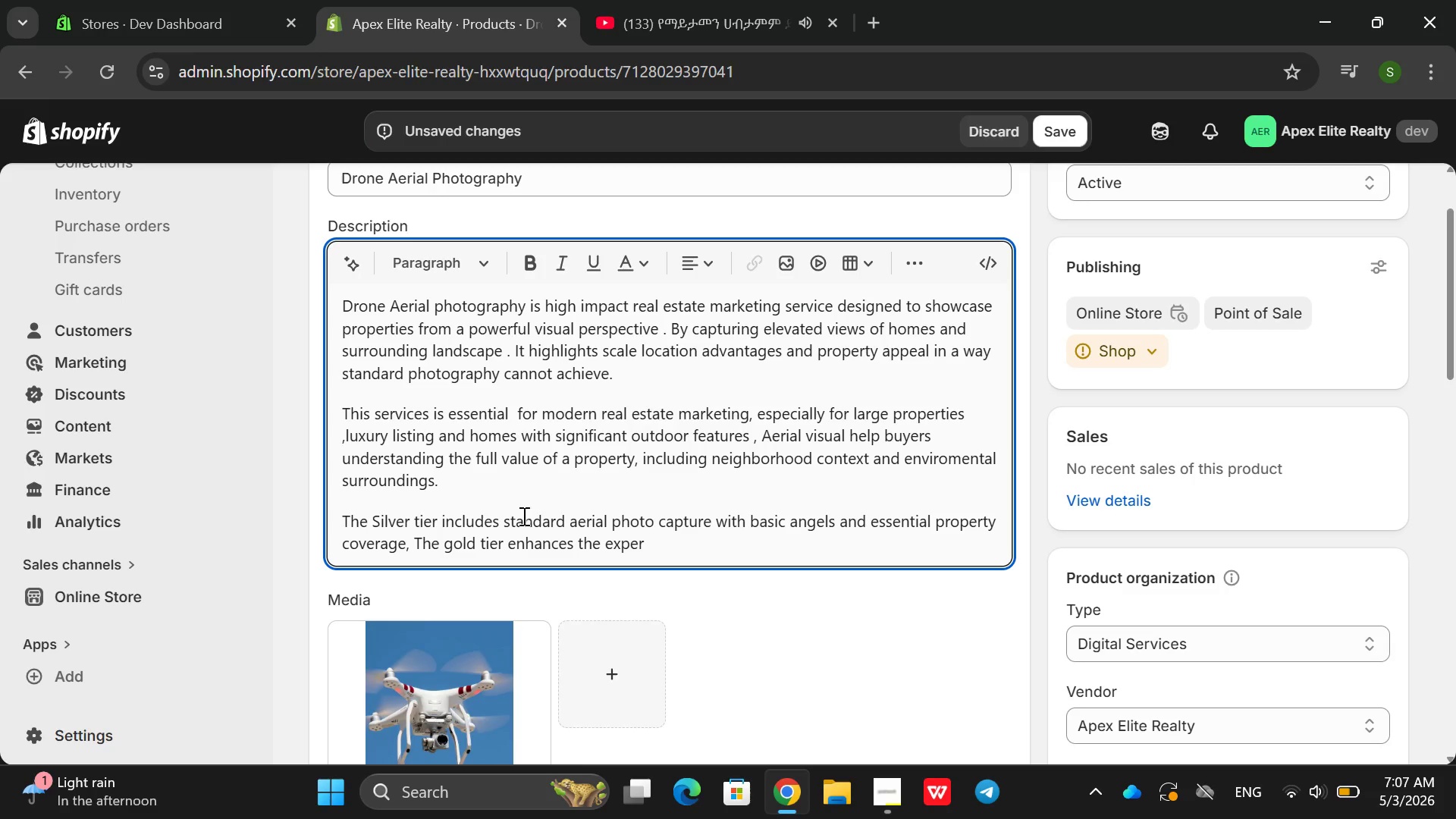 
type(ineve )
 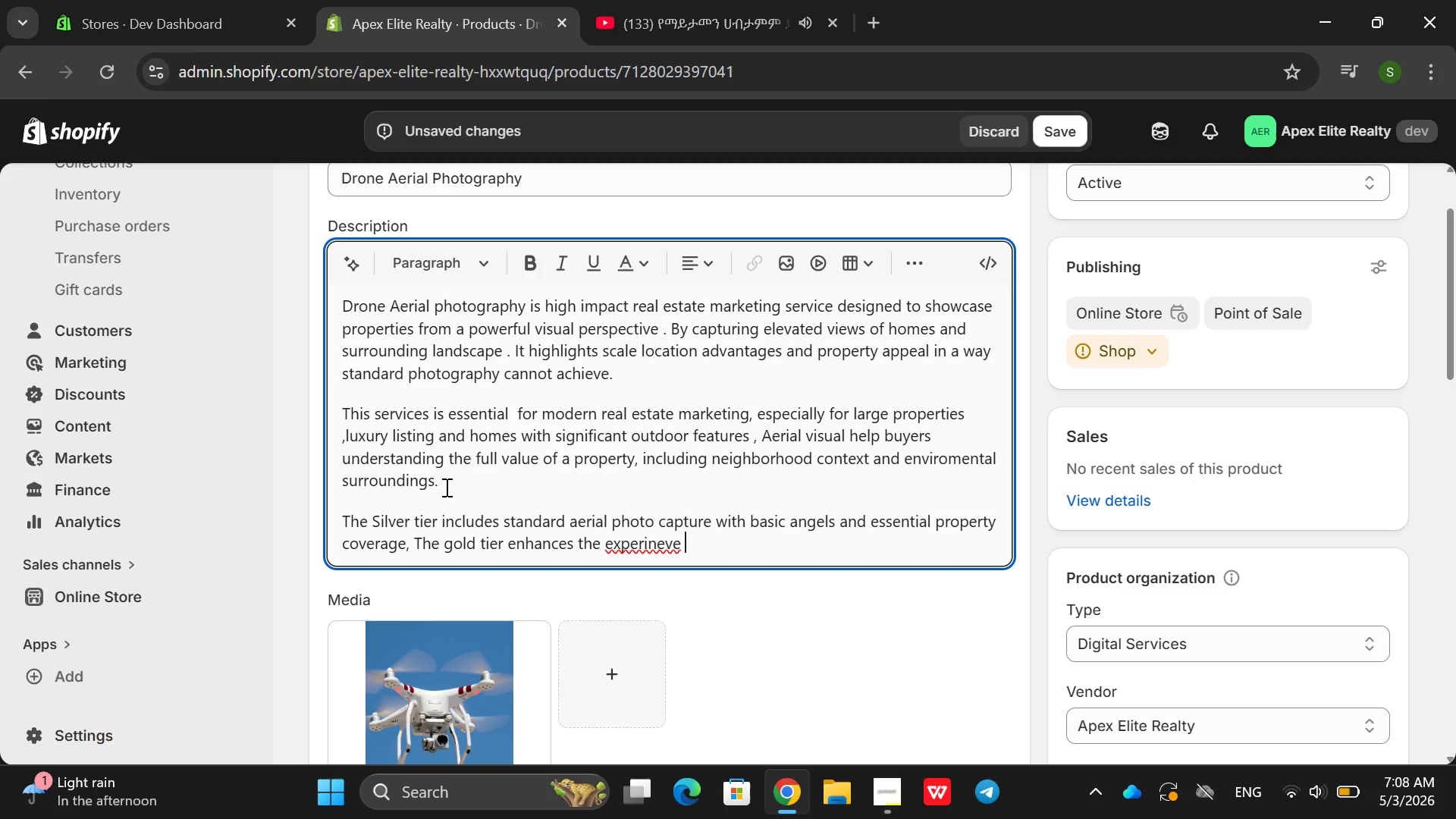 
type(with)
key(Backspace)
key(Backspace)
key(Backspace)
key(Backspace)
key(Backspace)
key(Backspace)
key(Backspace)
type(ce )
key(Backspace)
key(Backspace)
key(Backspace)
key(Backspace)
key(Backspace)
type(ence with)
 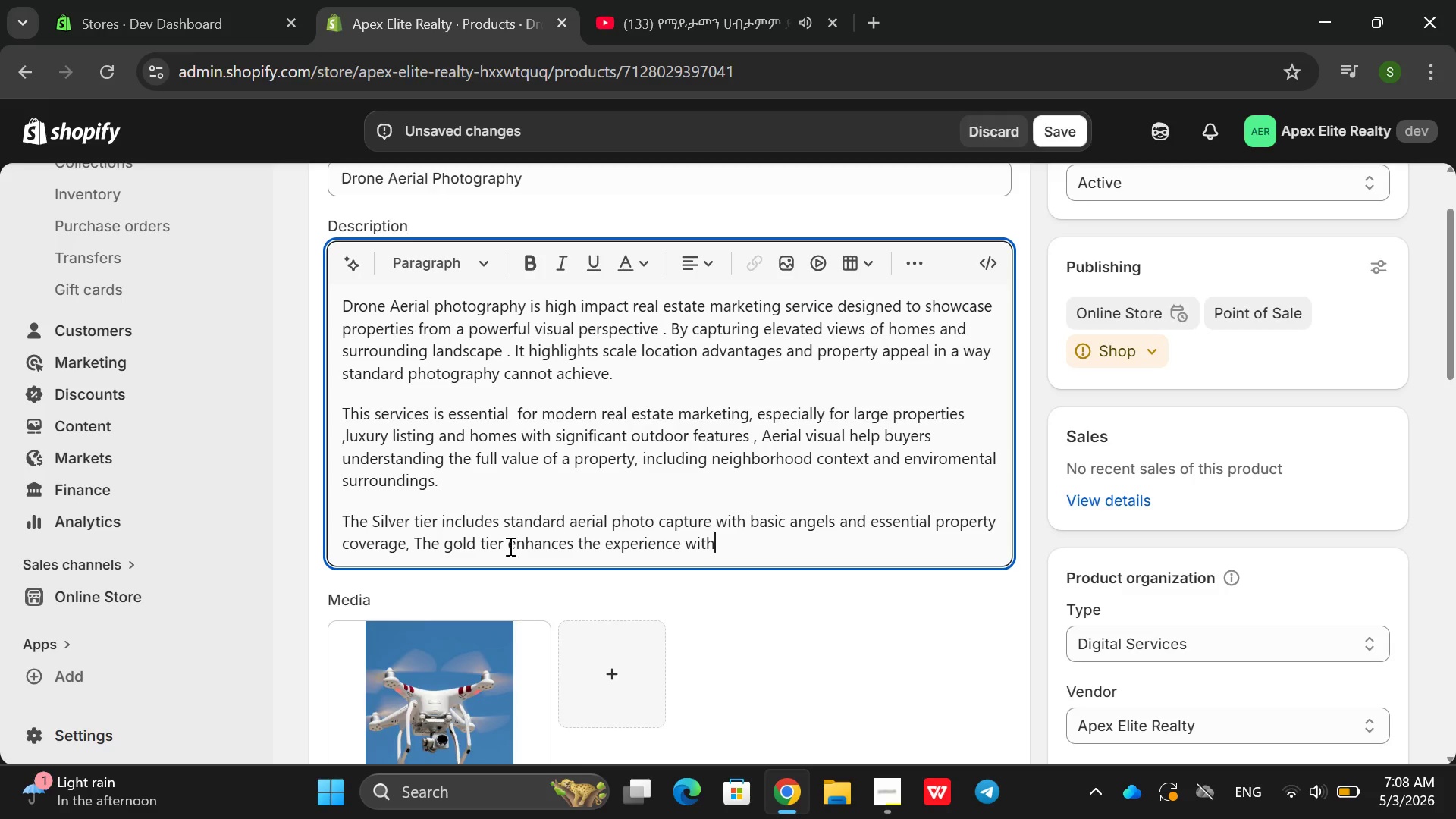 
key(Space)
 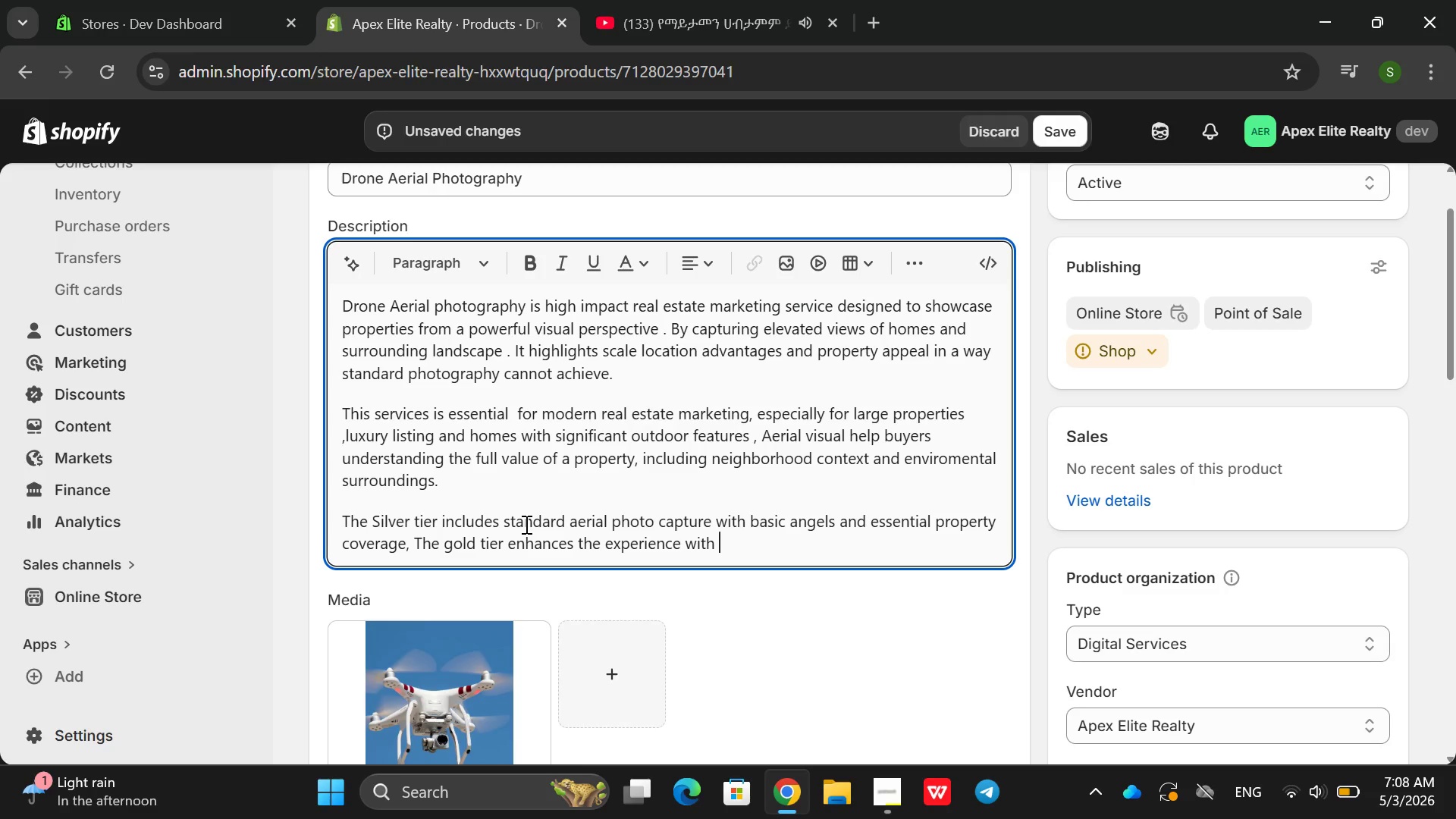 
wait(19.62)
 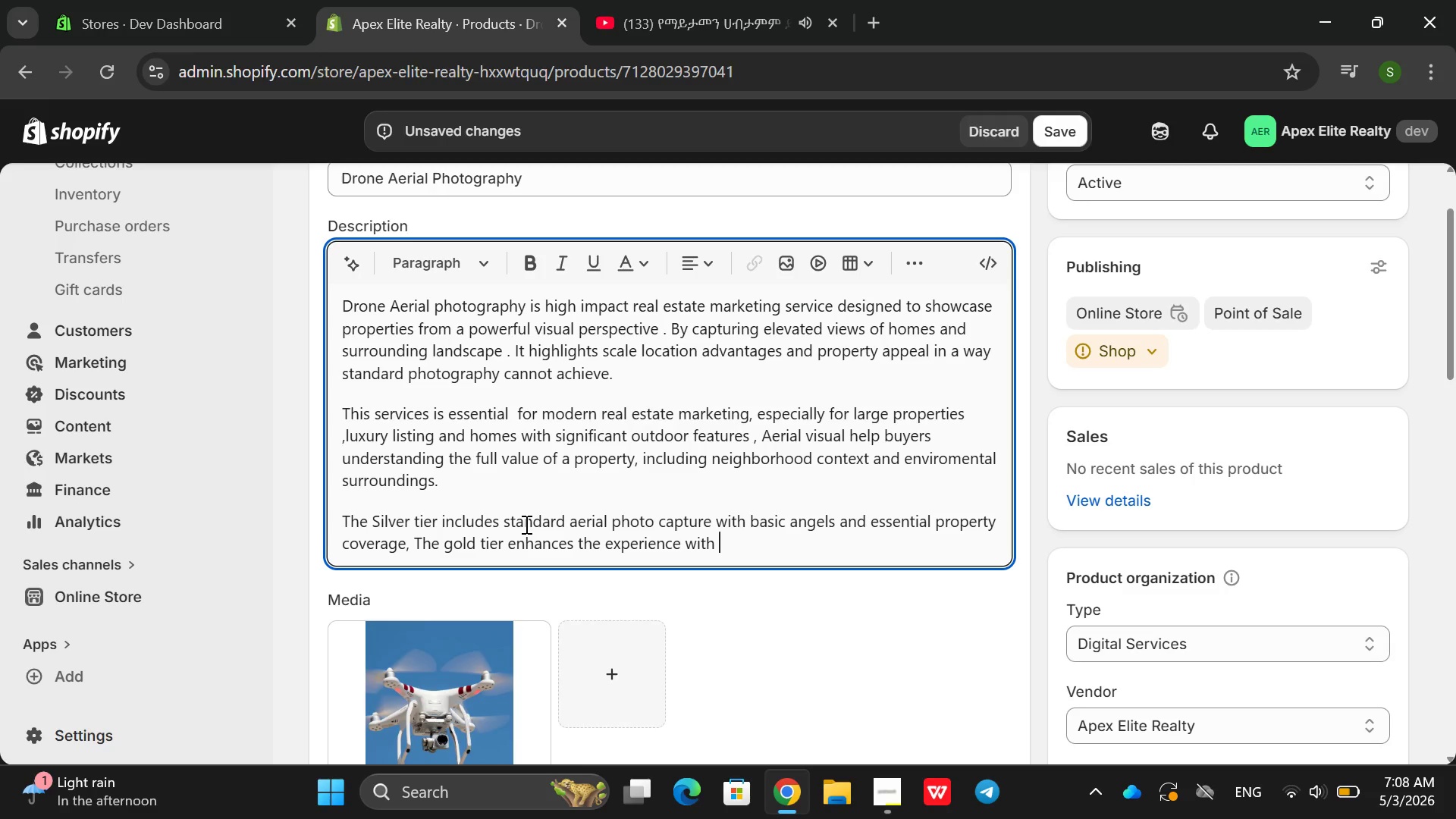 
type(improved shot carie)
key(Backspace)
key(Backspace)
key(Backspace)
key(Backspace)
key(Backspace)
type(varieties )
key(Backspace)
key(Backspace)
key(Backspace)
key(Backspace)
type(y, higher resoulu)
key(Backspace)
key(Backspace)
key(Backspace)
type(lution imaginery and professs)
key(Backspace)
key(Backspace)
type(ional edited visual. the platiunm)
key(Backspace)
key(Backspace)
type(m )
key(Backspace)
key(Backspace)
key(Backspace)
type(num )
 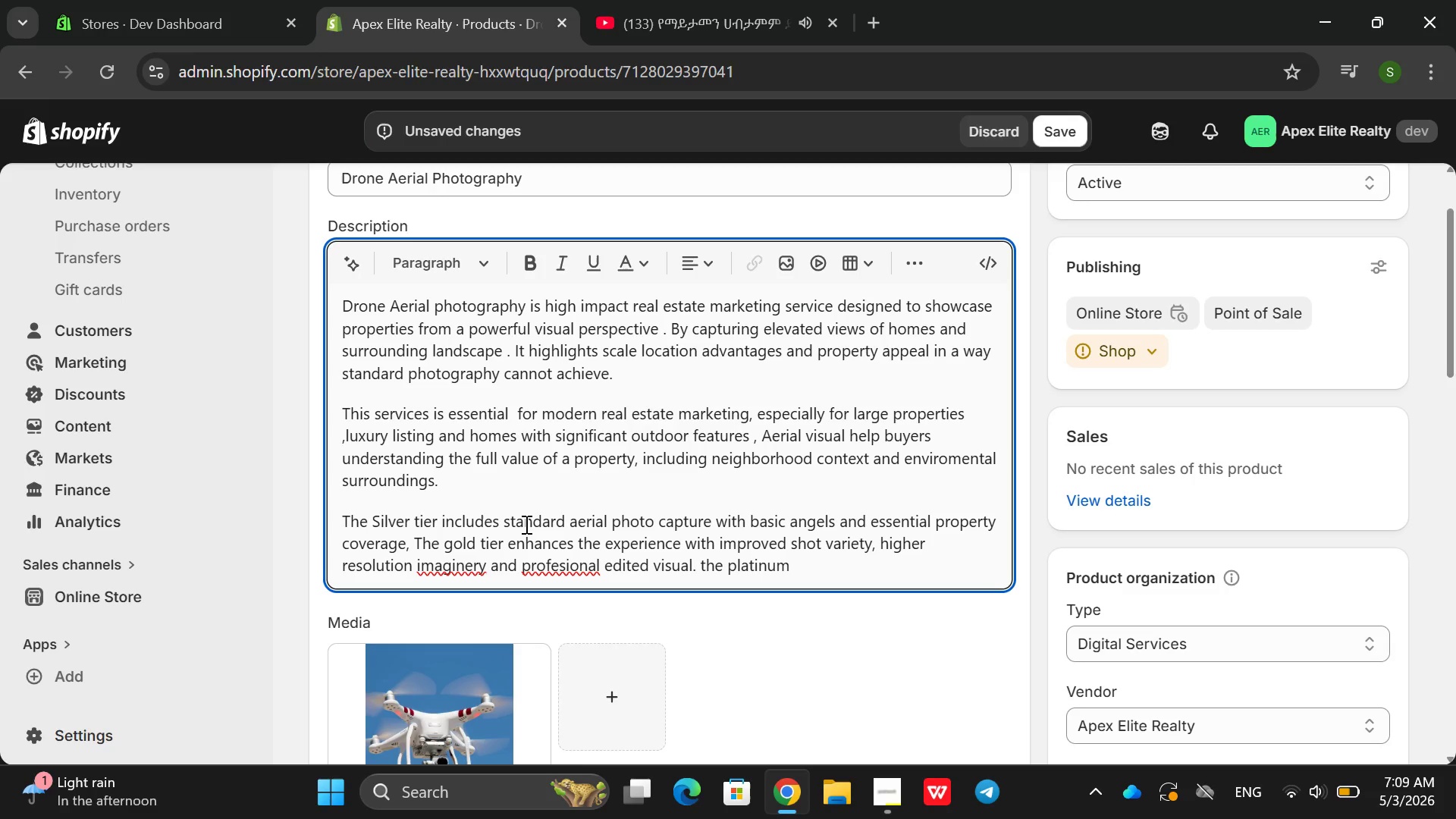 
left_click([525, 524])
 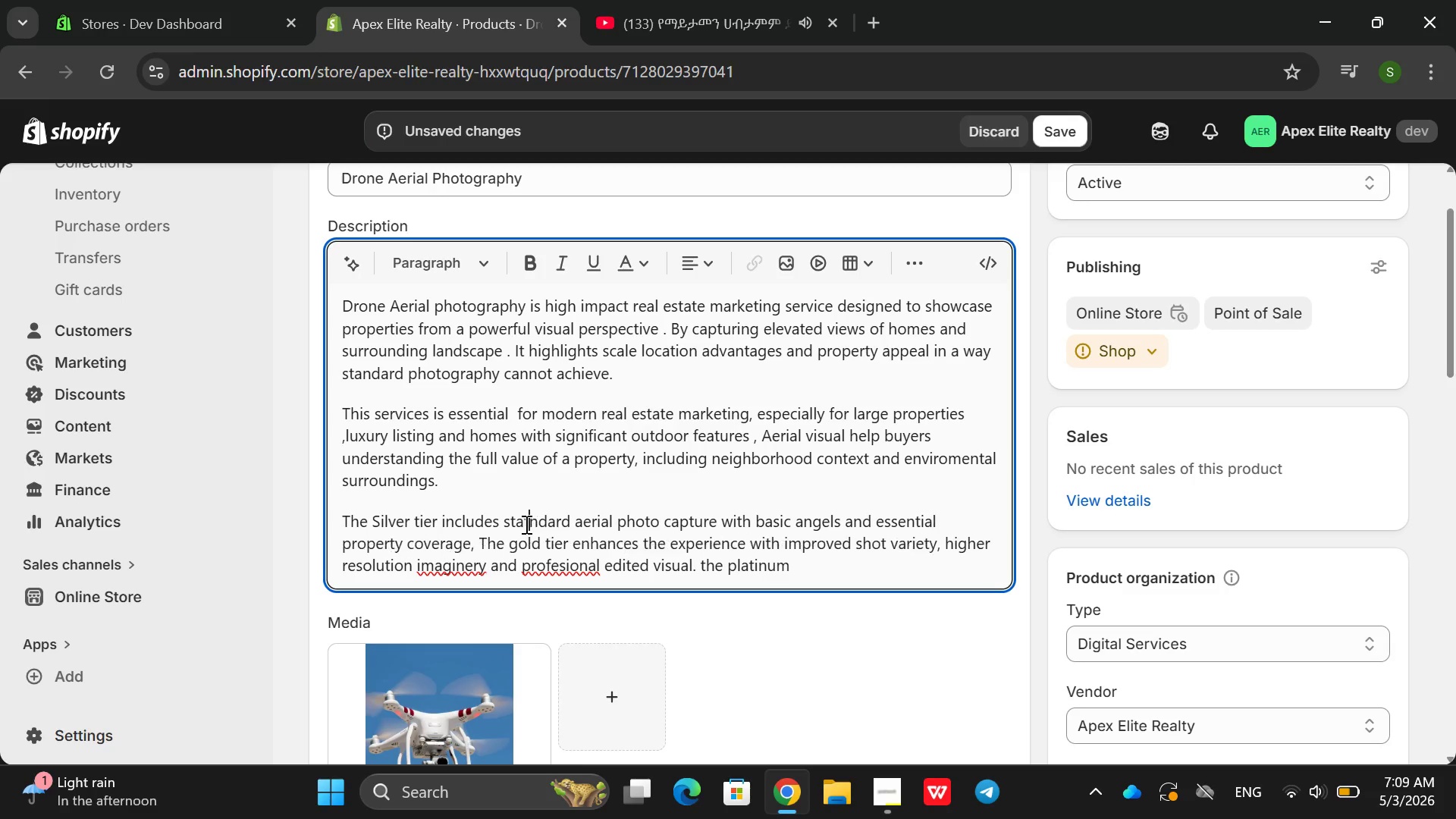 
type(tier del)
key(Backspace)
key(Backspace)
key(Backspace)
key(Backspace)
key(Backspace)
 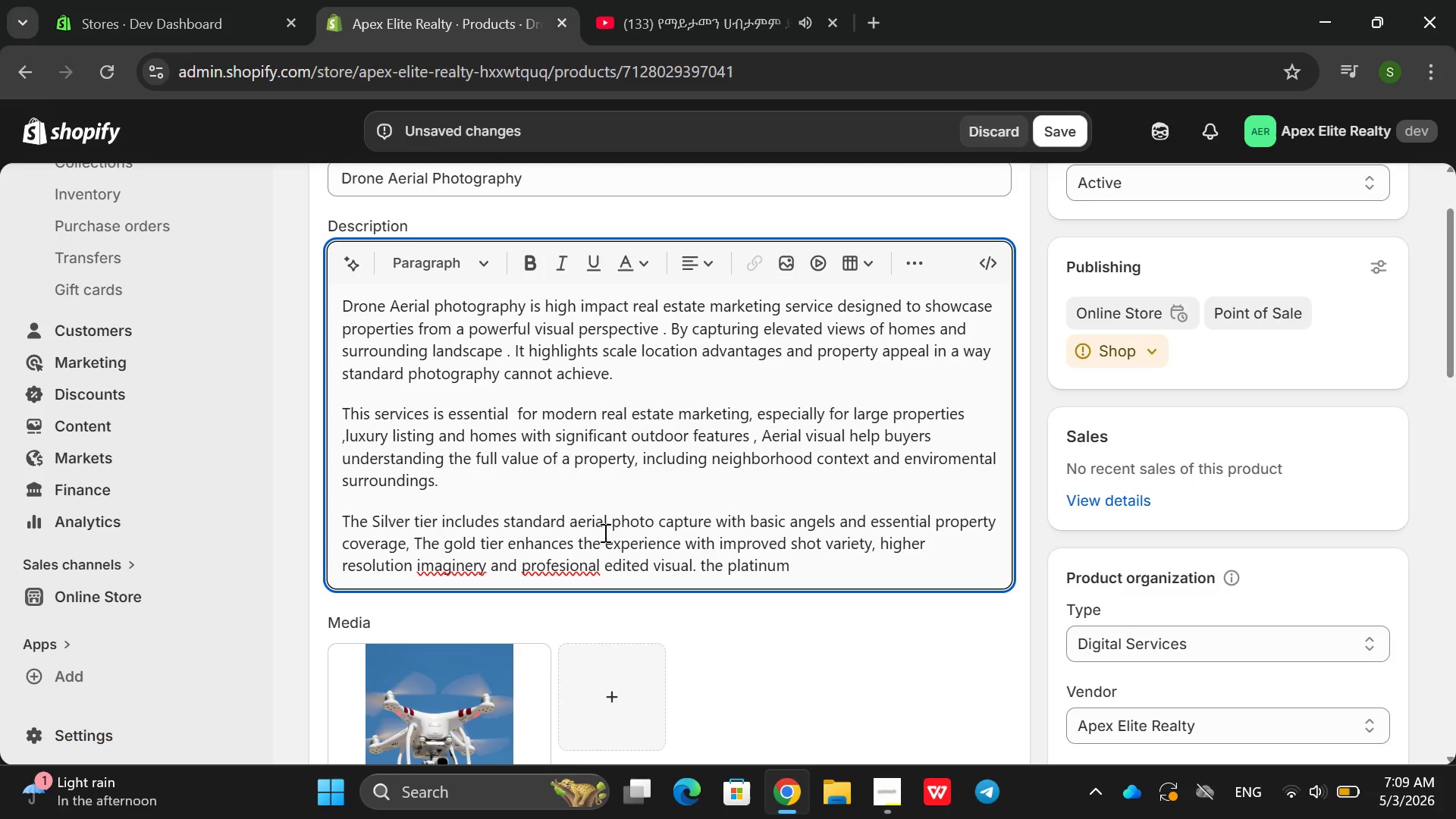 
left_click([809, 575])
 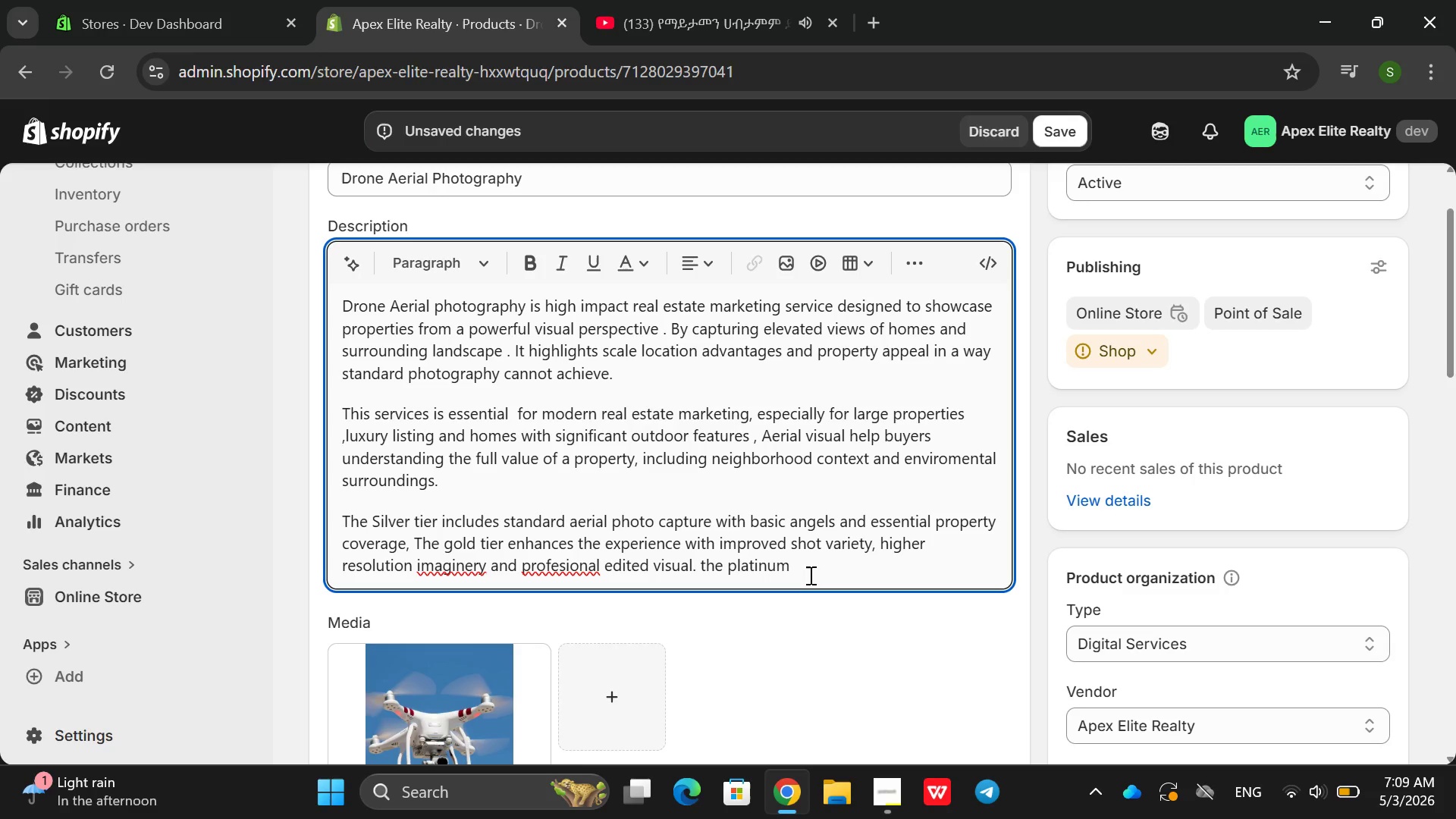 
left_click([809, 575])
 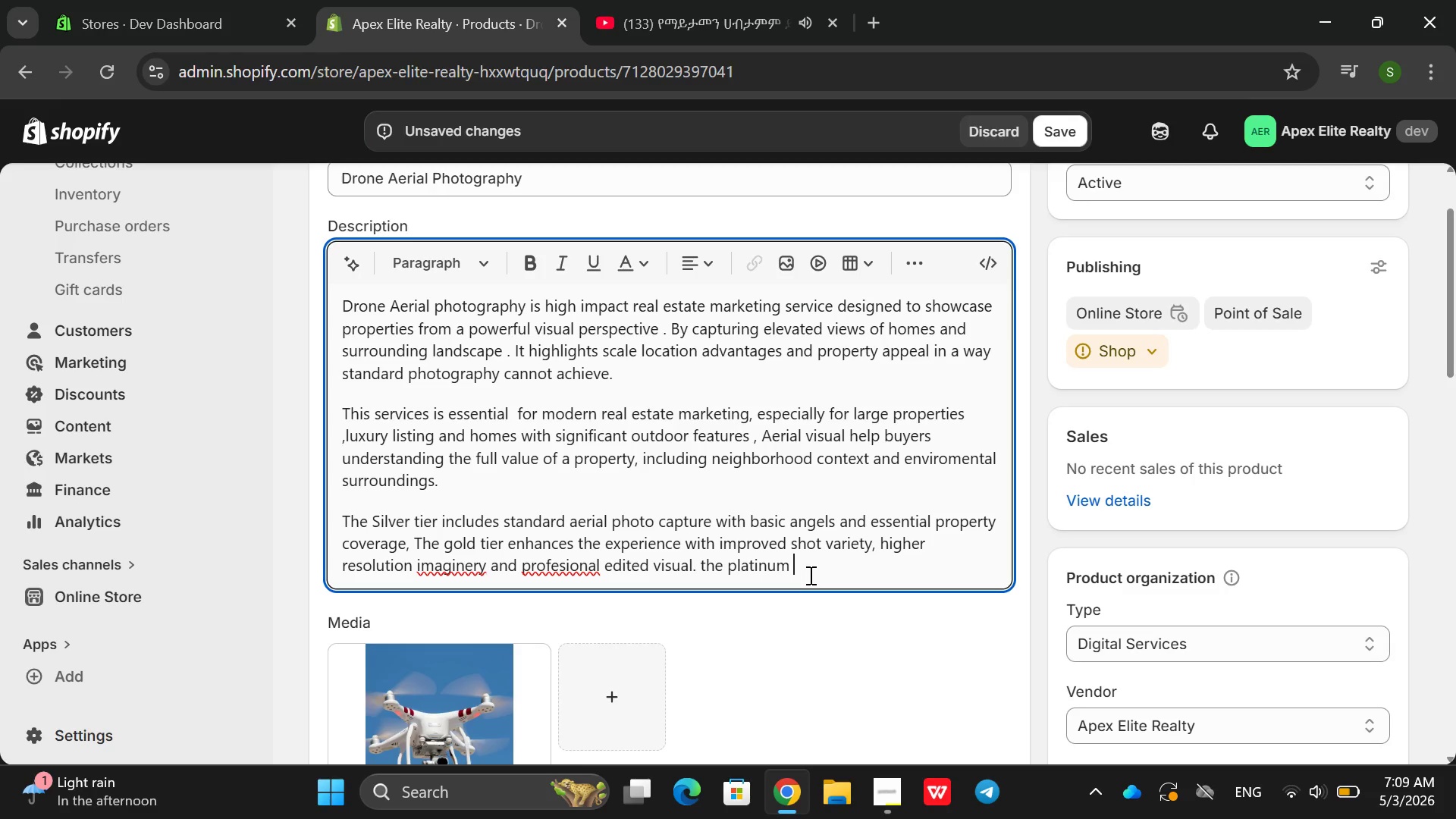 
type(tier delivers a come)
key(Backspace)
key(Backspace)
key(Backspace)
type(inemativ are)
key(Backspace)
key(Backspace)
type(erial ap)
key(Backspace)
key(Backspace)
type(package feati)
key(Backspace)
type(uring advance )
key(Backspace)
key(Backspace)
type(d )
key(Backspace)
key(Backspace)
type(ed drone floght paths. dynamic videow)
key(Backspace)
type( ap)
key(Backspace)
key(Backspace)
type(caput)
key(Backspace)
type(ture )
key(Backspace)
key(Backspace)
key(Backspace)
key(Backspace)
key(Backspace)
key(Backspace)
key(Backspace)
type(pture )
 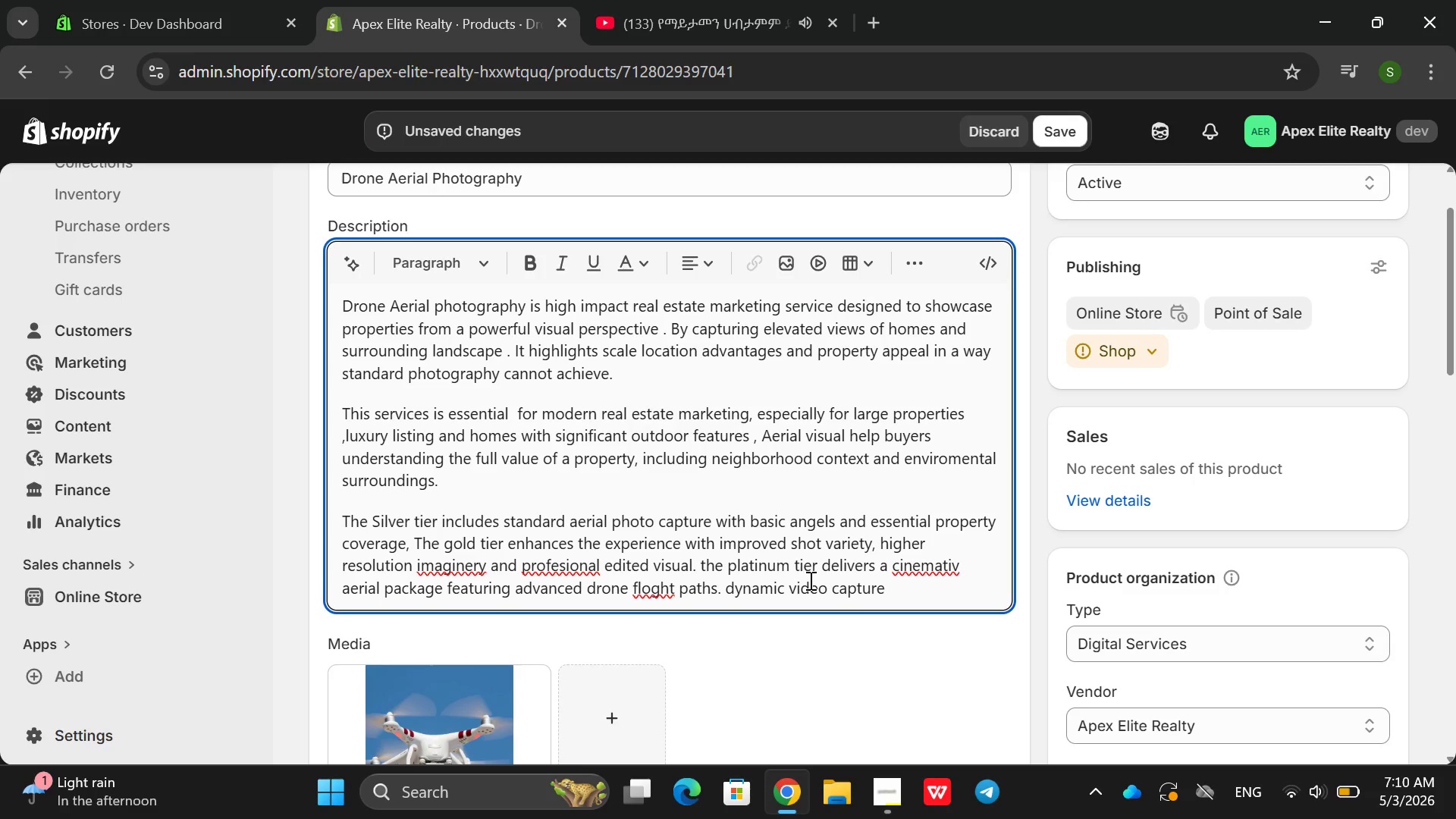 
wait(8.92)
 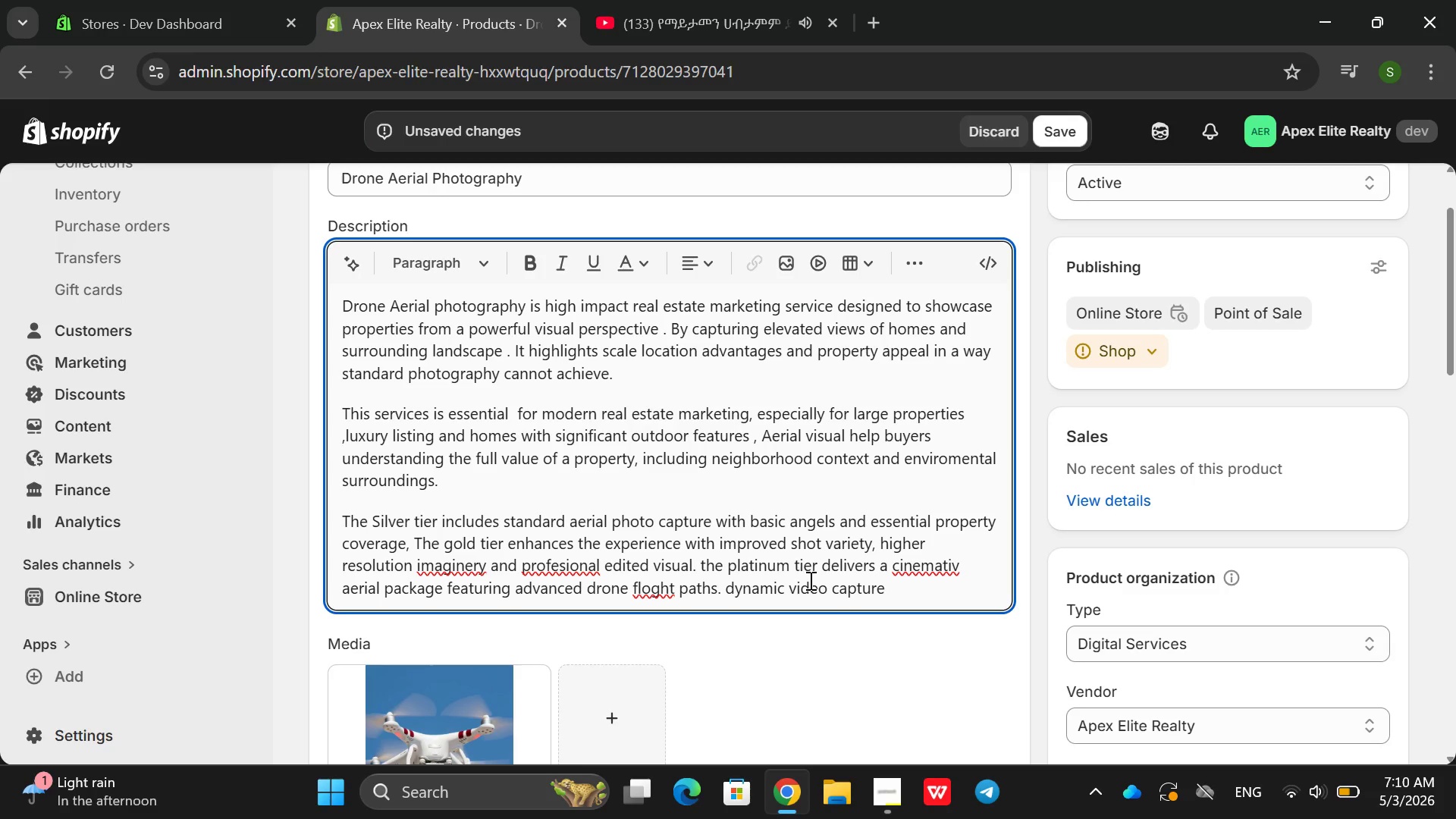 
left_click([651, 602])
 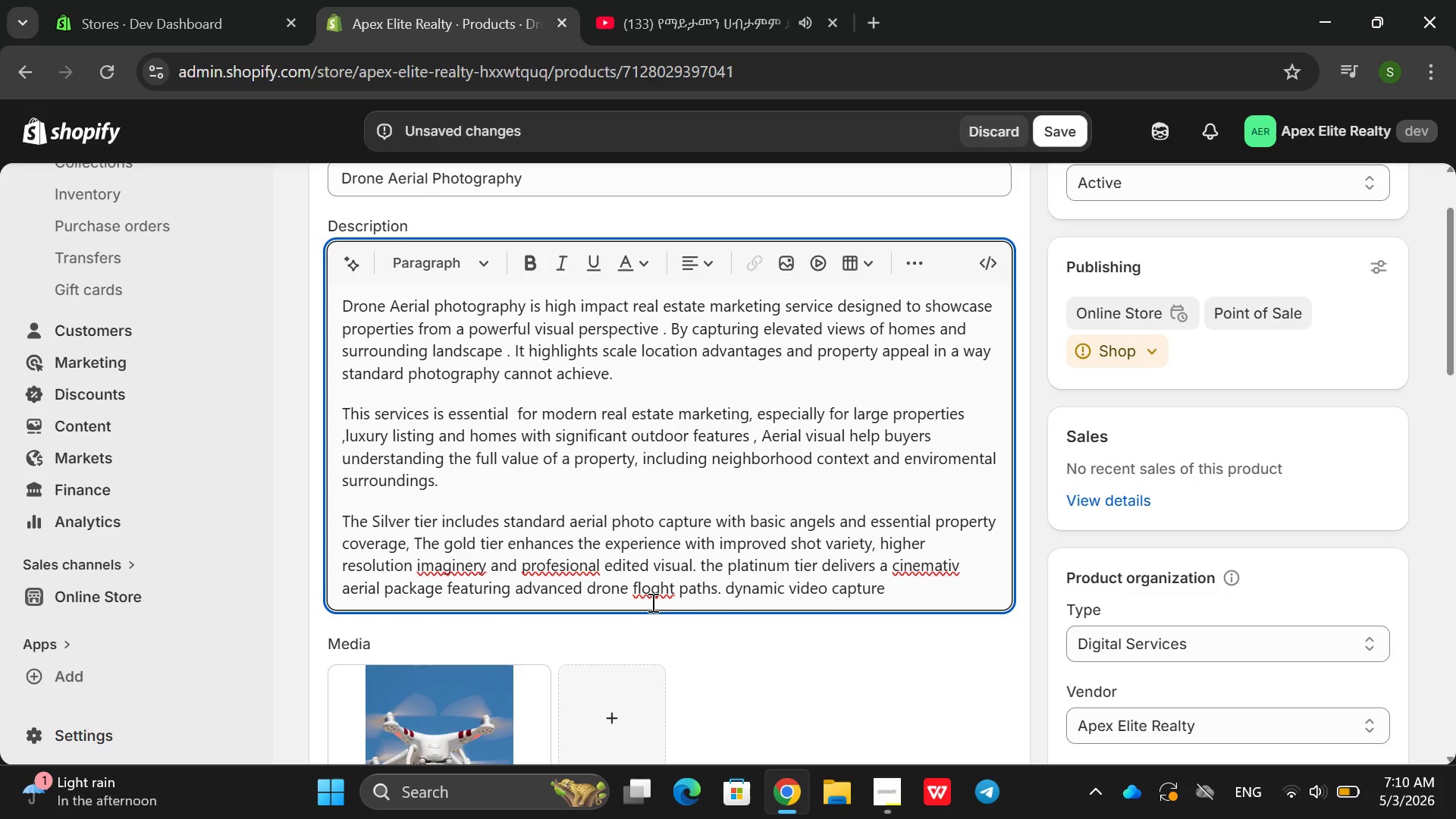 
key(Backspace)
 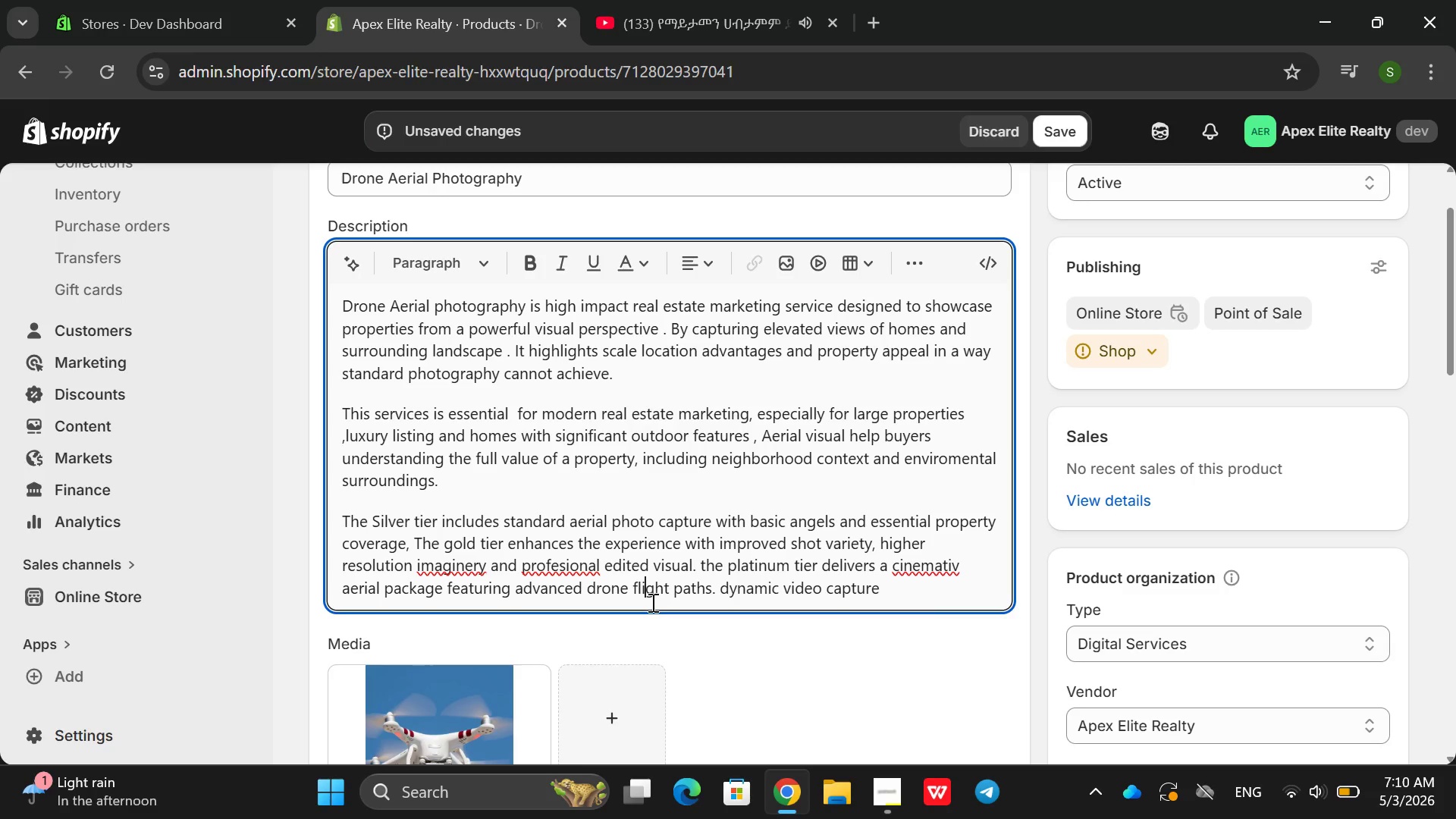 
key(I)
 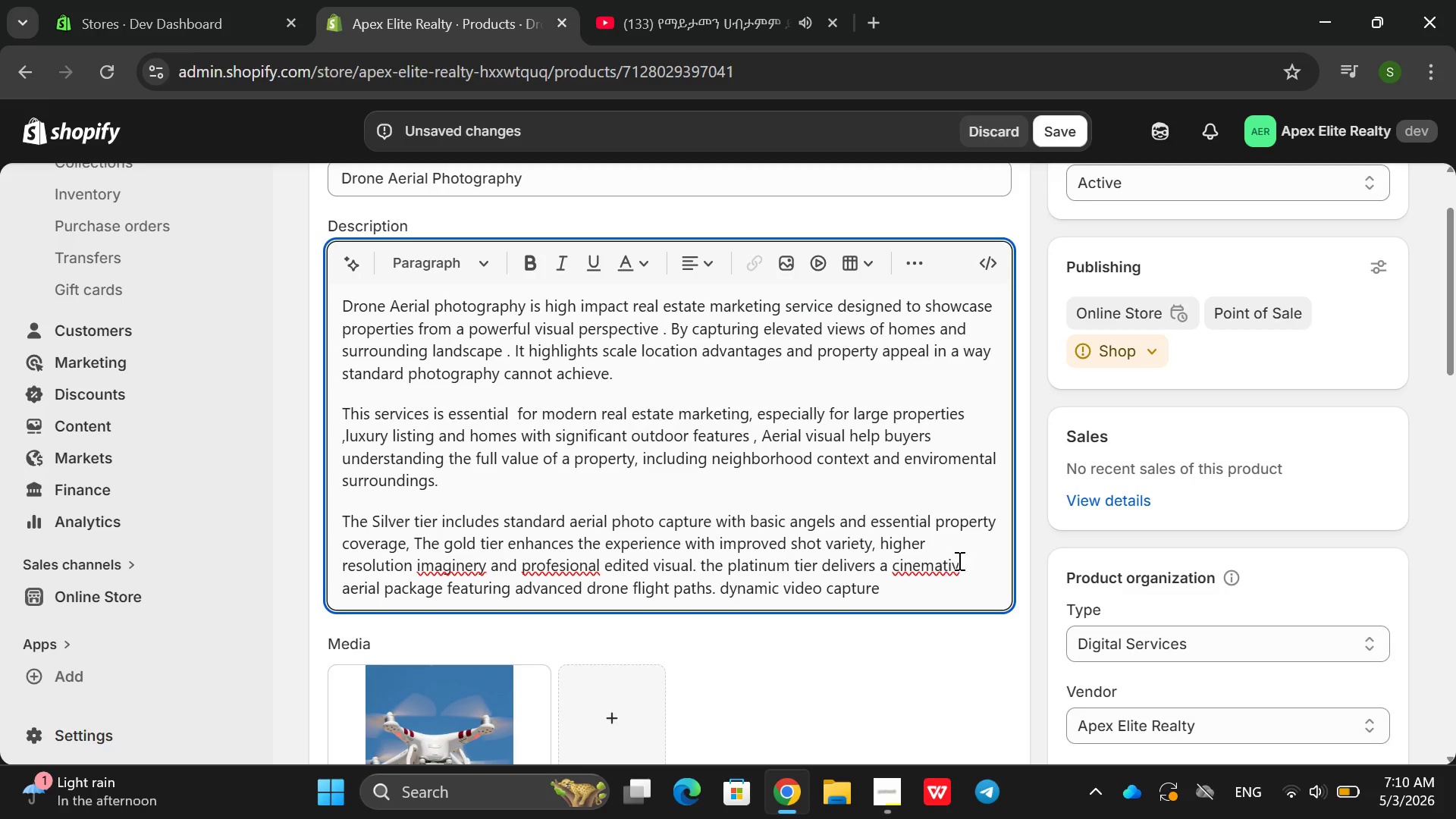 
left_click([965, 557])
 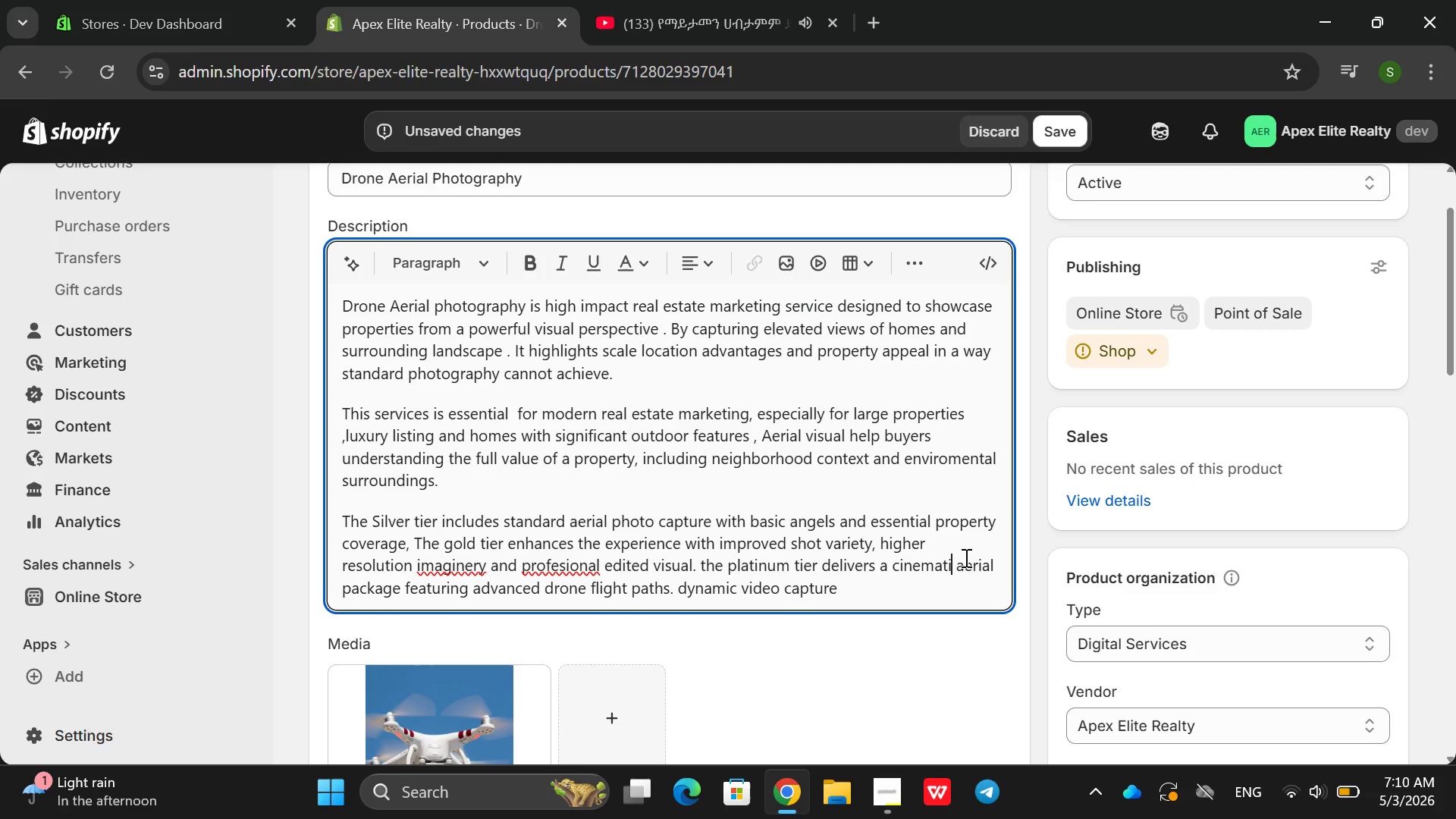 
key(Backspace)
 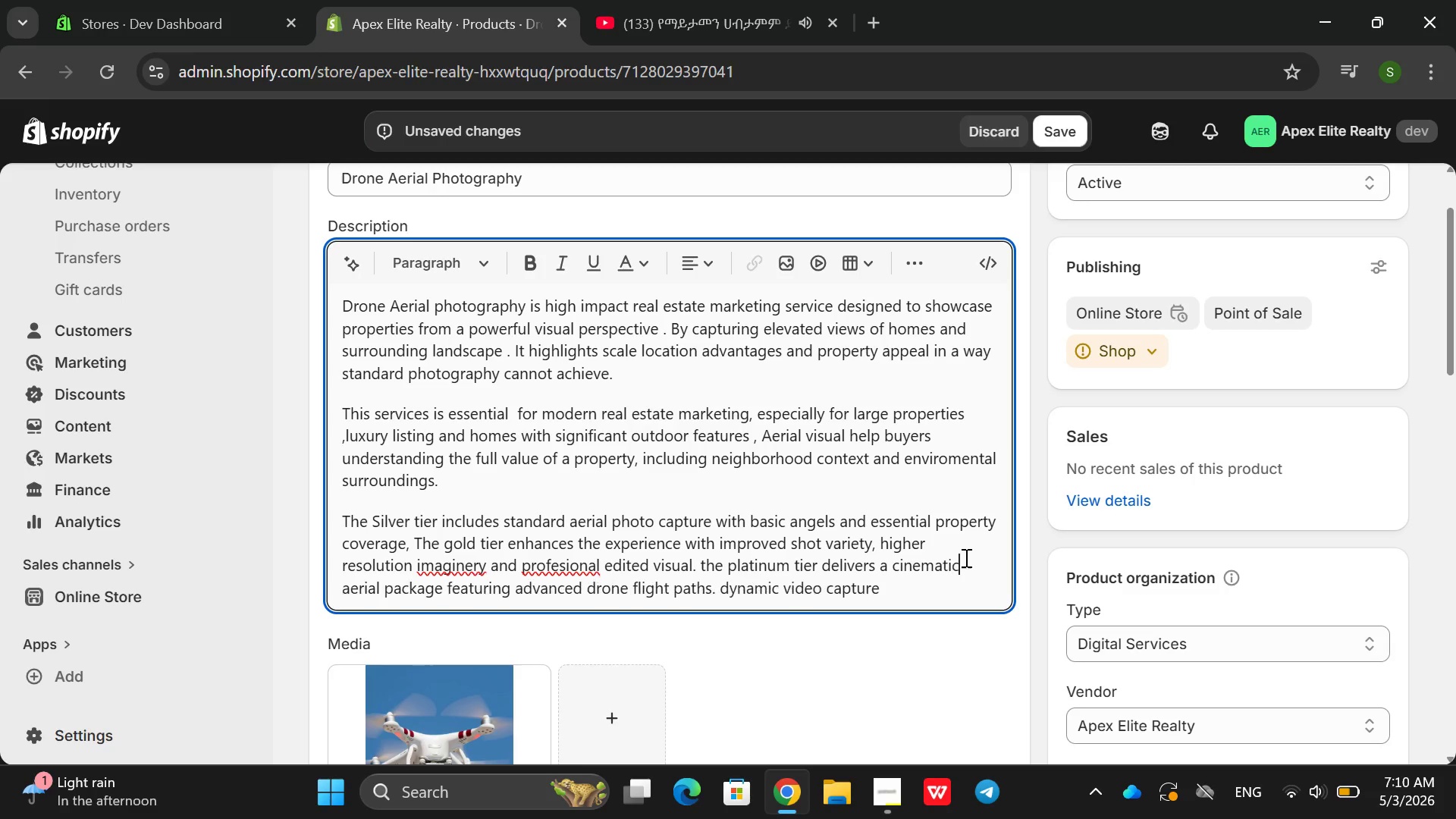 
key(C)
 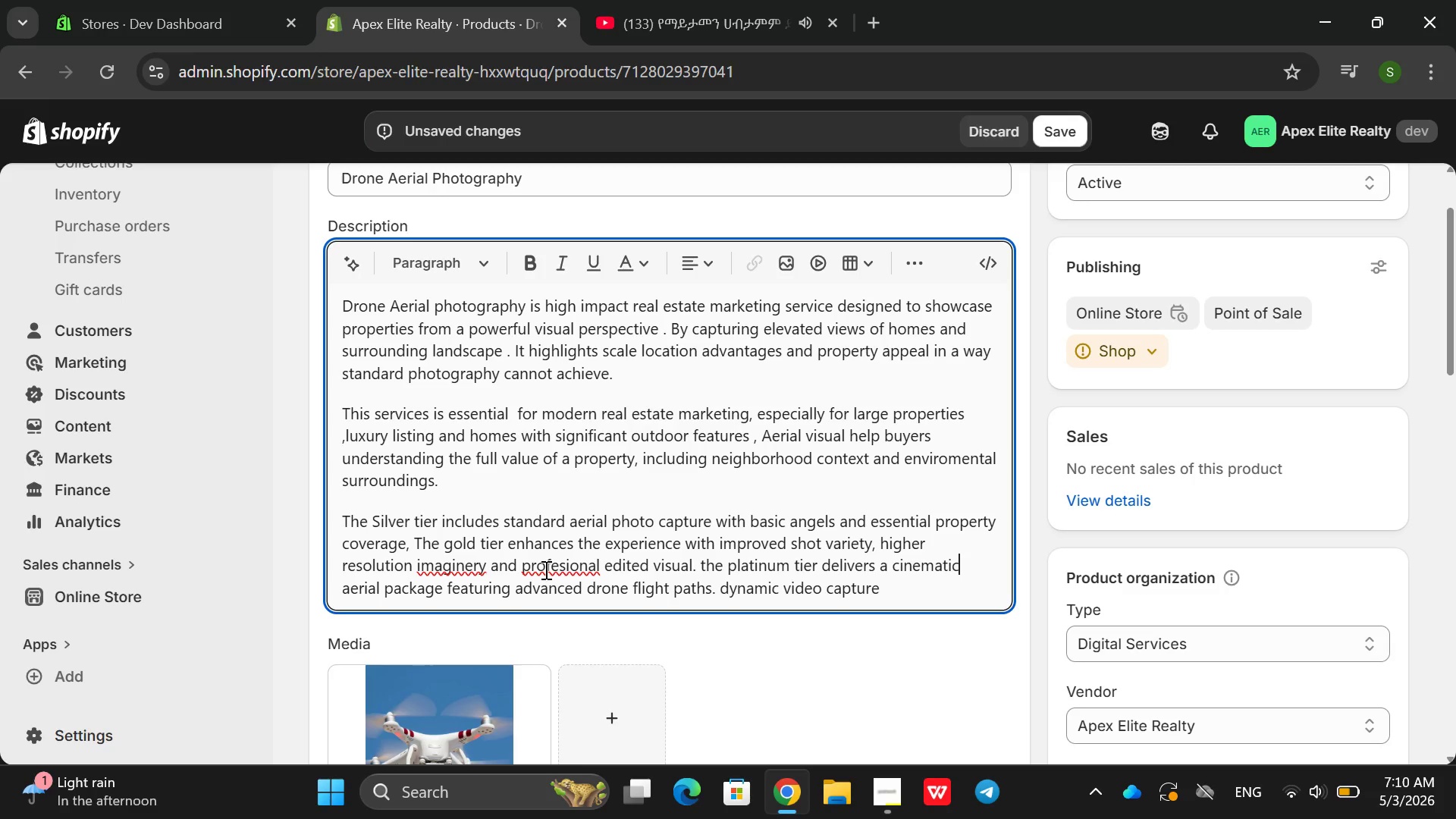 
left_click([564, 568])
 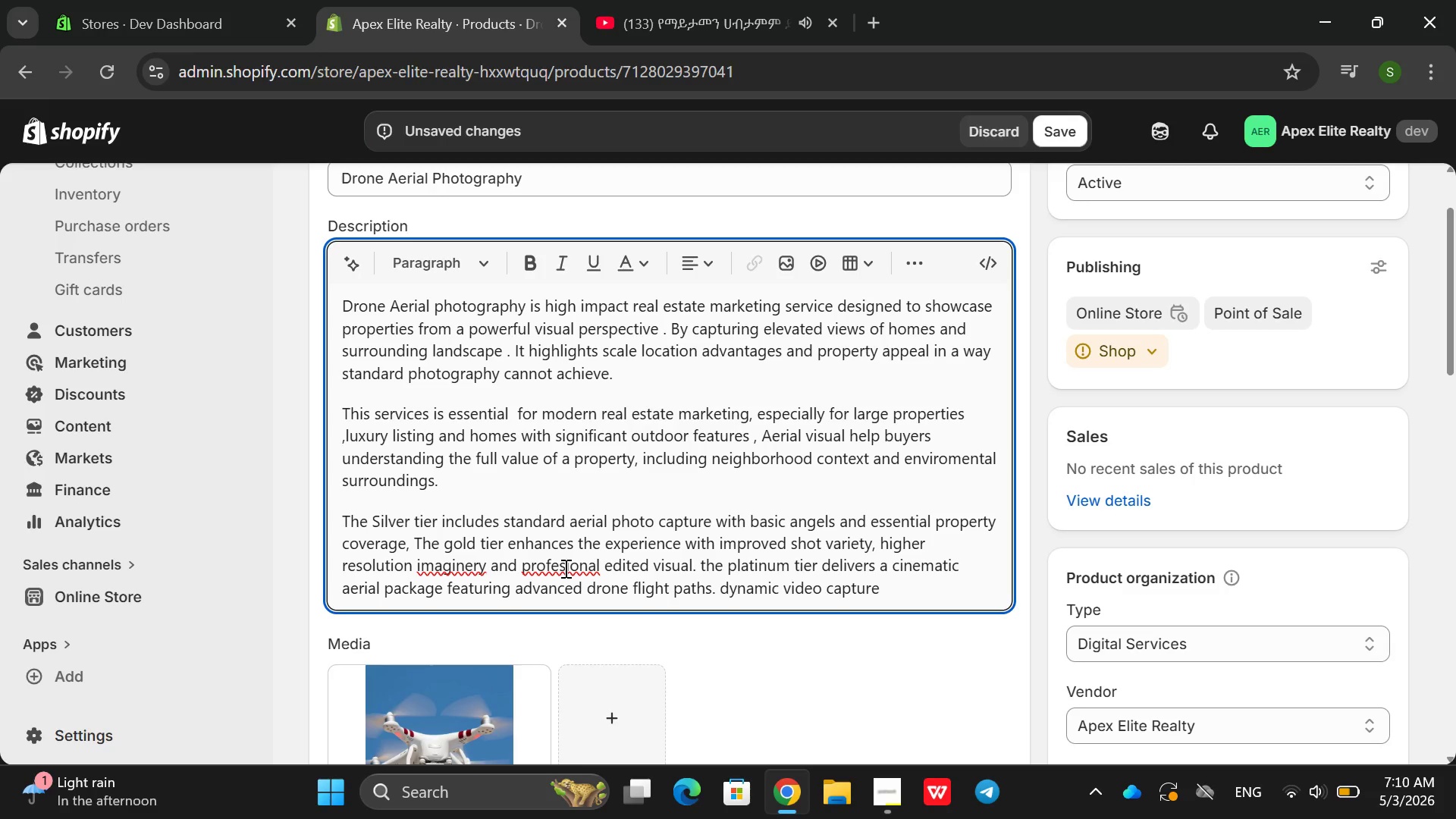 
key(S)
 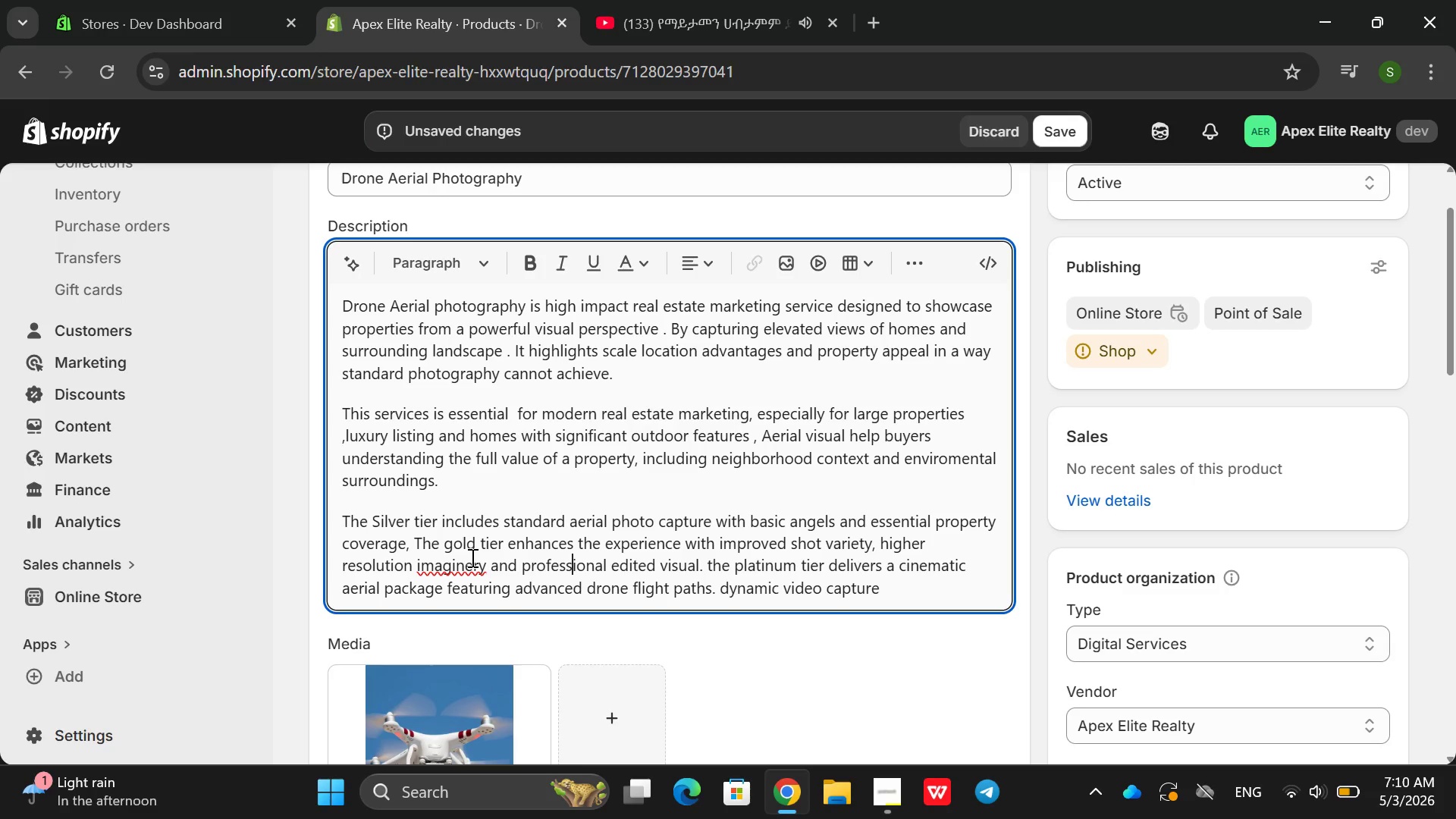 
wait(7.19)
 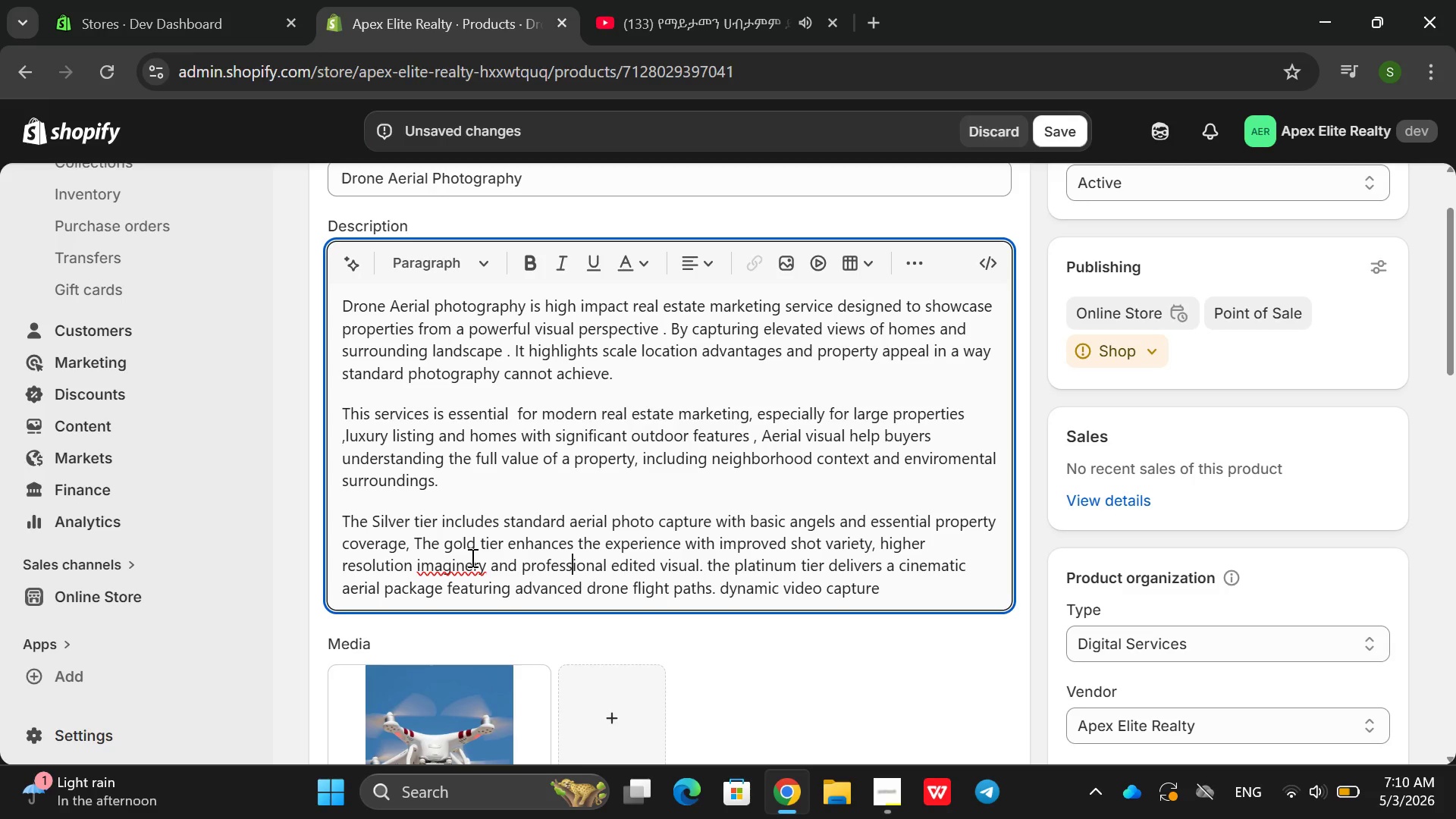 
double_click([471, 557])
 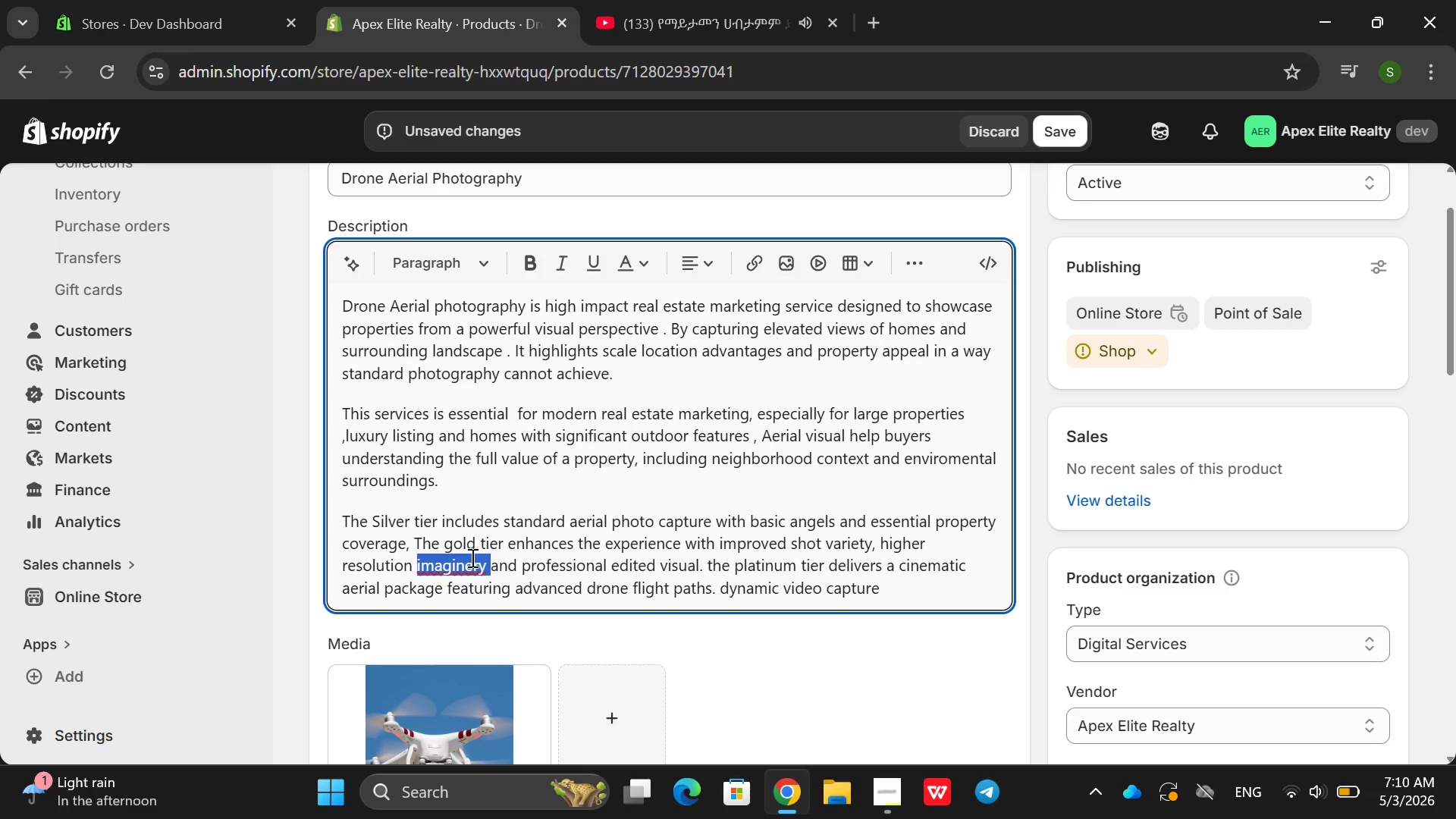 
type(imaignerry \\\)
key(Backspace)
key(Backspace)
key(Backspace)
key(Backspace)
key(Backspace)
key(Backspace)
type(y )
 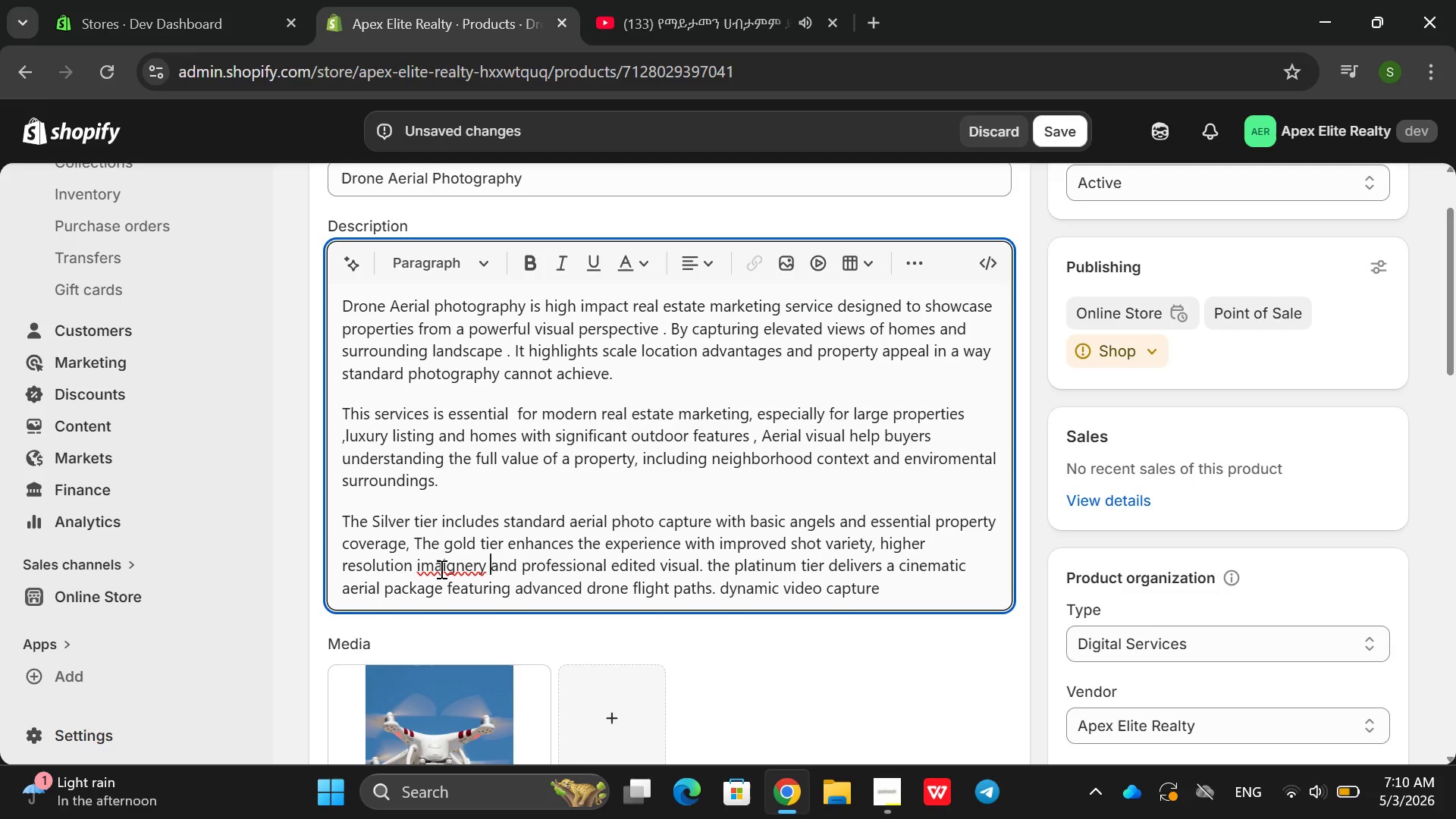 
left_click([439, 569])
 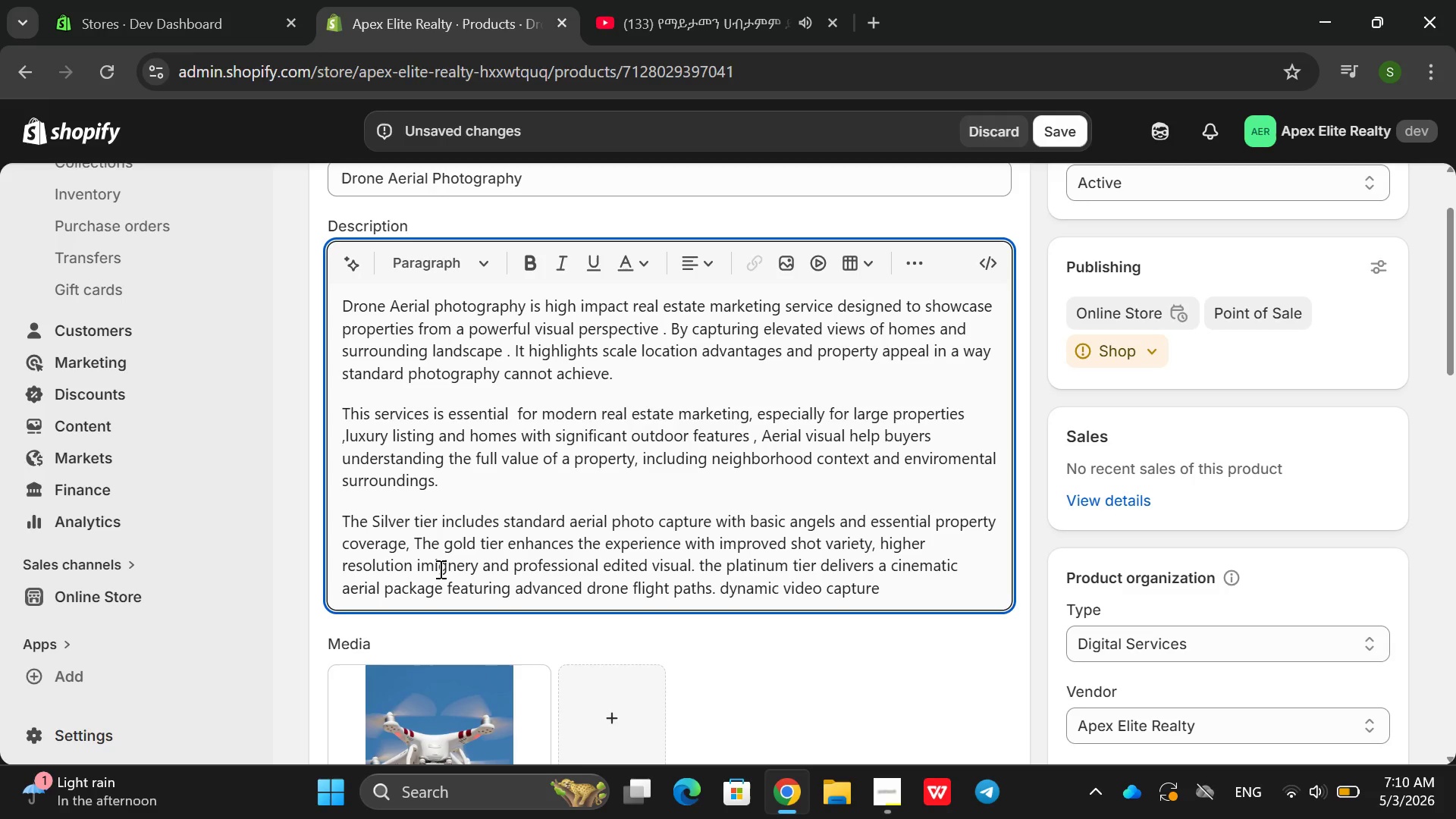 
key(Backspace)
 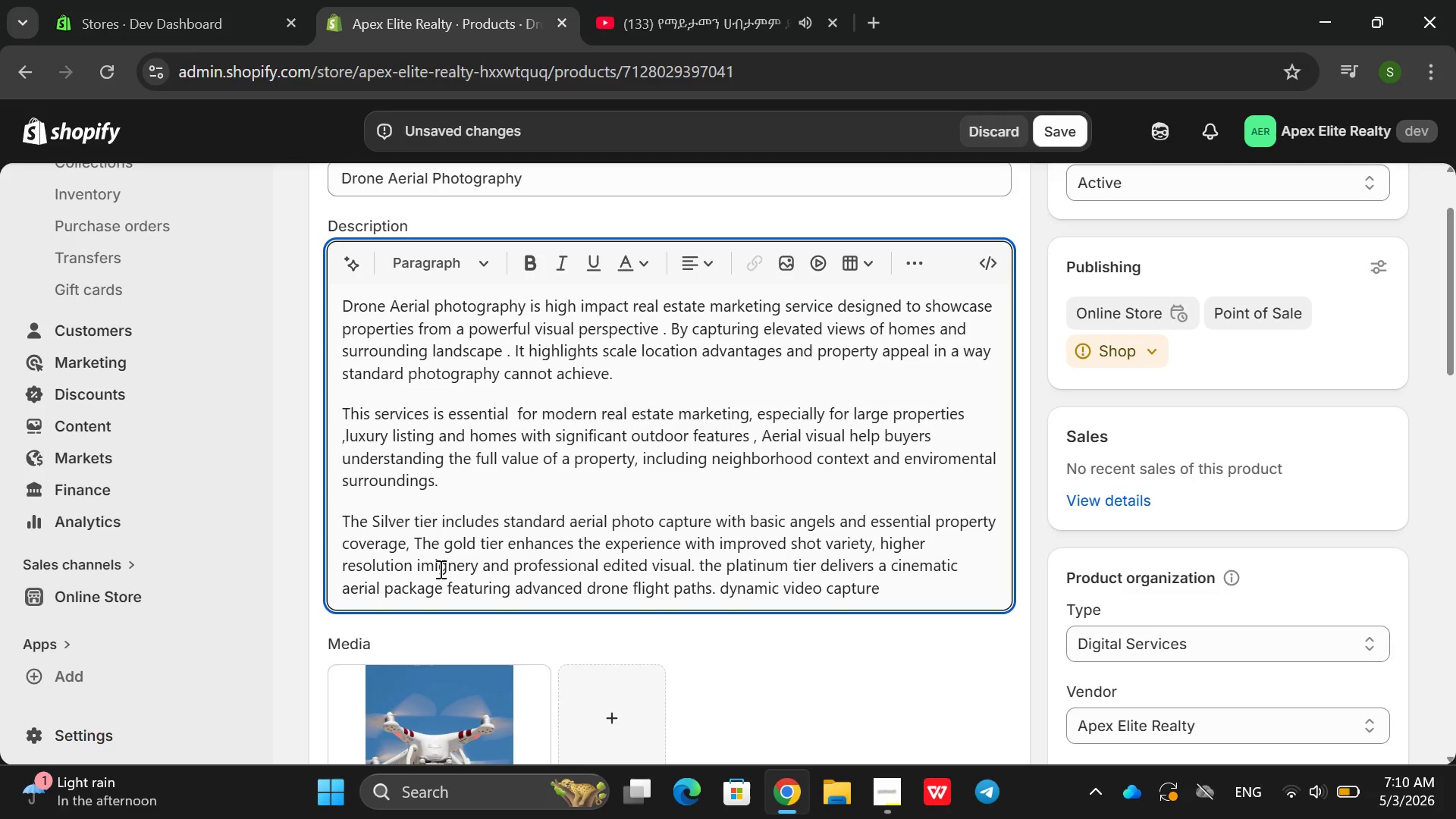 
key(A)
 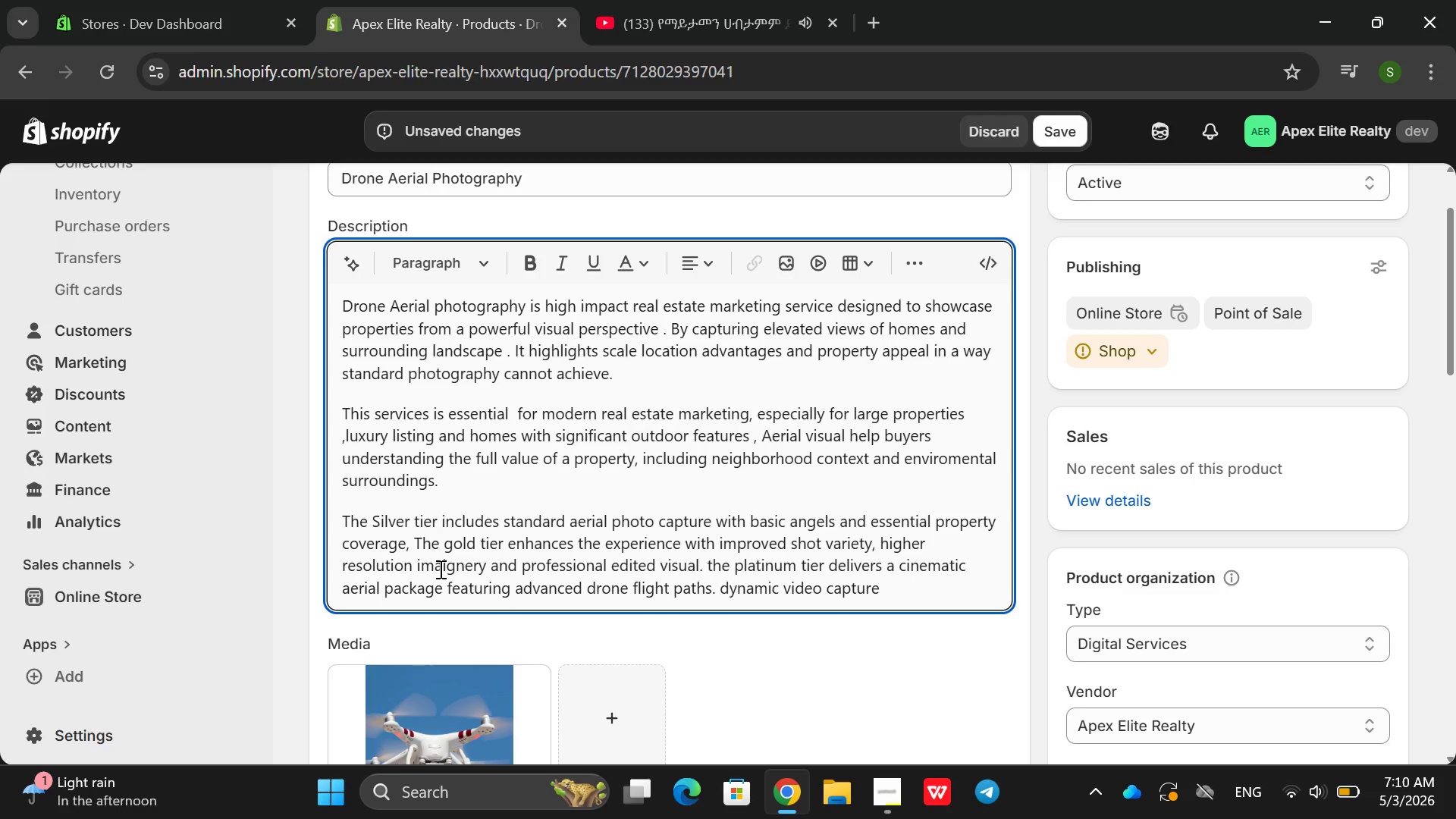 
key(ArrowRight)
 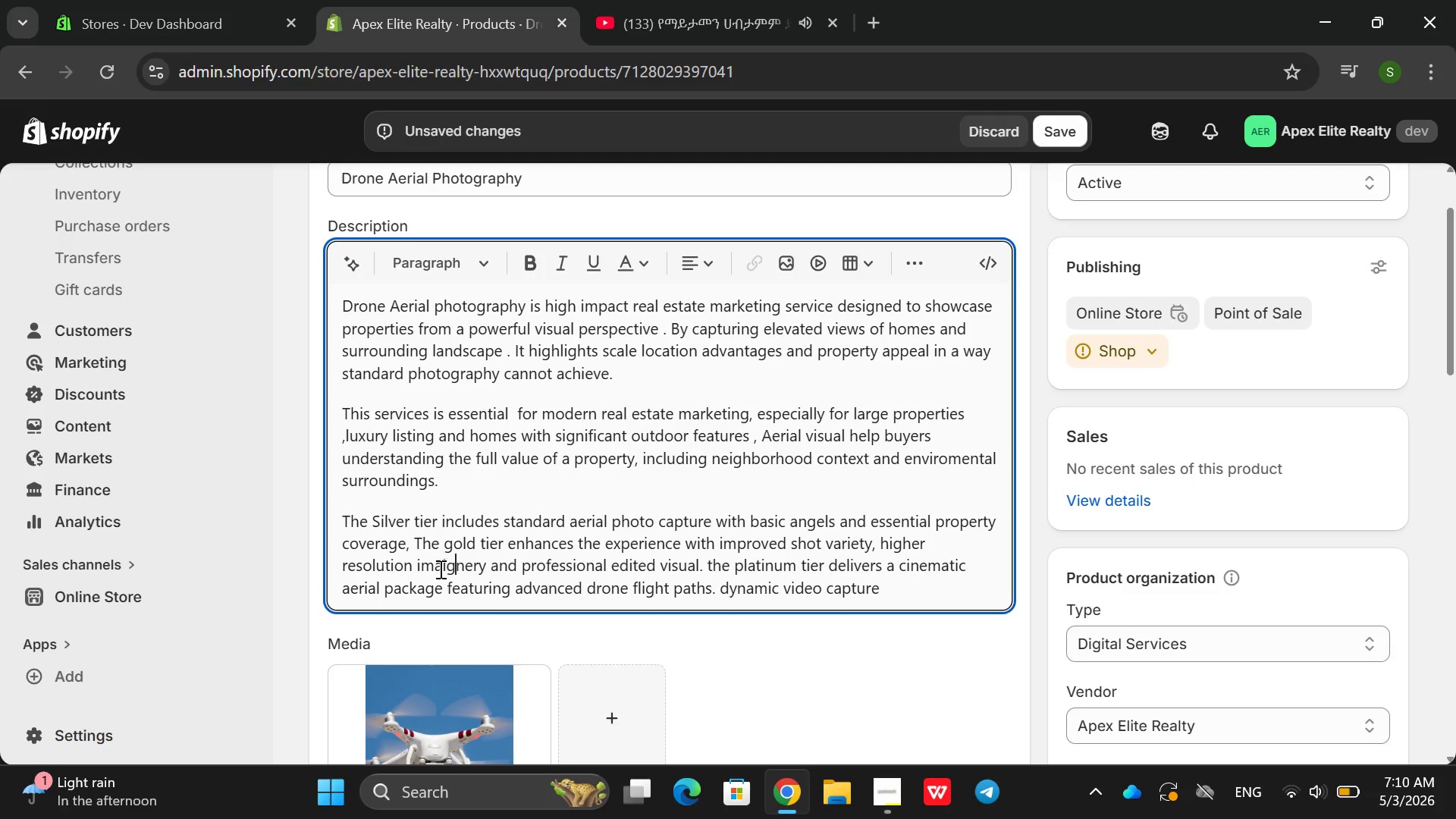 
key(ArrowRight)
 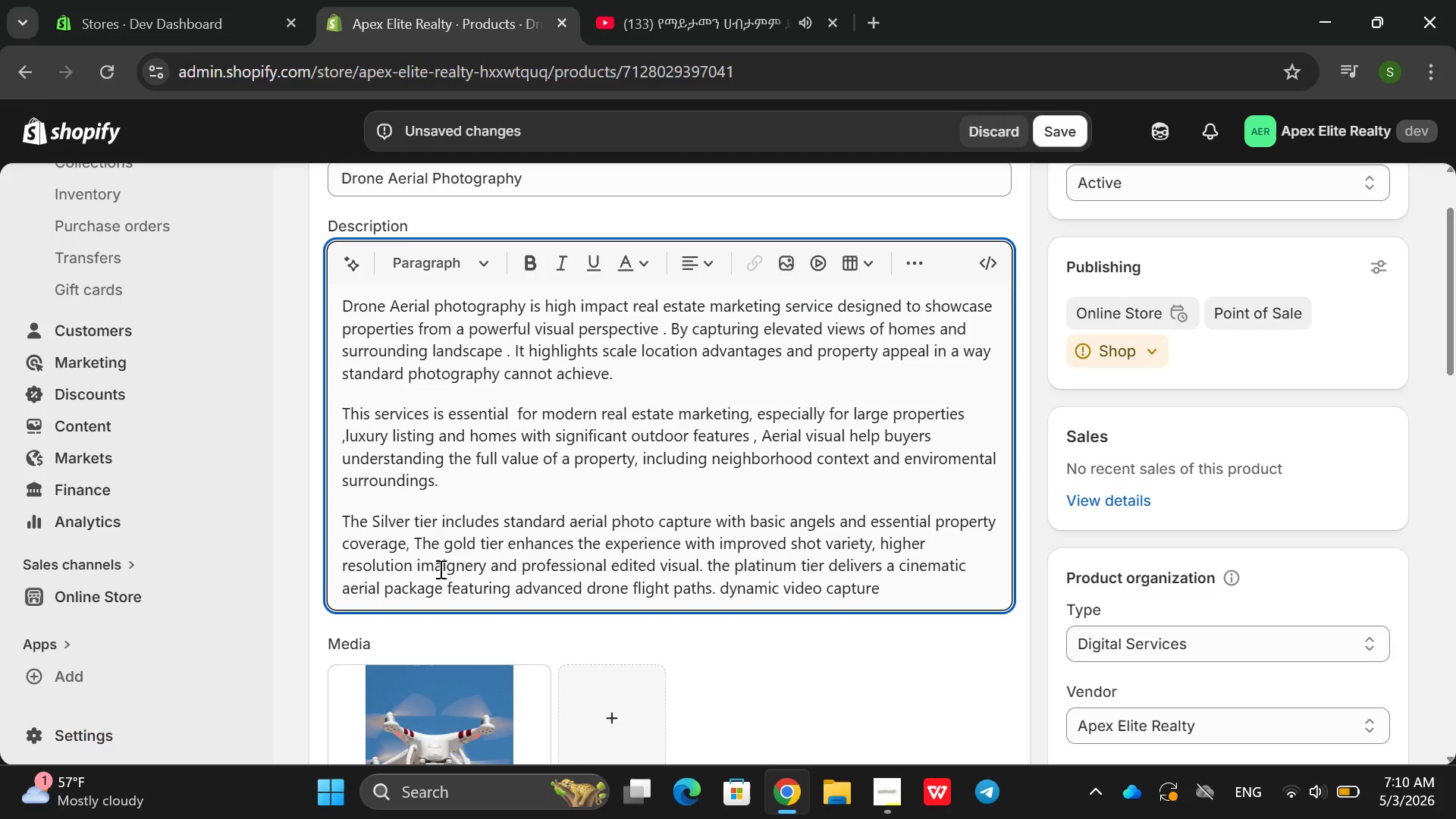 
key(ArrowLeft)
 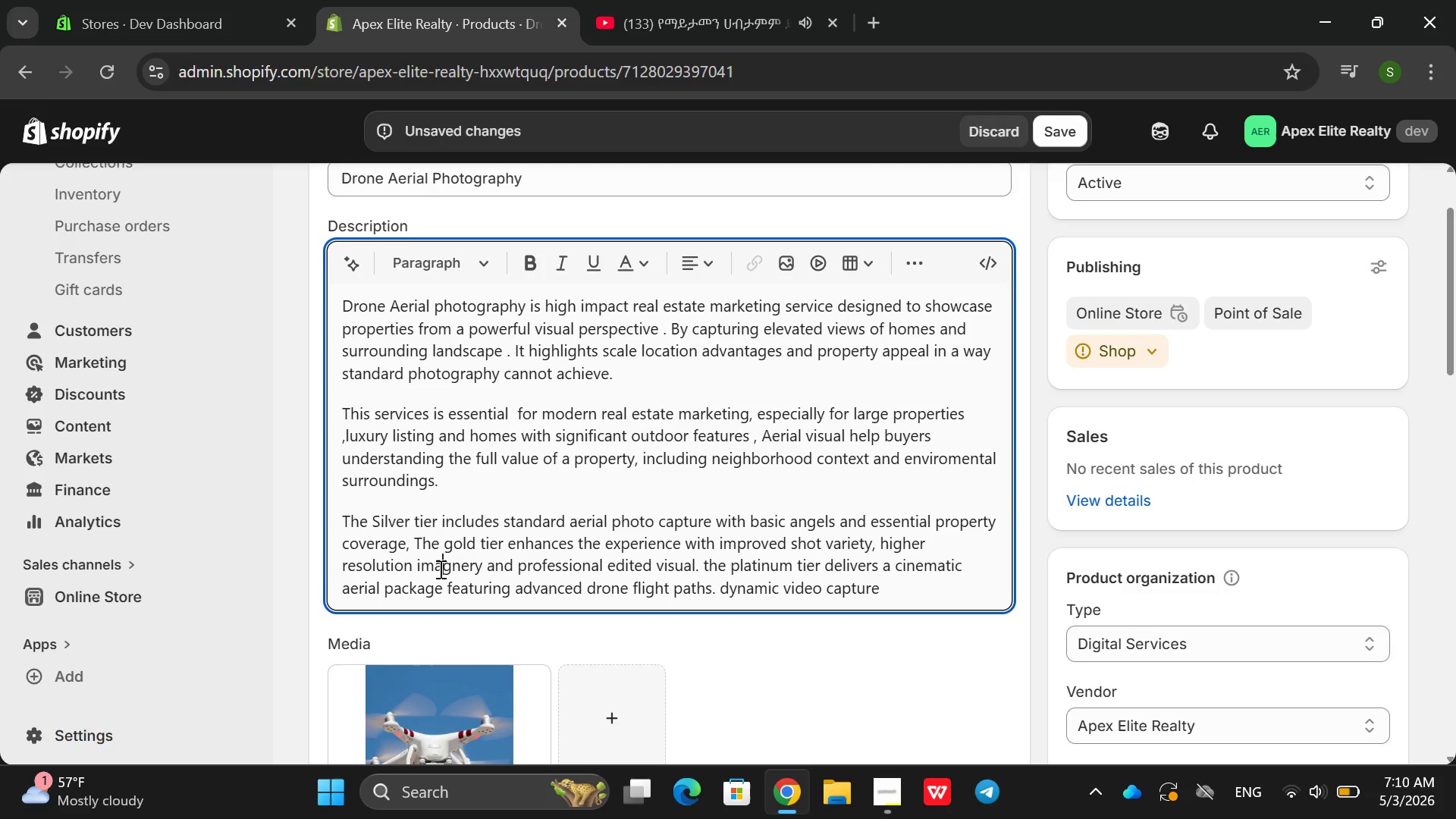 
key(Backspace)
 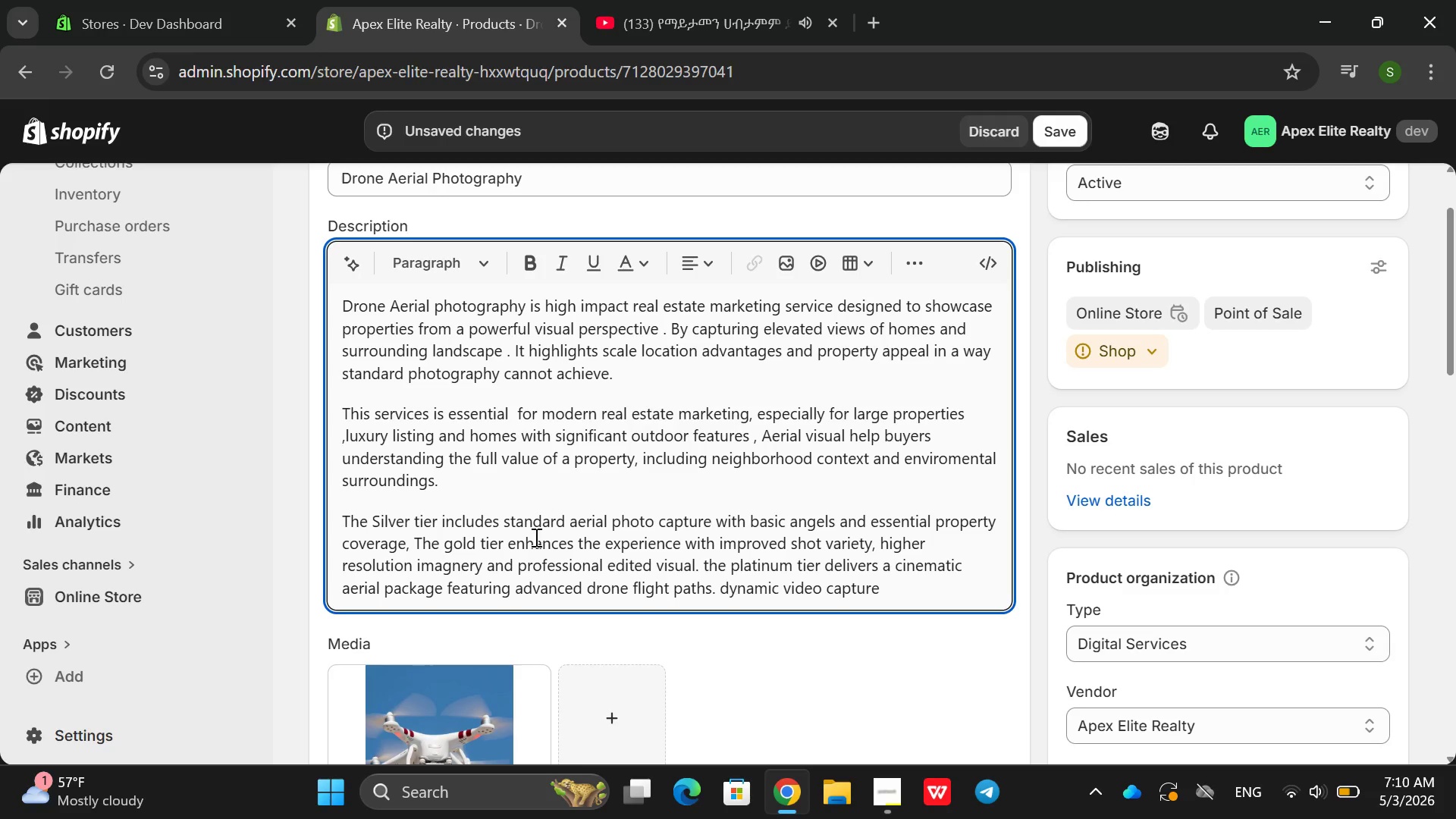 
left_click([533, 539])
 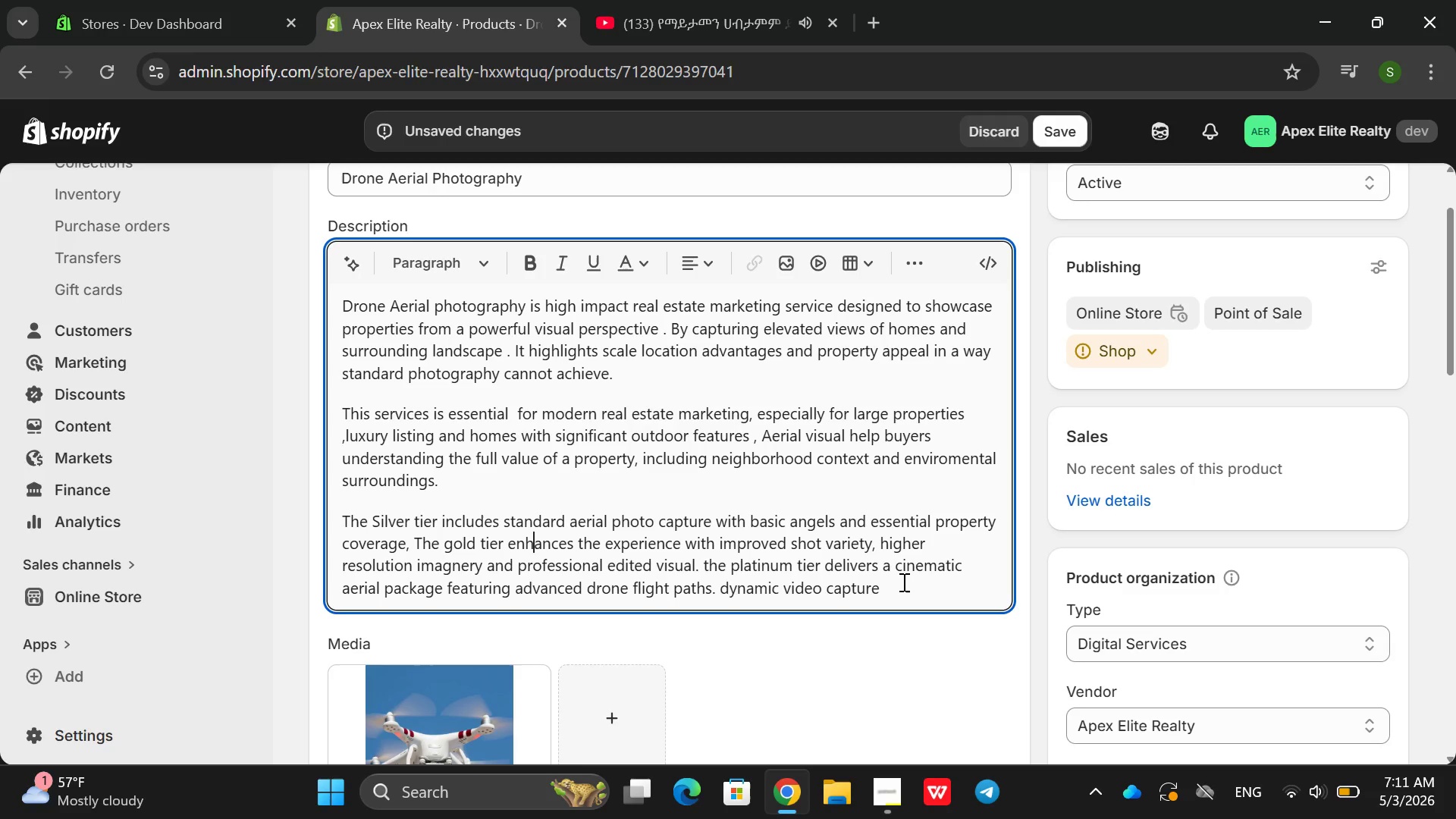 
left_click([902, 582])
 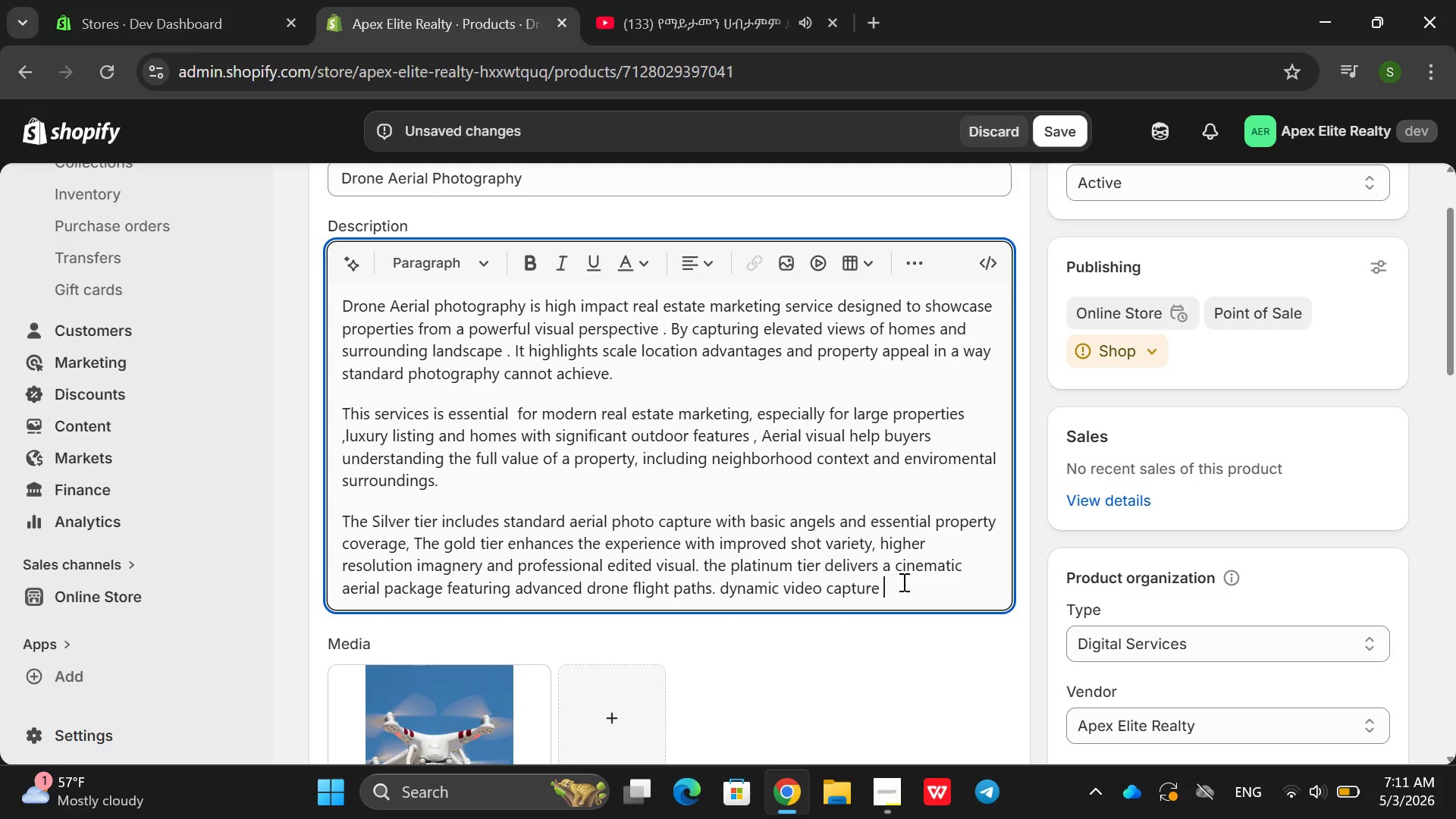 
type(.,)
key(Backspace)
key(Backspace)
key(Backspace)
type(, color graded editing and storytelling style presentatin.)
 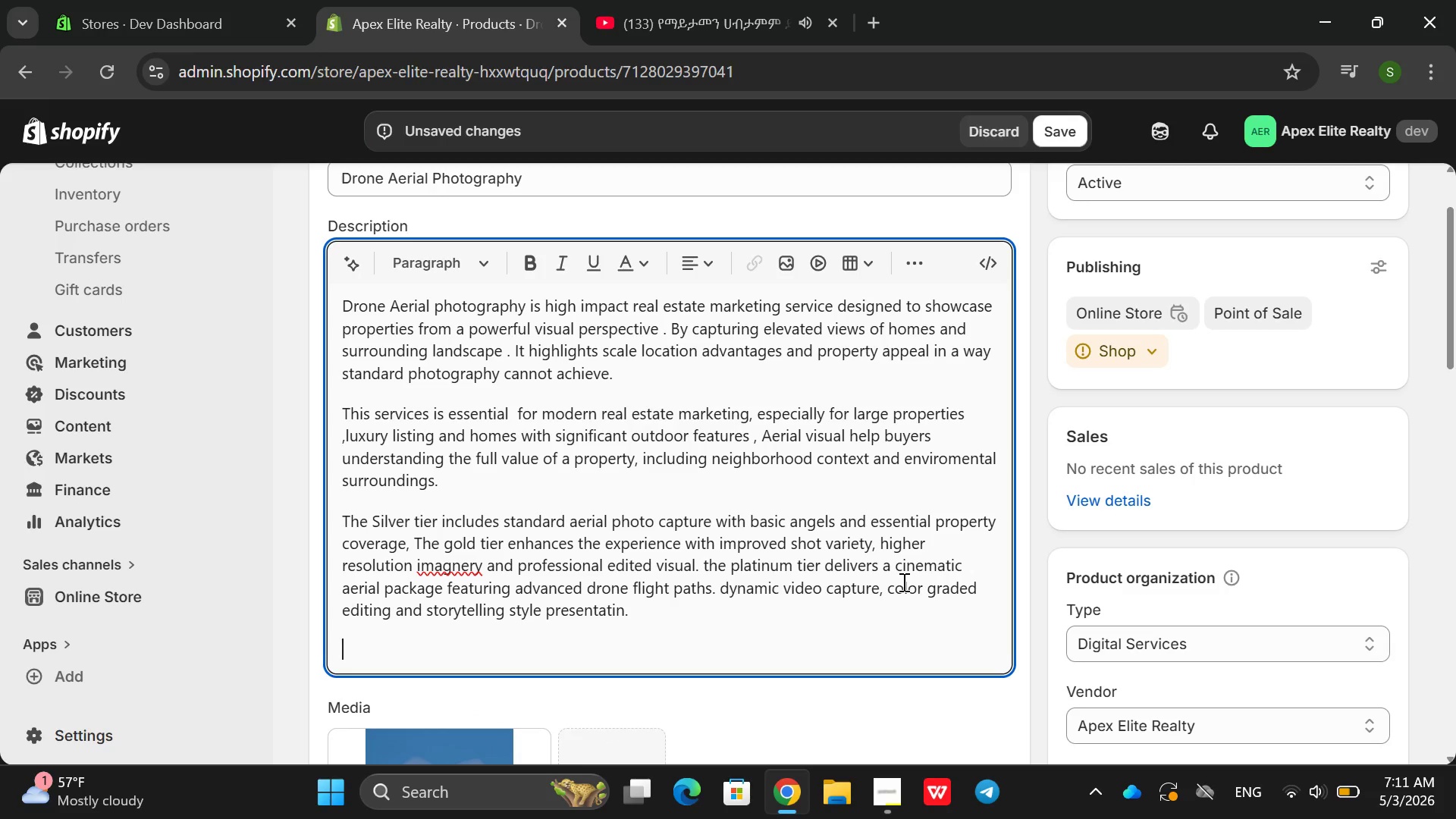 
key(Enter)
 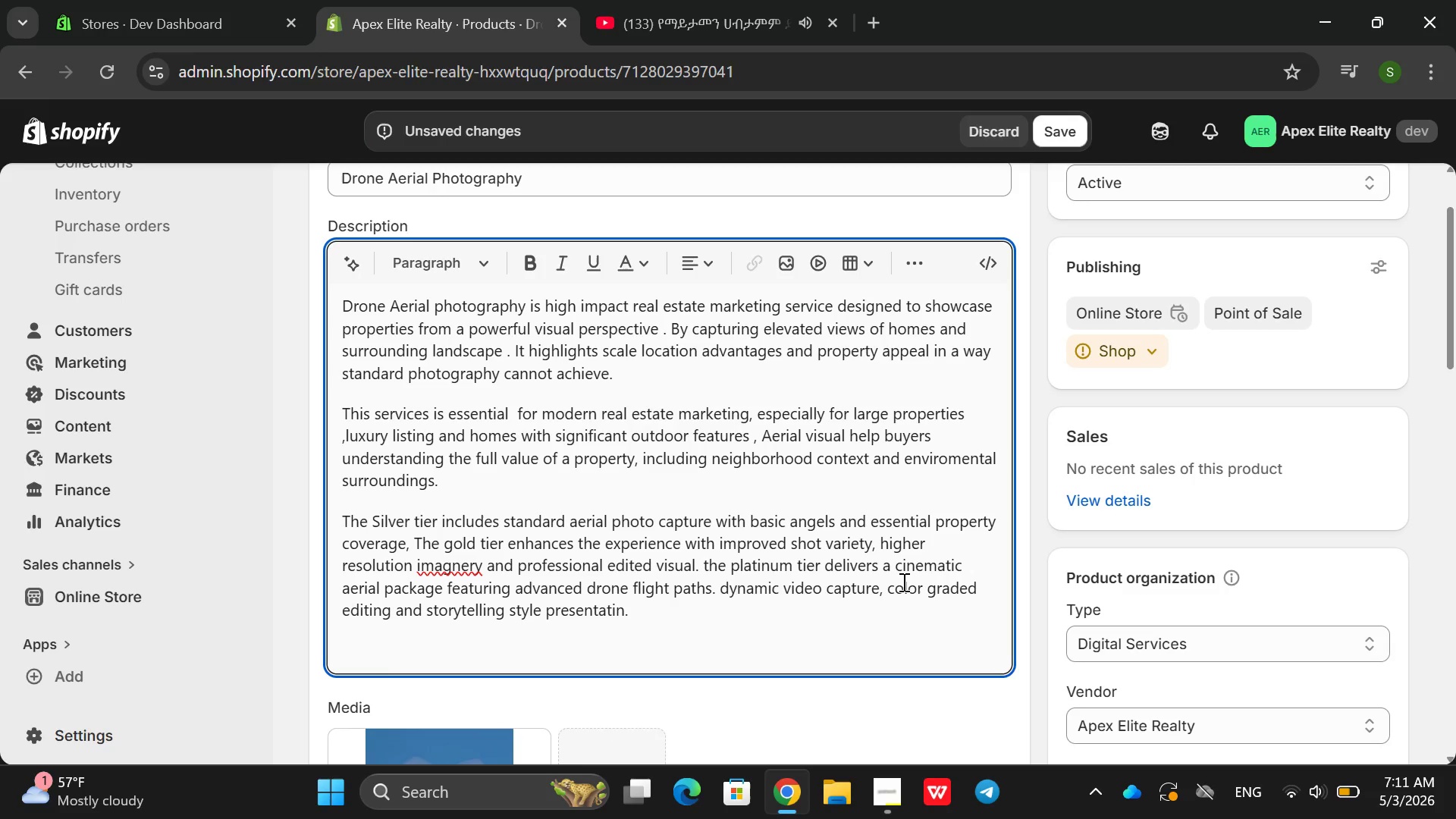 
key(Backspace)
key(Backspace)
key(Backspace)
type(on.)
 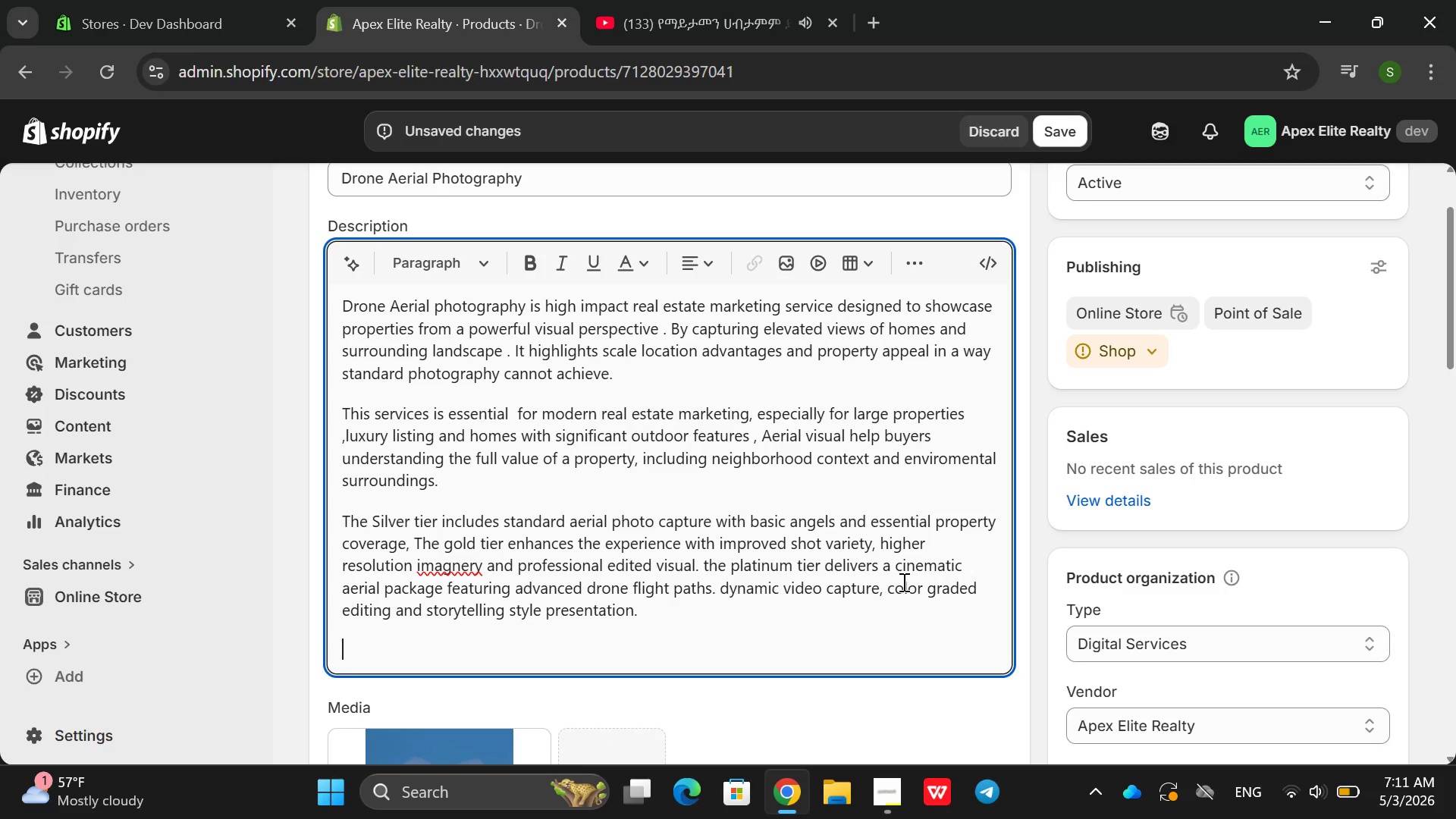 
key(Enter)
 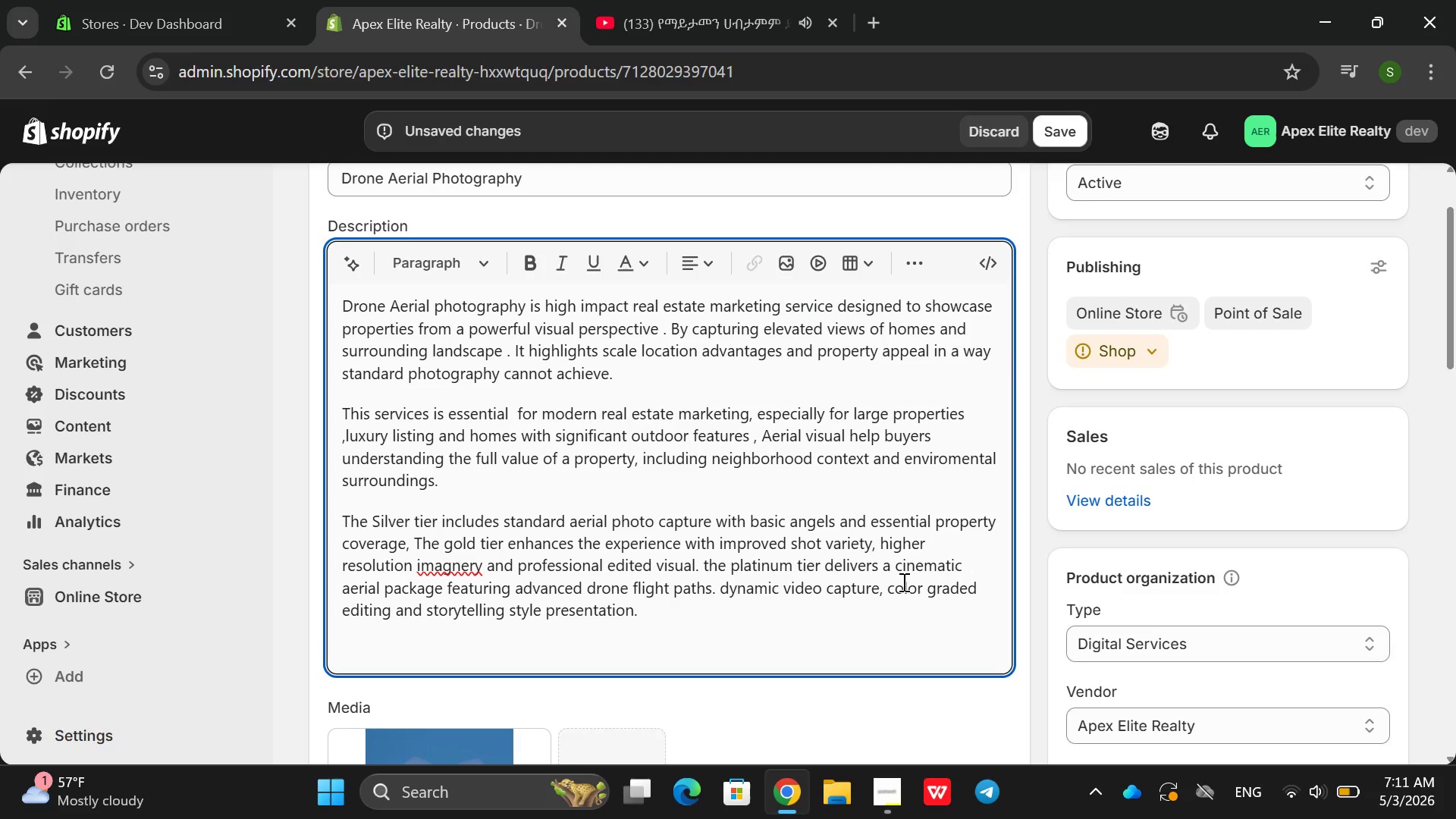 
type(This sercive )
key(Backspace)
key(Backspace)
type(ce)
key(Backspace)
key(Backspace)
key(Backspace)
key(Backspace)
key(Backspace)
type(vice significanlt)
key(Backspace)
type(y increat)
key(Backspace)
type(se los)
key(Backspace)
key(Backspace)
type(istinf )
key(Backspace)
key(Backspace)
type(g engaf)
key(Backspace)
type(gement acor)
key(Backspace)
key(Backspace)
type(ross digital platform by offering a uniqu)
 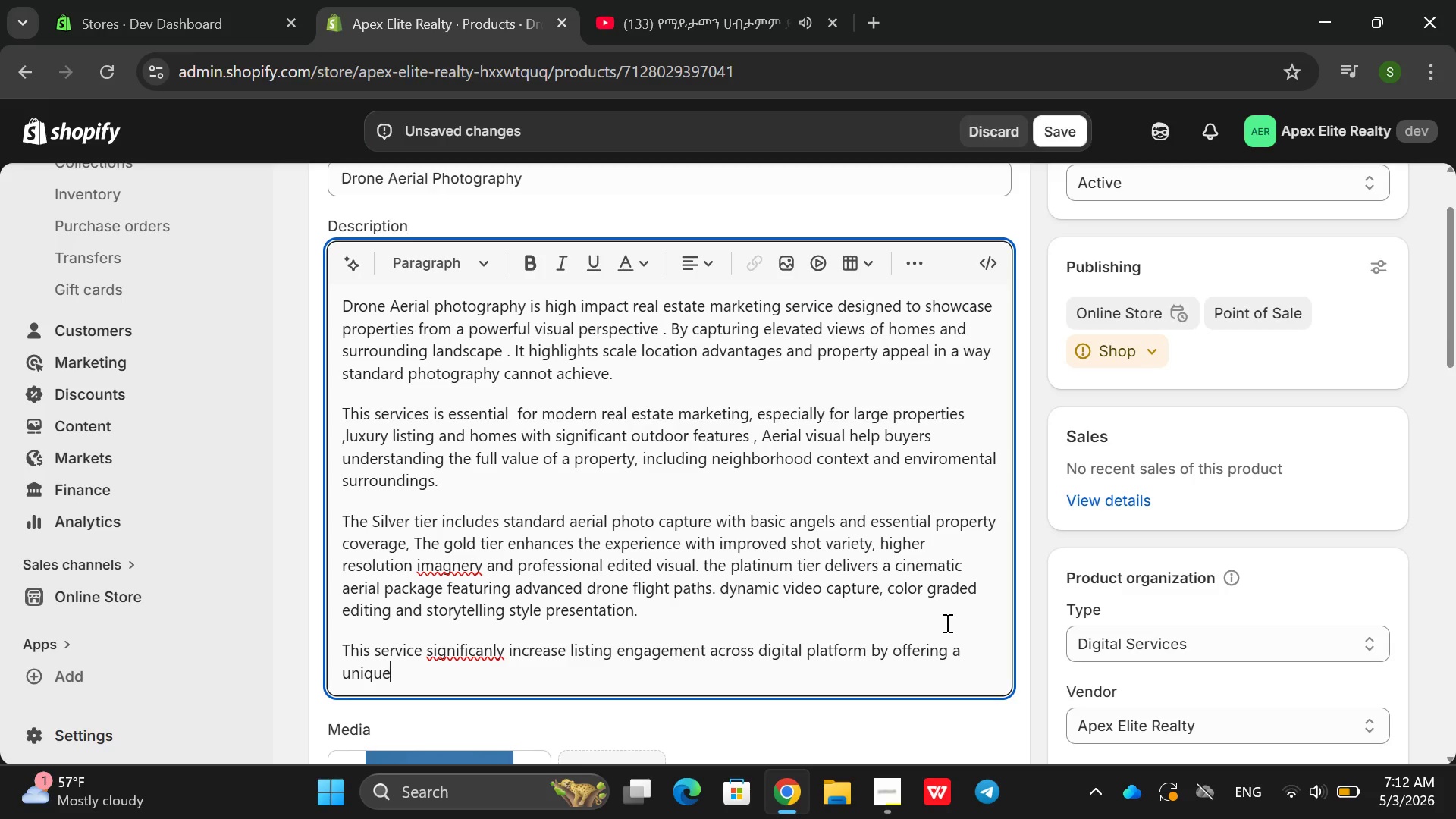 
type(e and immer)
key(Backspace)
type(rsic)
key(Backspace)
type(ve  propery per)
key(Backspace)
key(Backspace)
key(Backspace)
key(Backspace)
key(Backspace)
type(y p)
key(Backspace)
key(Backspace)
key(Backspace)
type(ty pre)
key(Backspace)
key(Backspace)
type(erspective )
key(Backspace)
type(.IT)
key(Backspace)
key(Backspace)
type( It improved)
key(Backspace)
type(s buyer interest boosts, listing performance m)
key(Backspace)
type(, adn enhanced)
key(Backspace)
type(s perceived property value)
 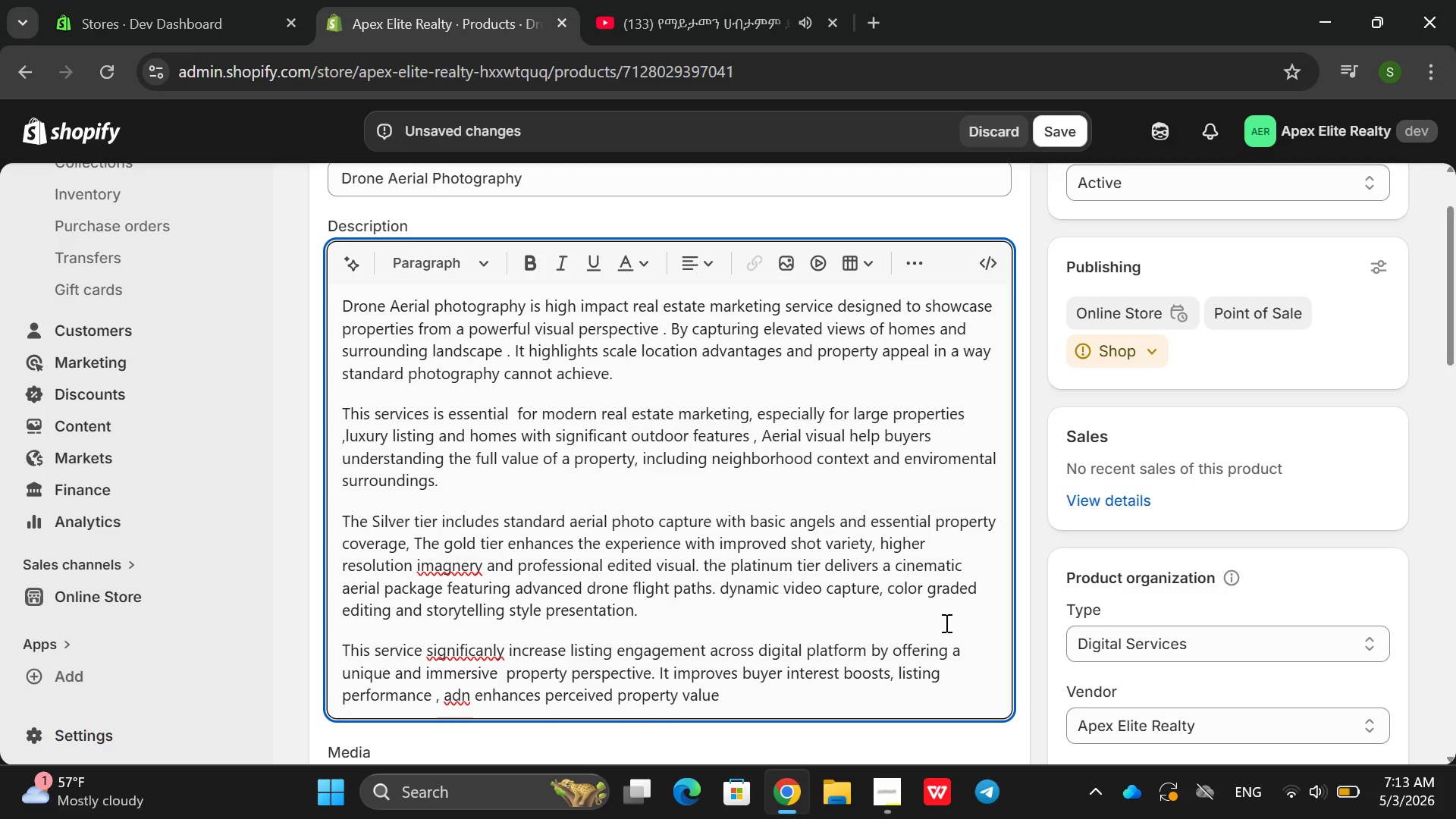 
left_click([460, 697])
 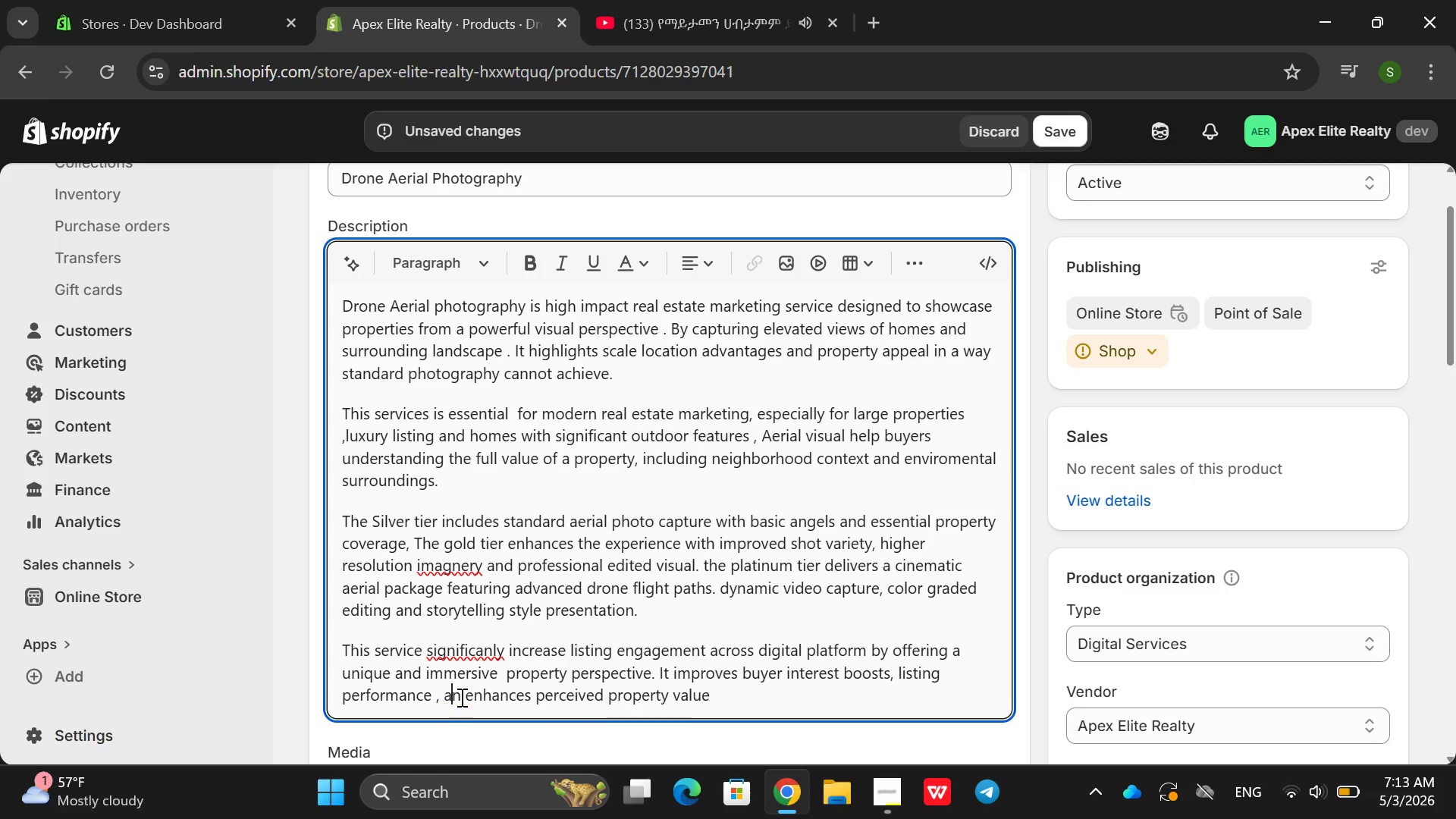 
key(Backspace)
 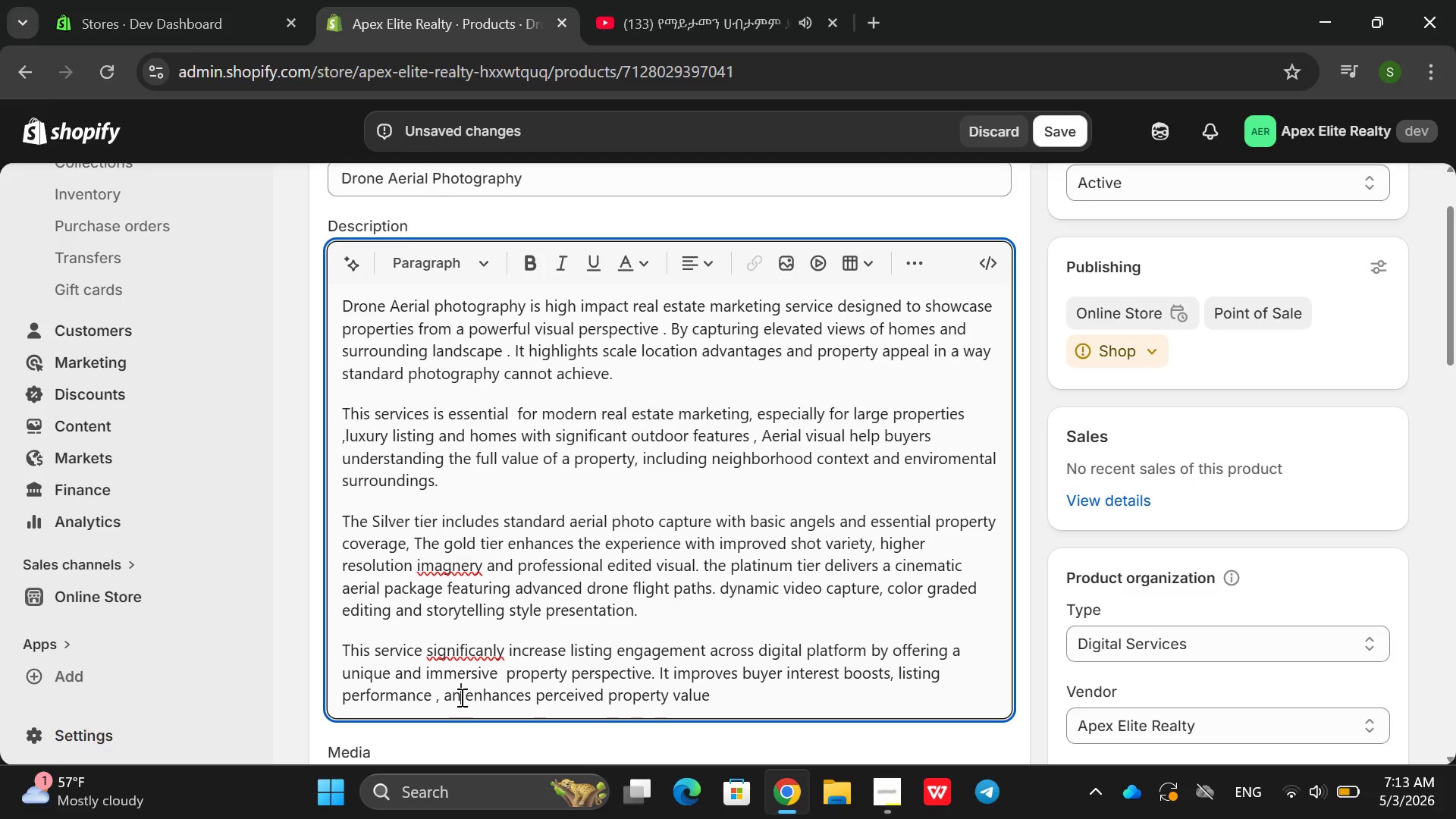 
key(ArrowRight)
 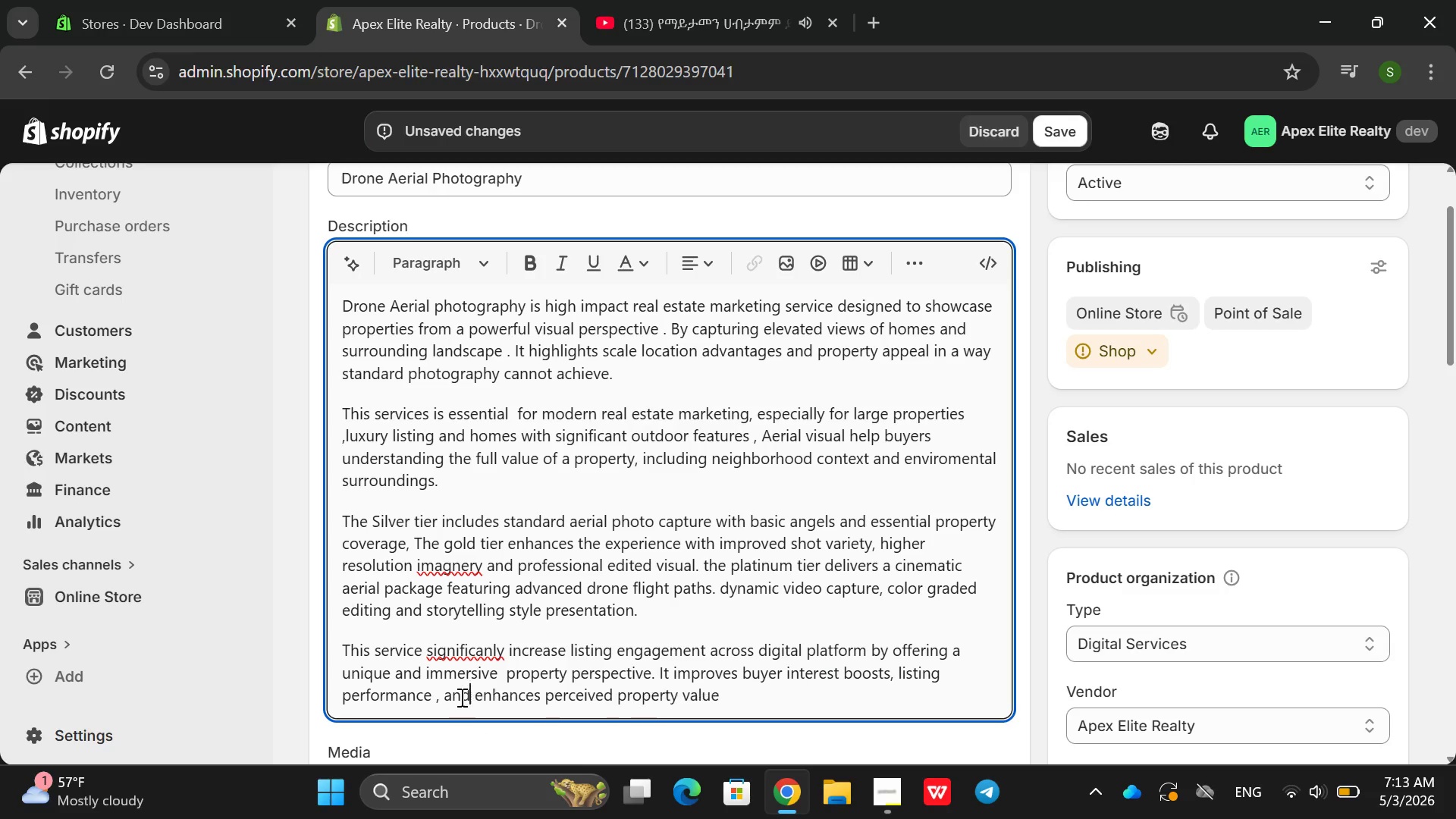 
key(D)
 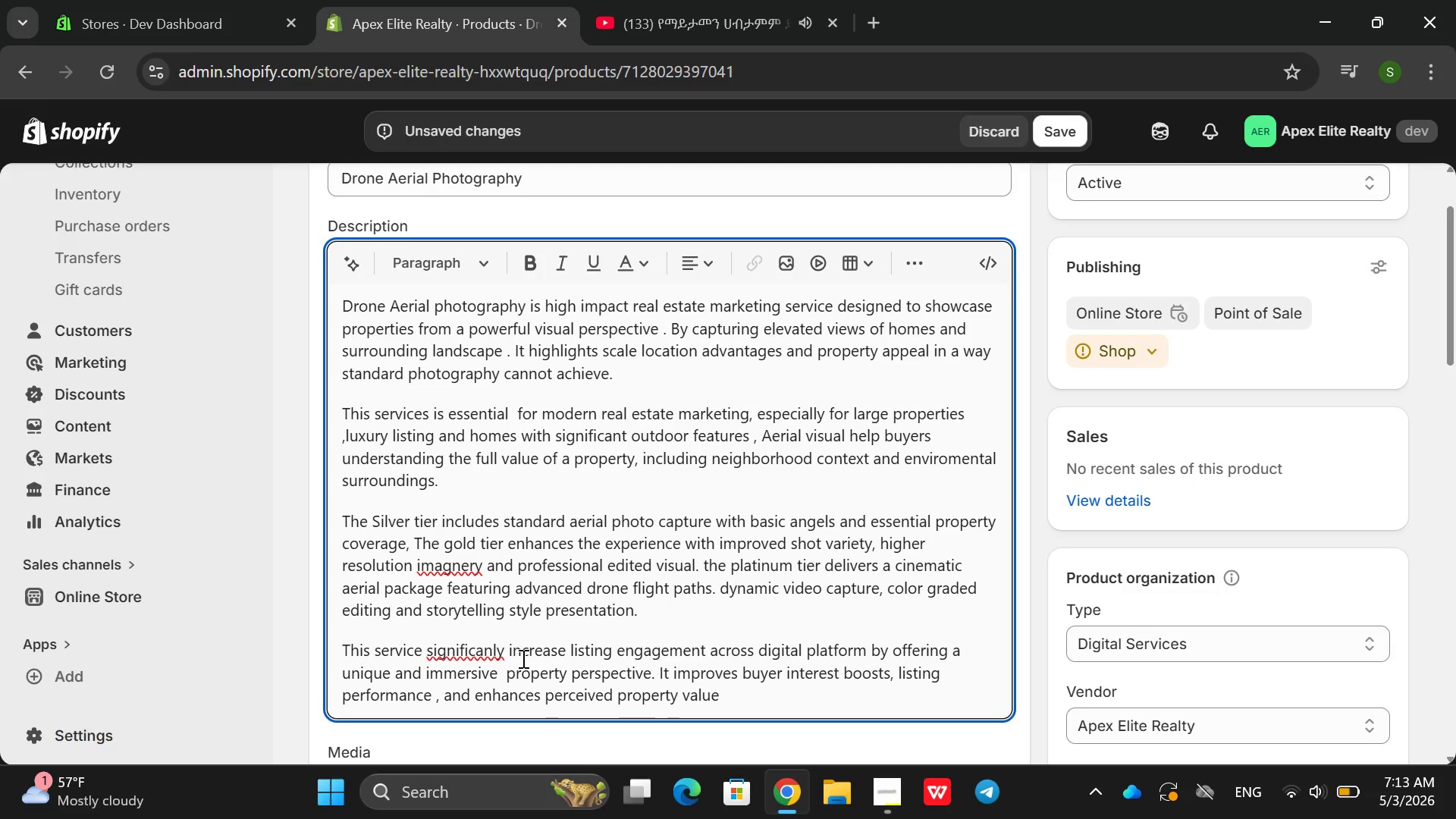 
left_click([488, 650])
 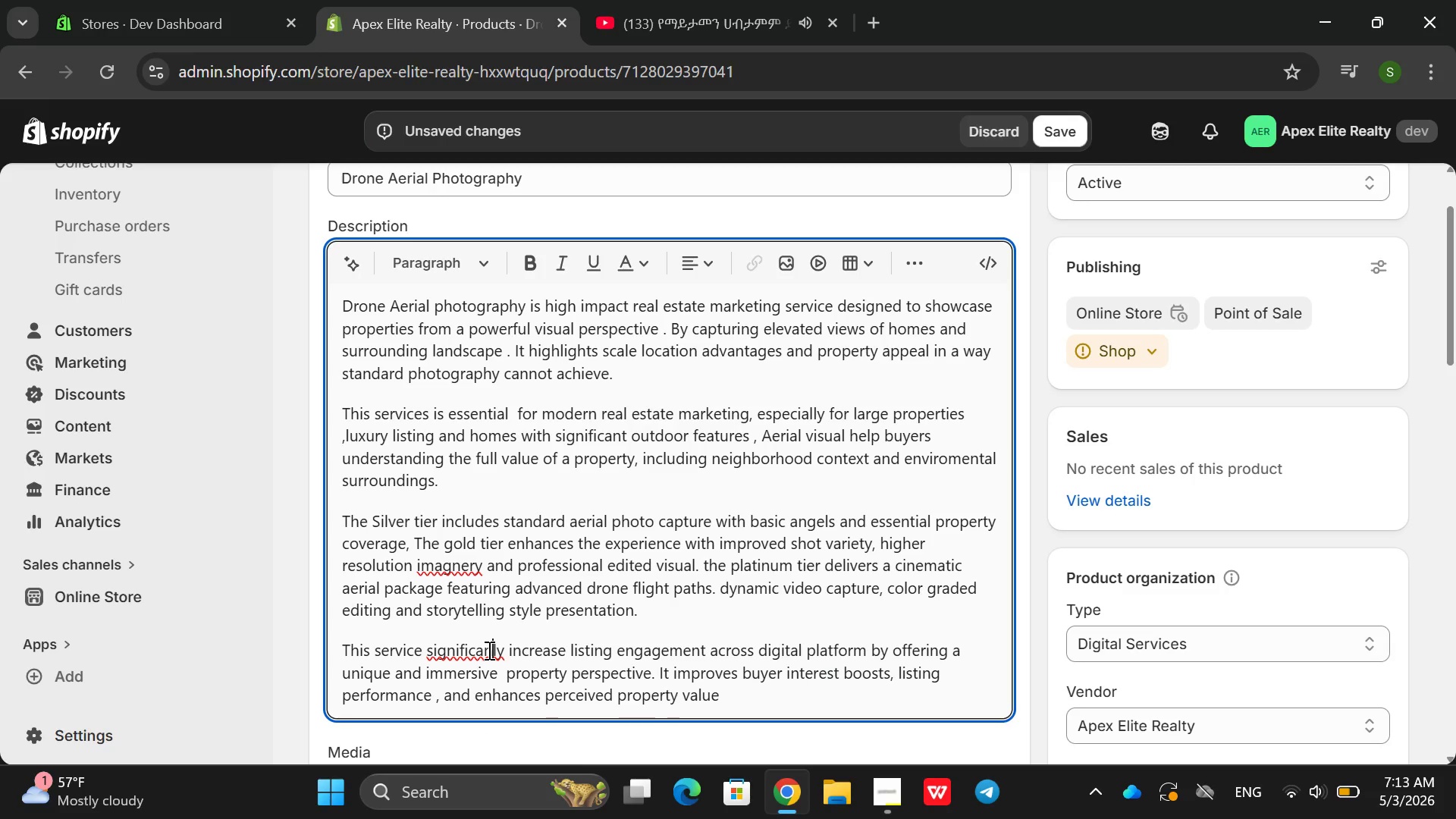 
key(ArrowRight)
 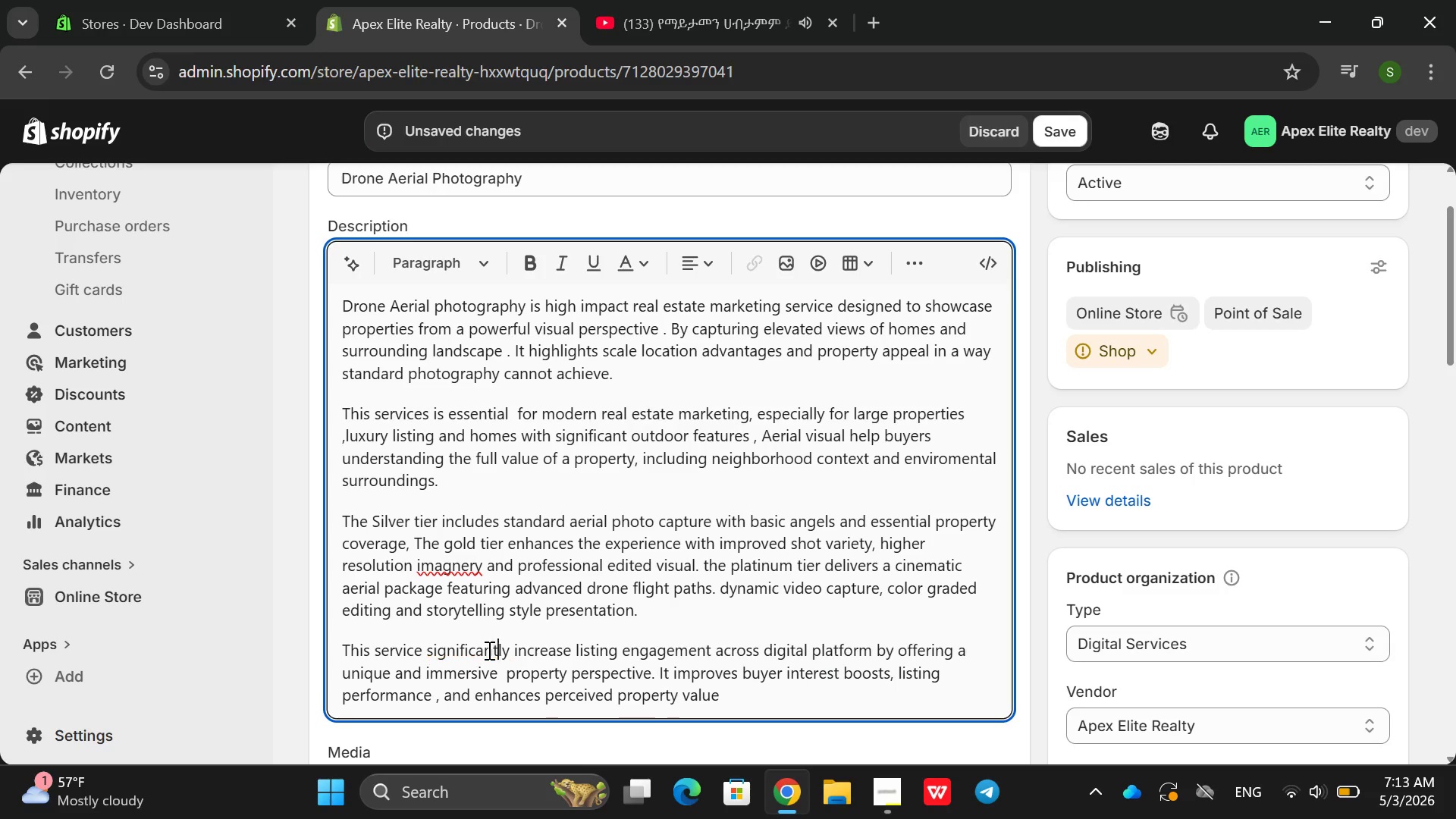 
key(T)
 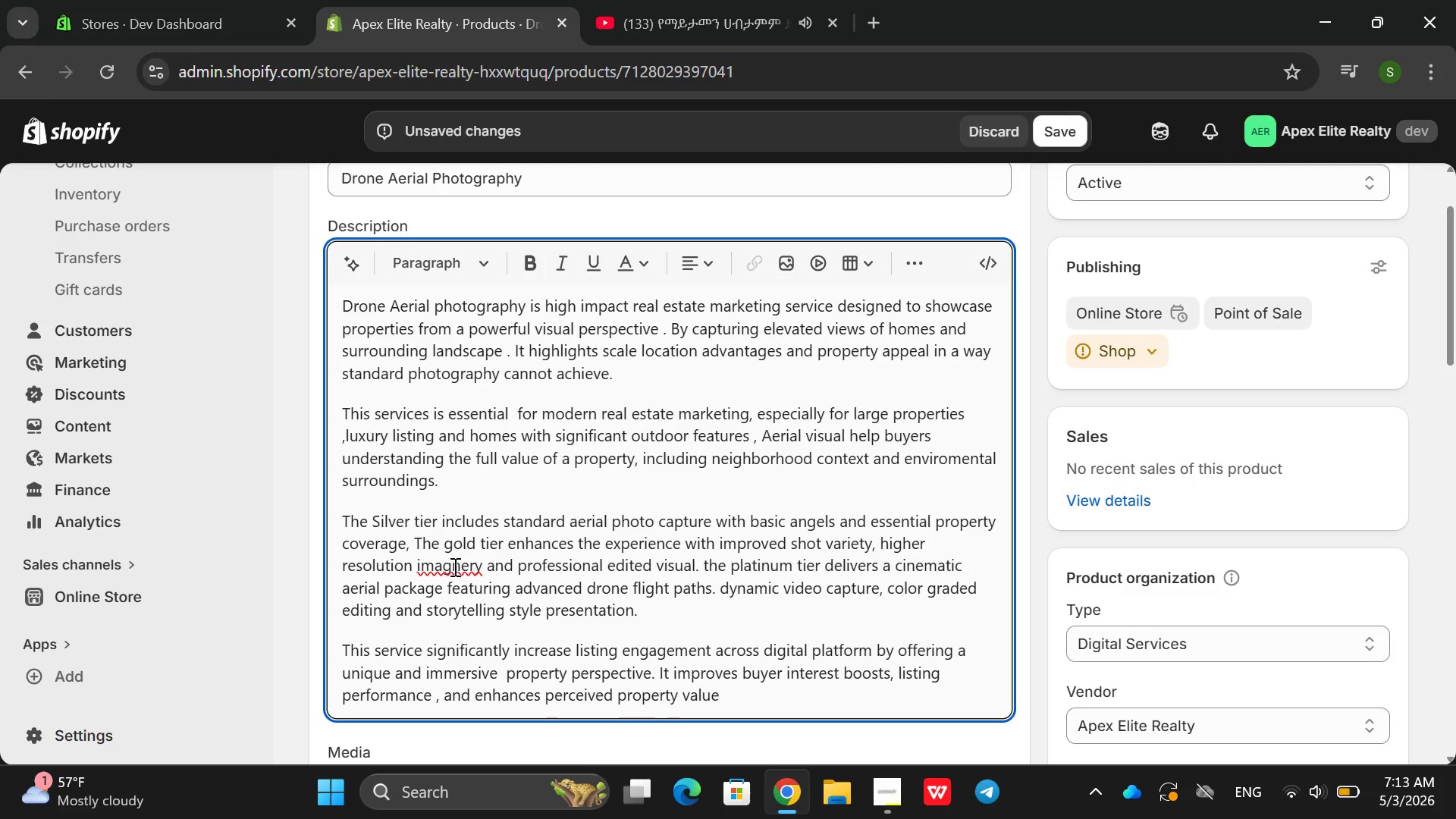 
left_click([453, 566])
 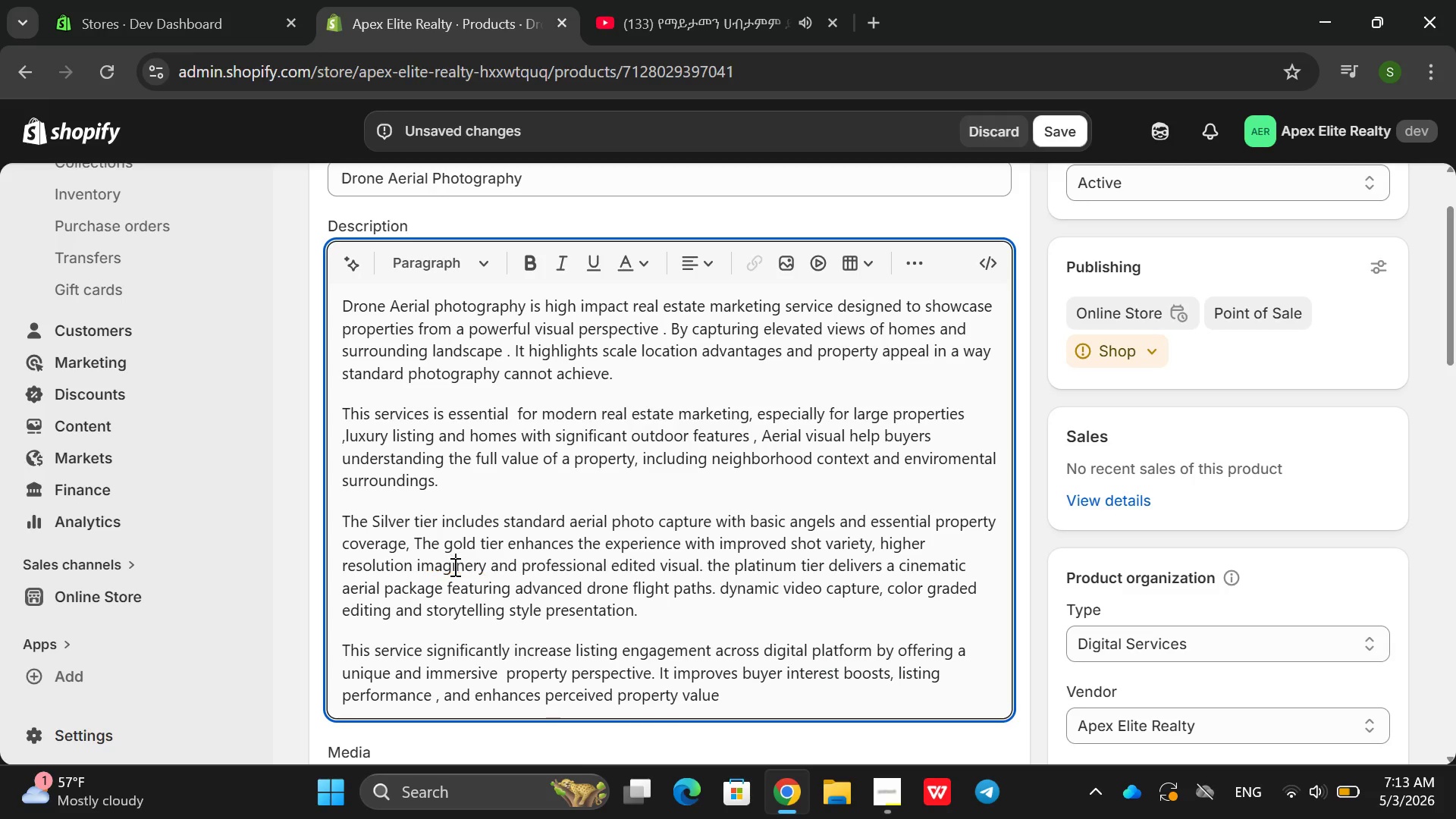 
key(I)
 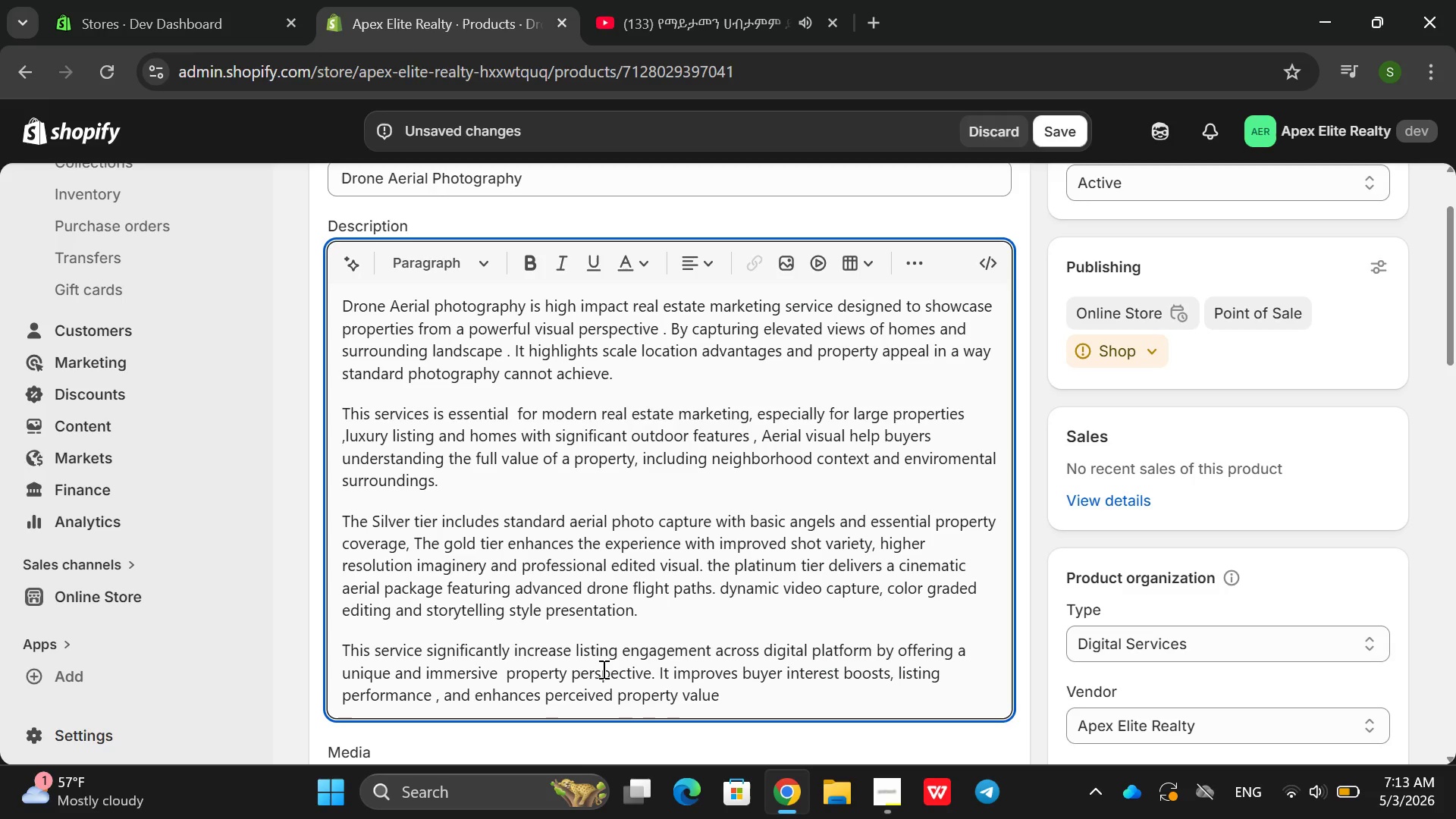 
left_click([602, 669])
 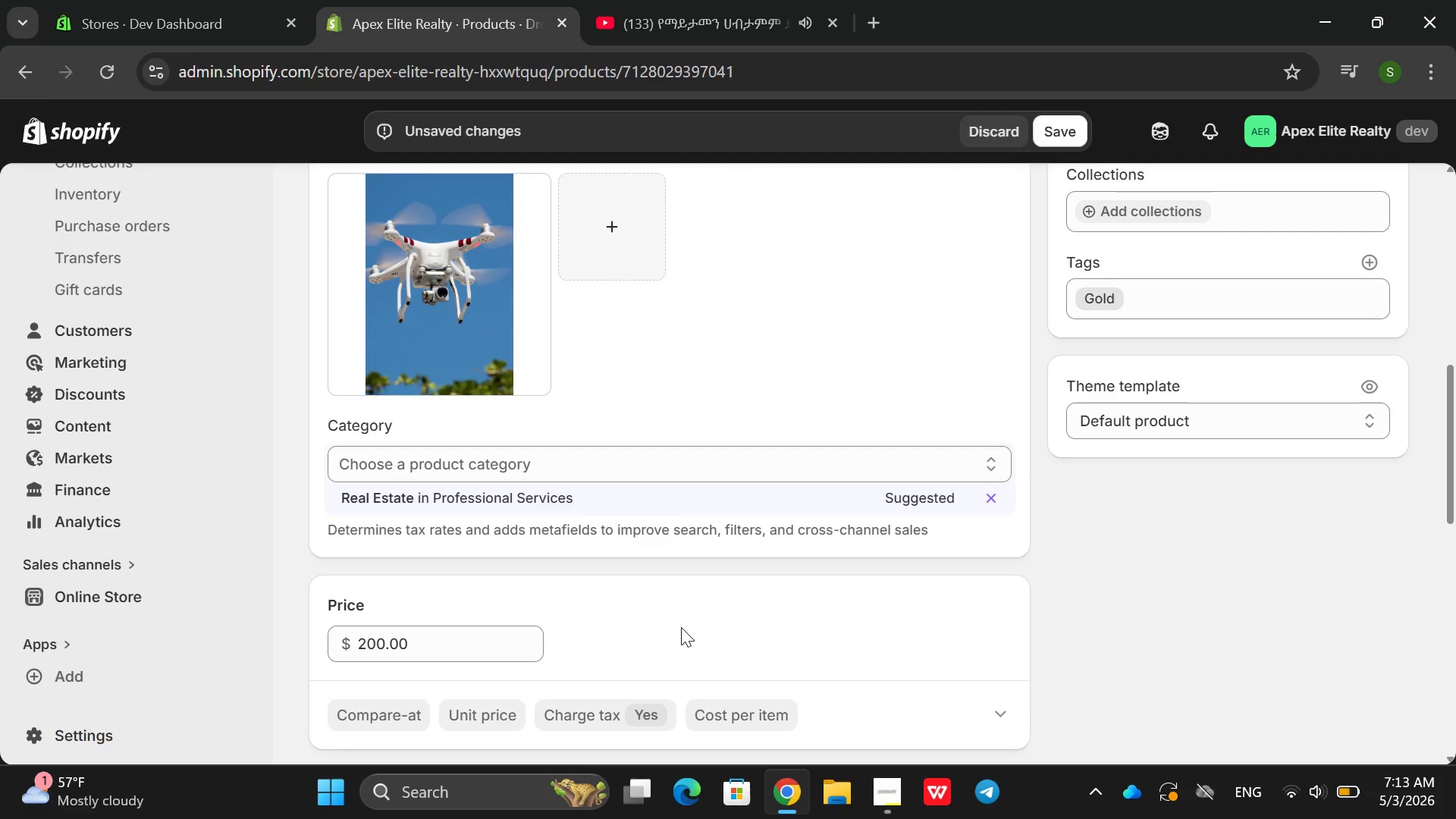 
left_click([917, 497])
 